 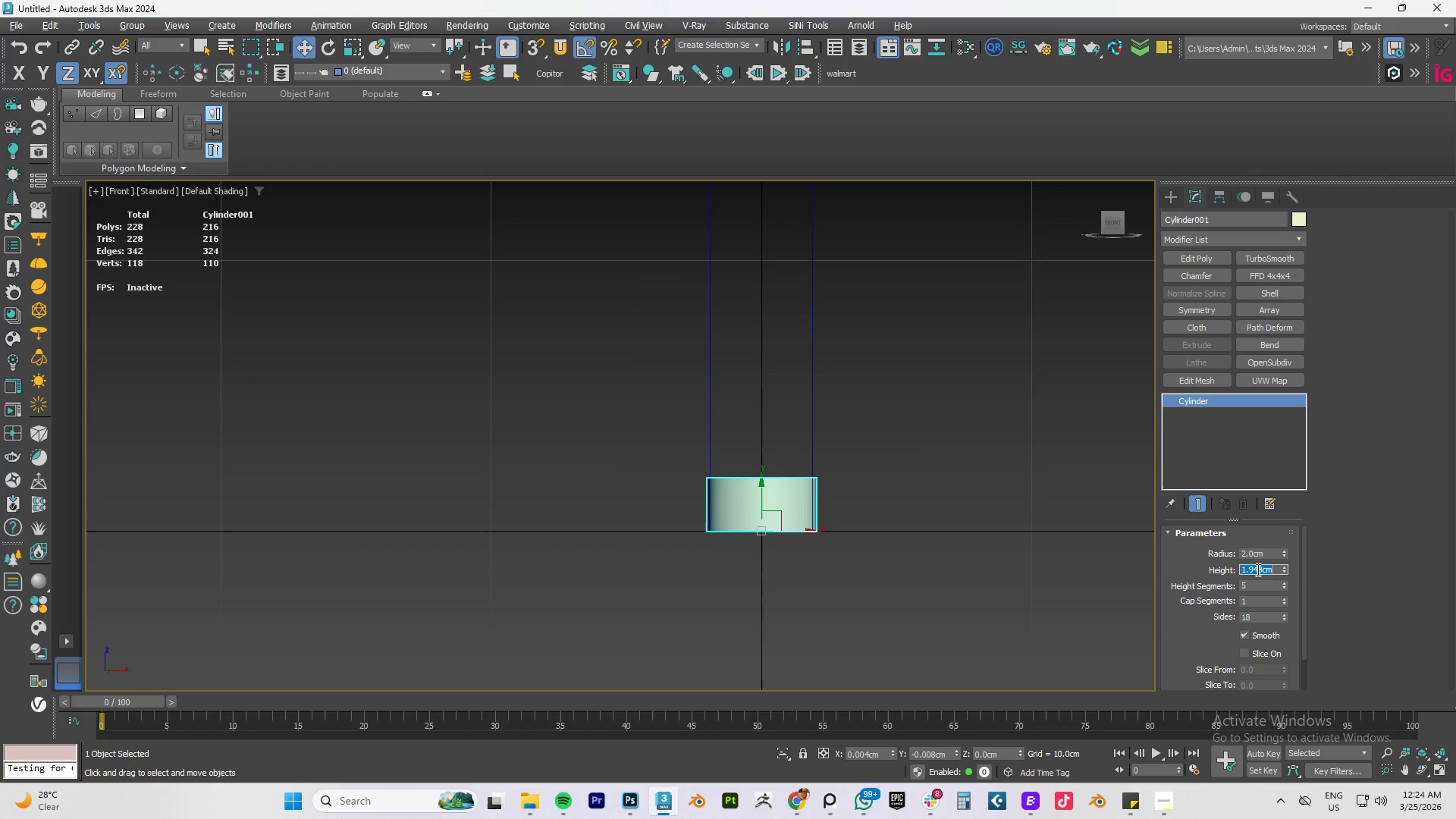 
key(Numpad1)
 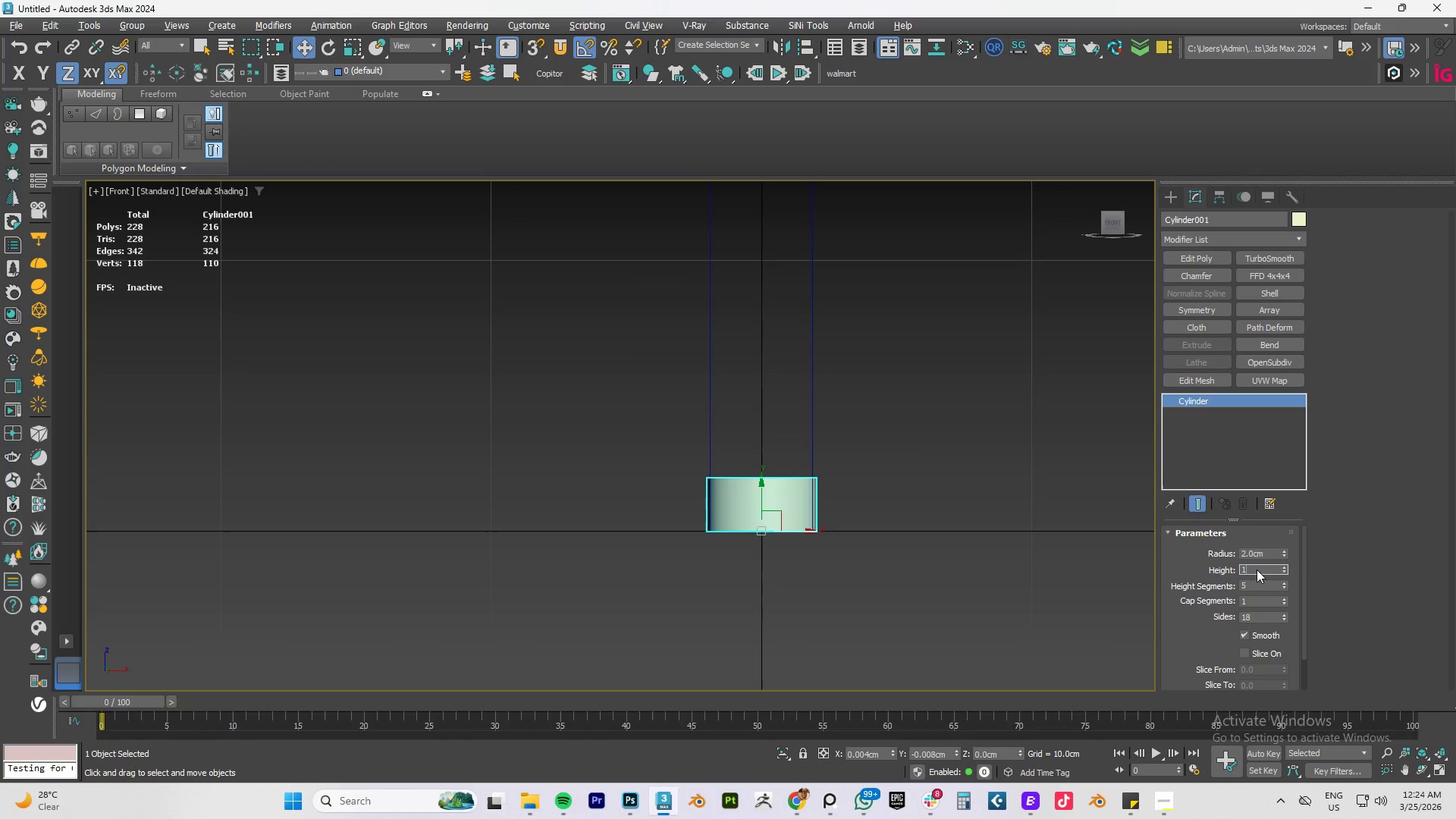 
key(NumpadDecimal)
 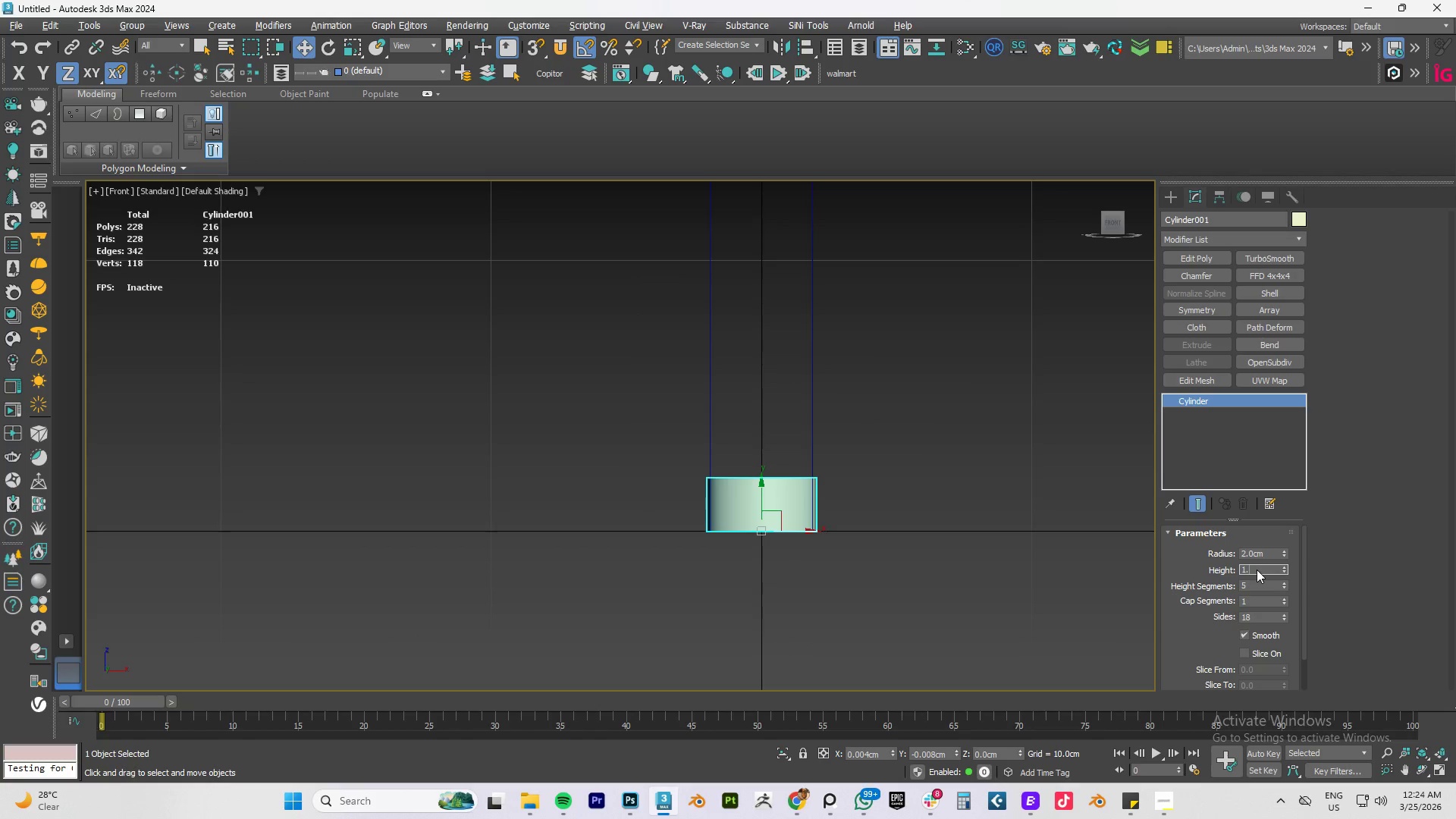 
key(Numpad9)
 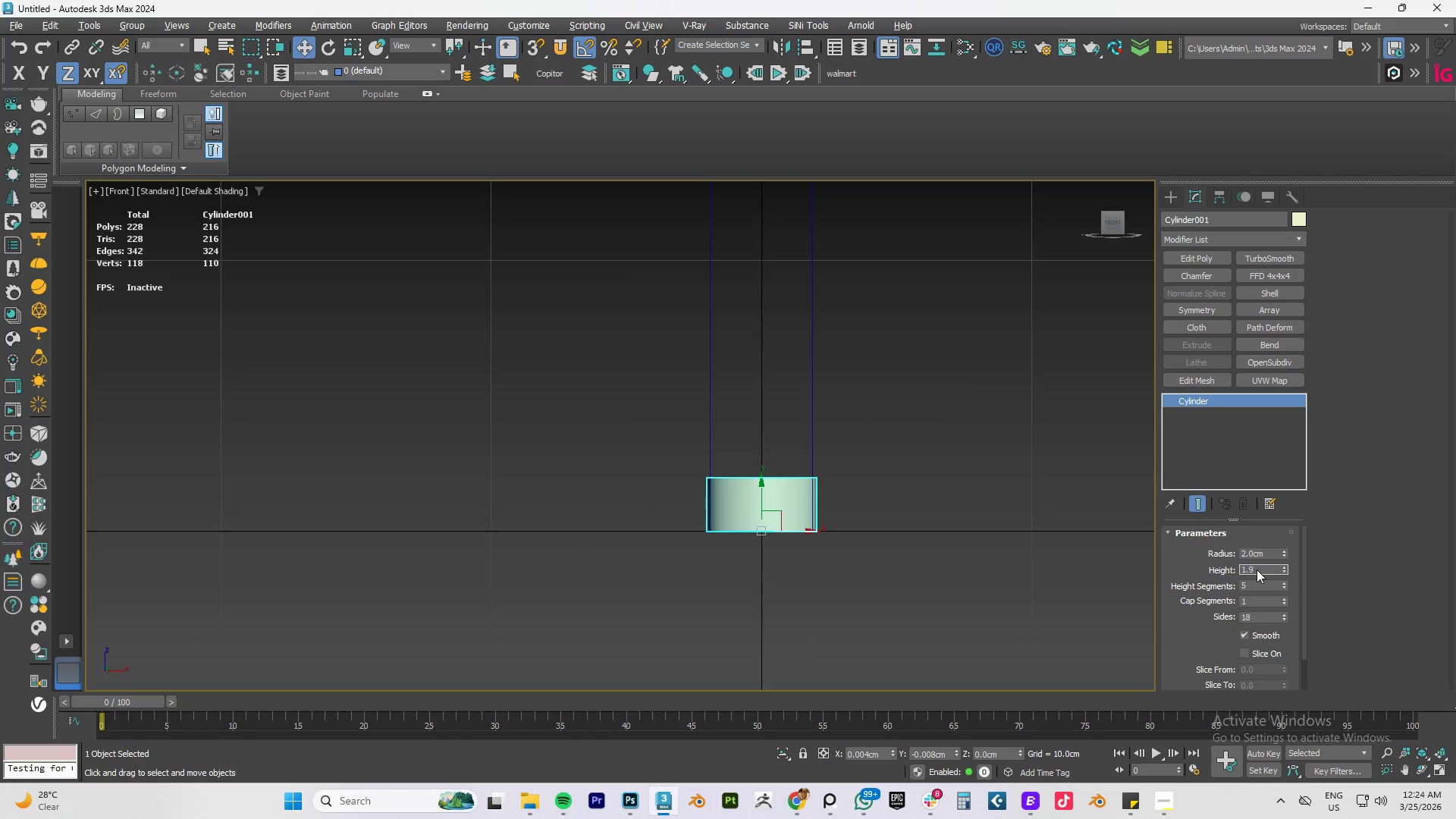 
key(NumpadEnter)
 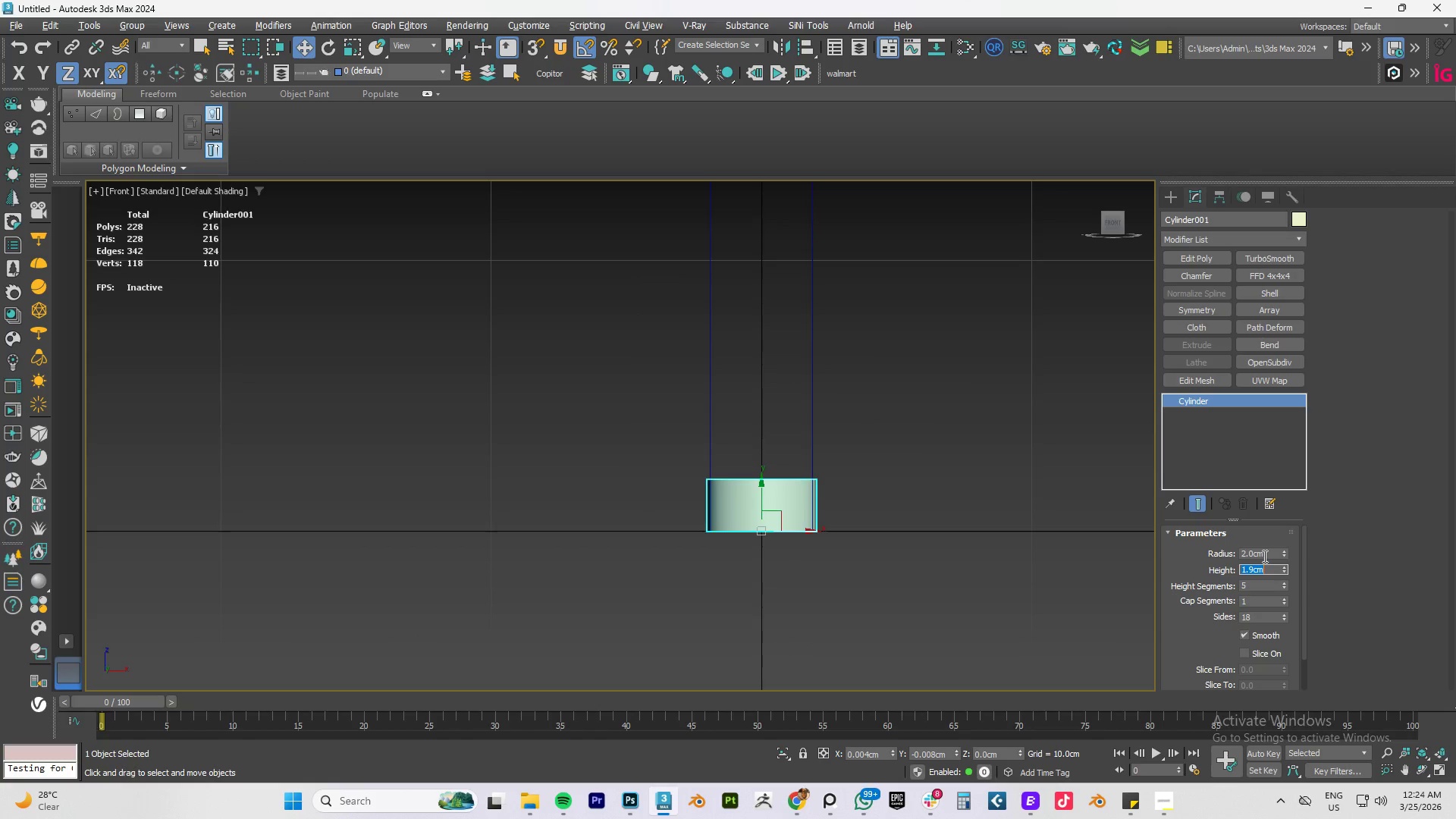 
double_click([1263, 556])
 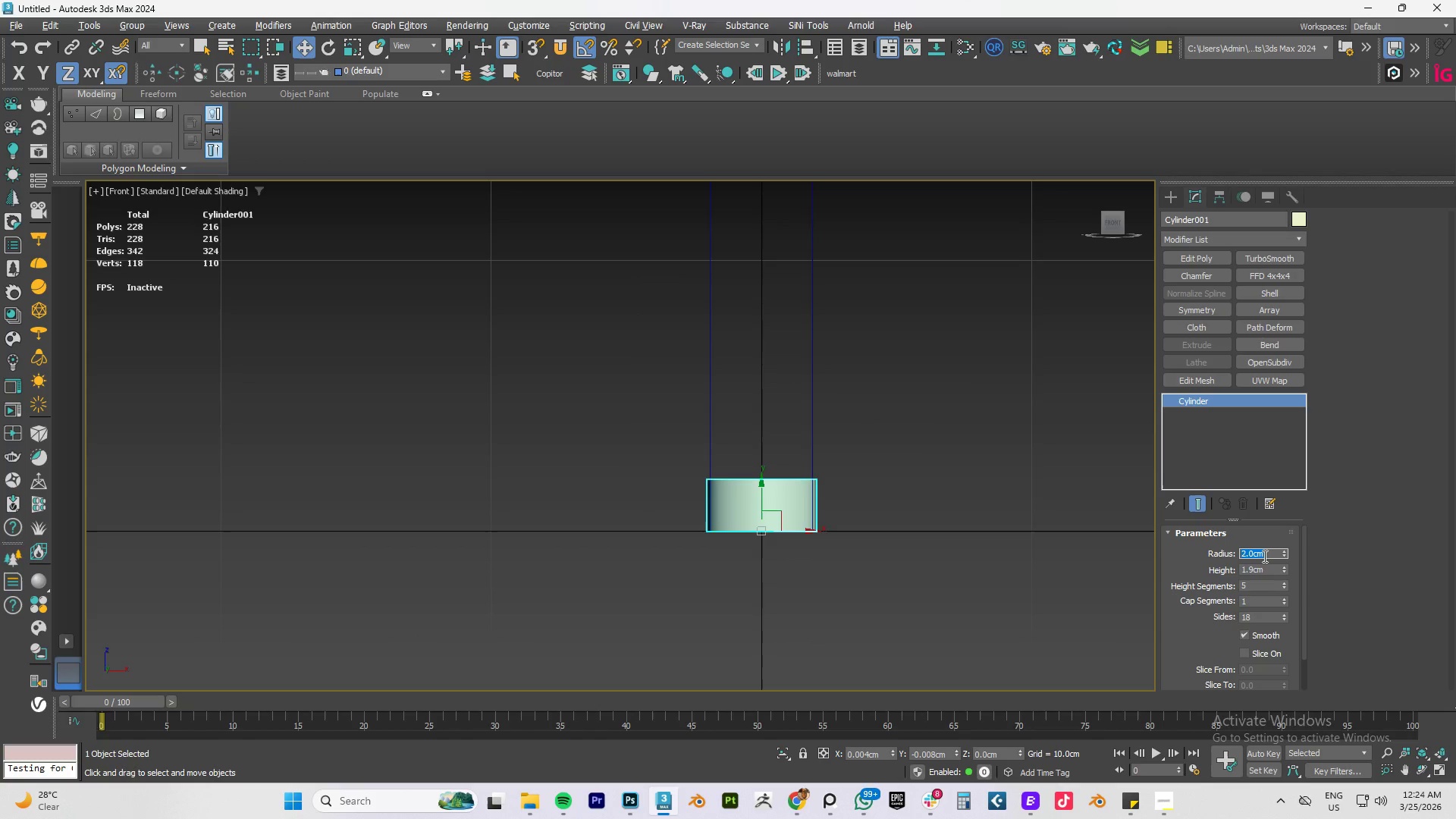 
key(NumpadDecimal)
 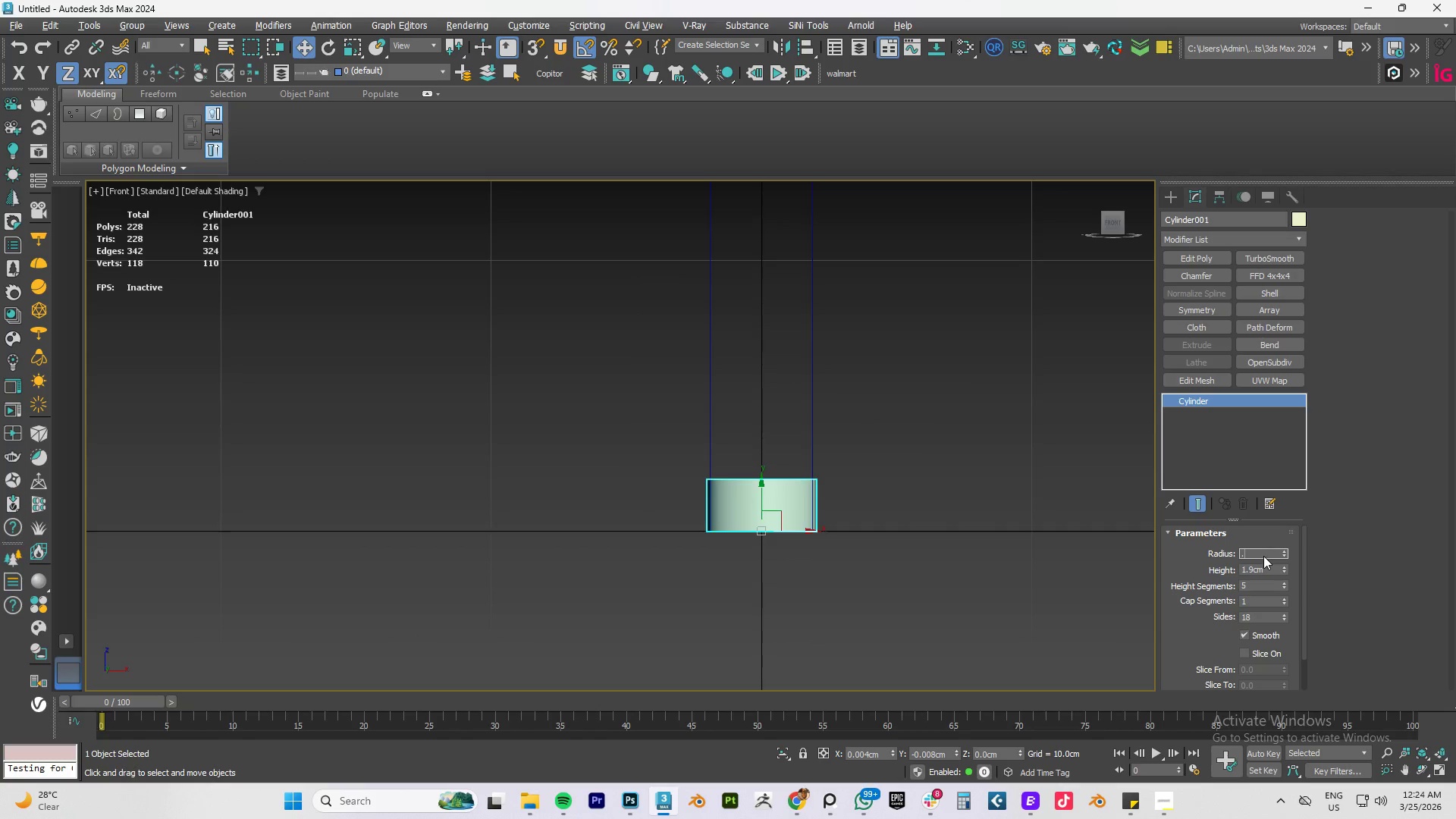 
key(Numpad9)
 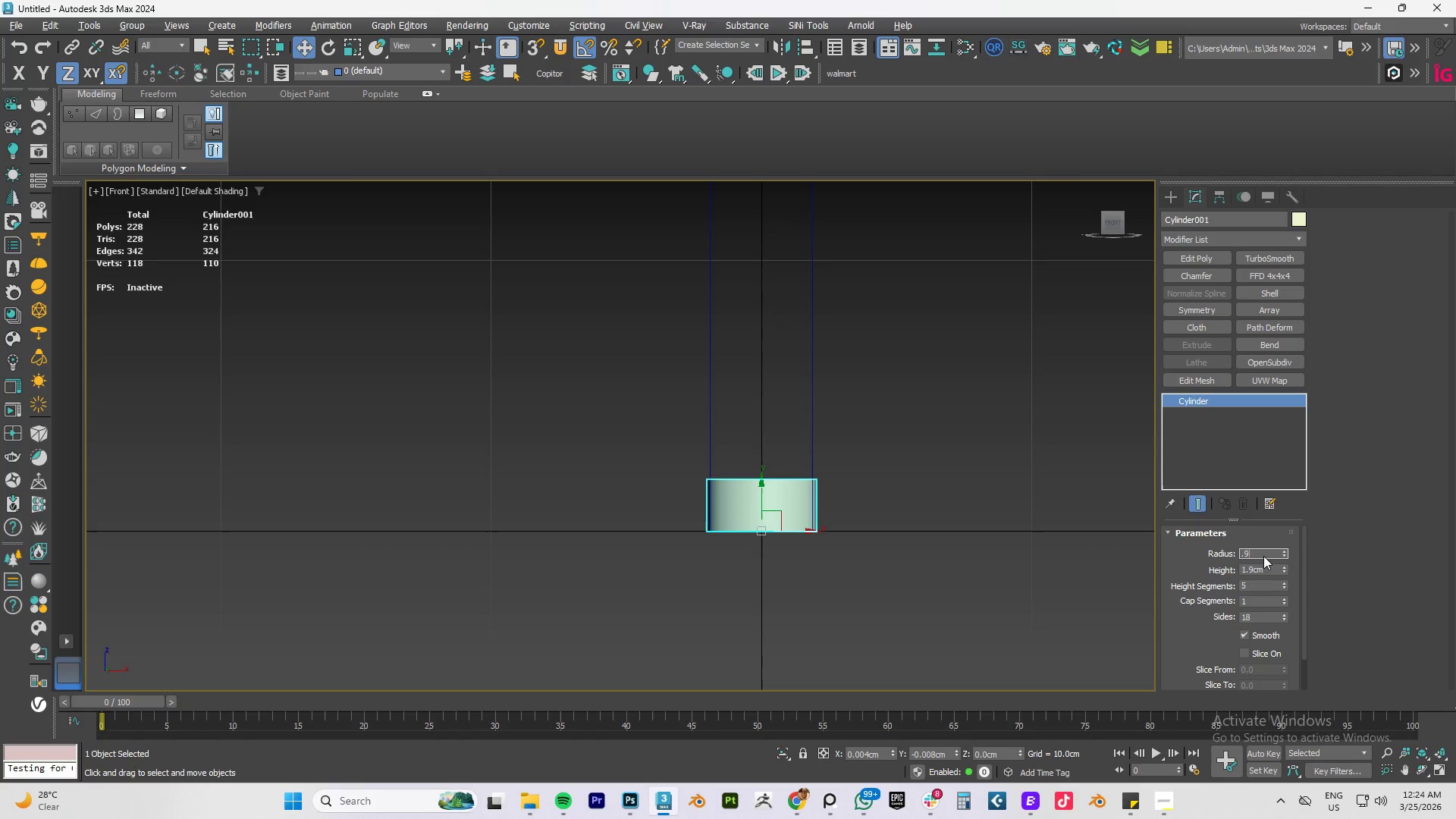 
key(NumpadEnter)
 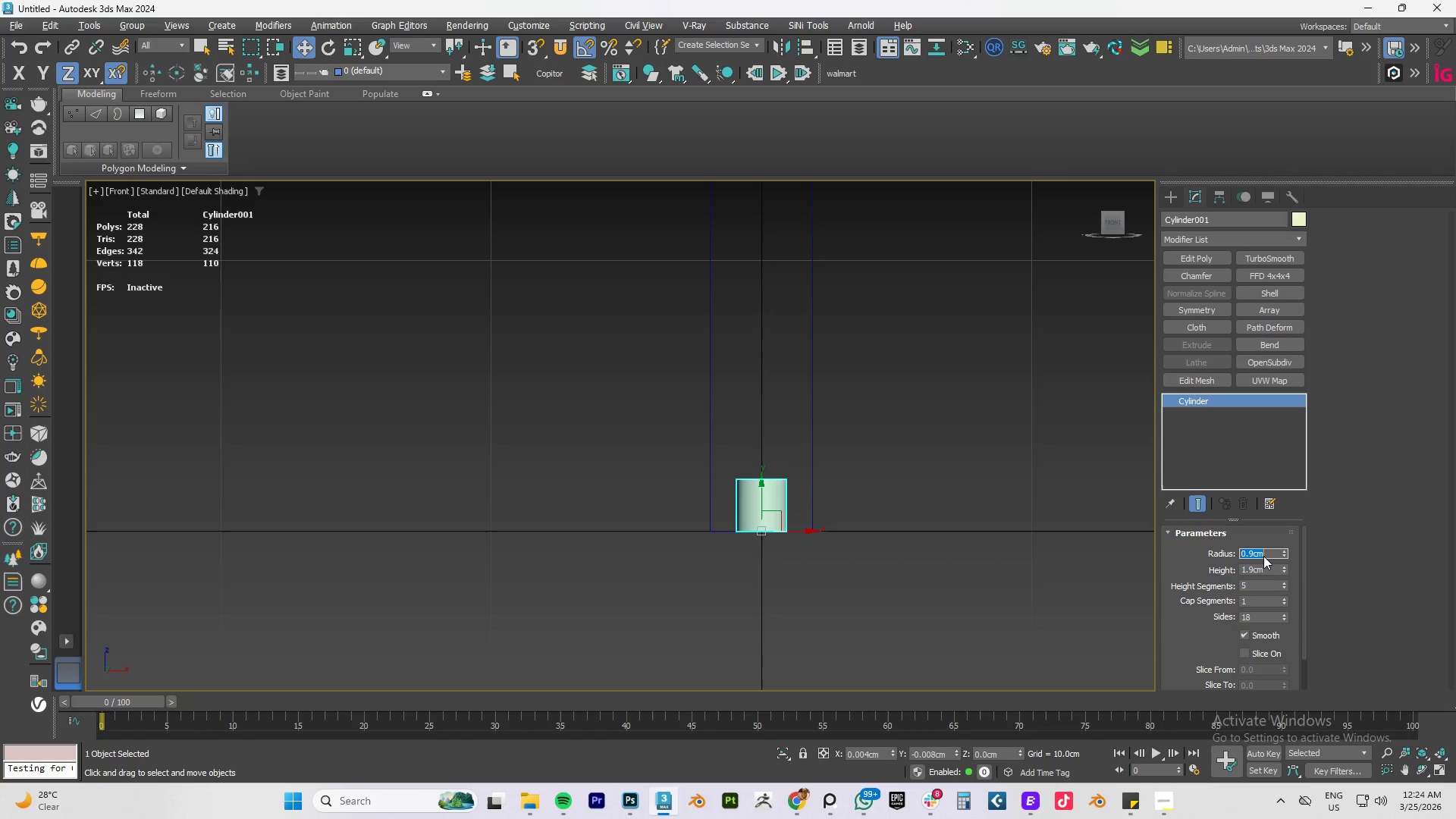 
key(Numpad1)
 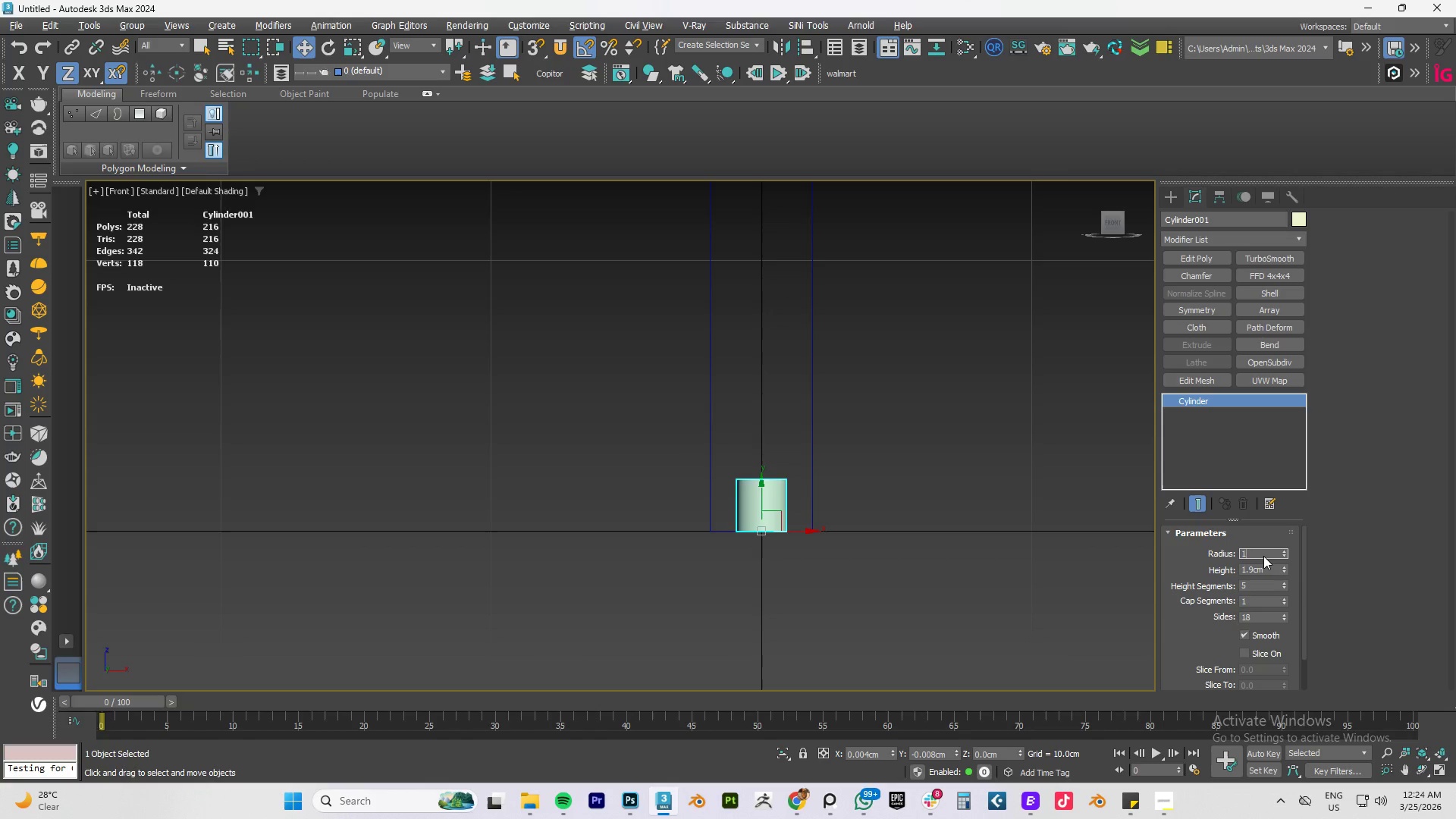 
key(NumpadDecimal)
 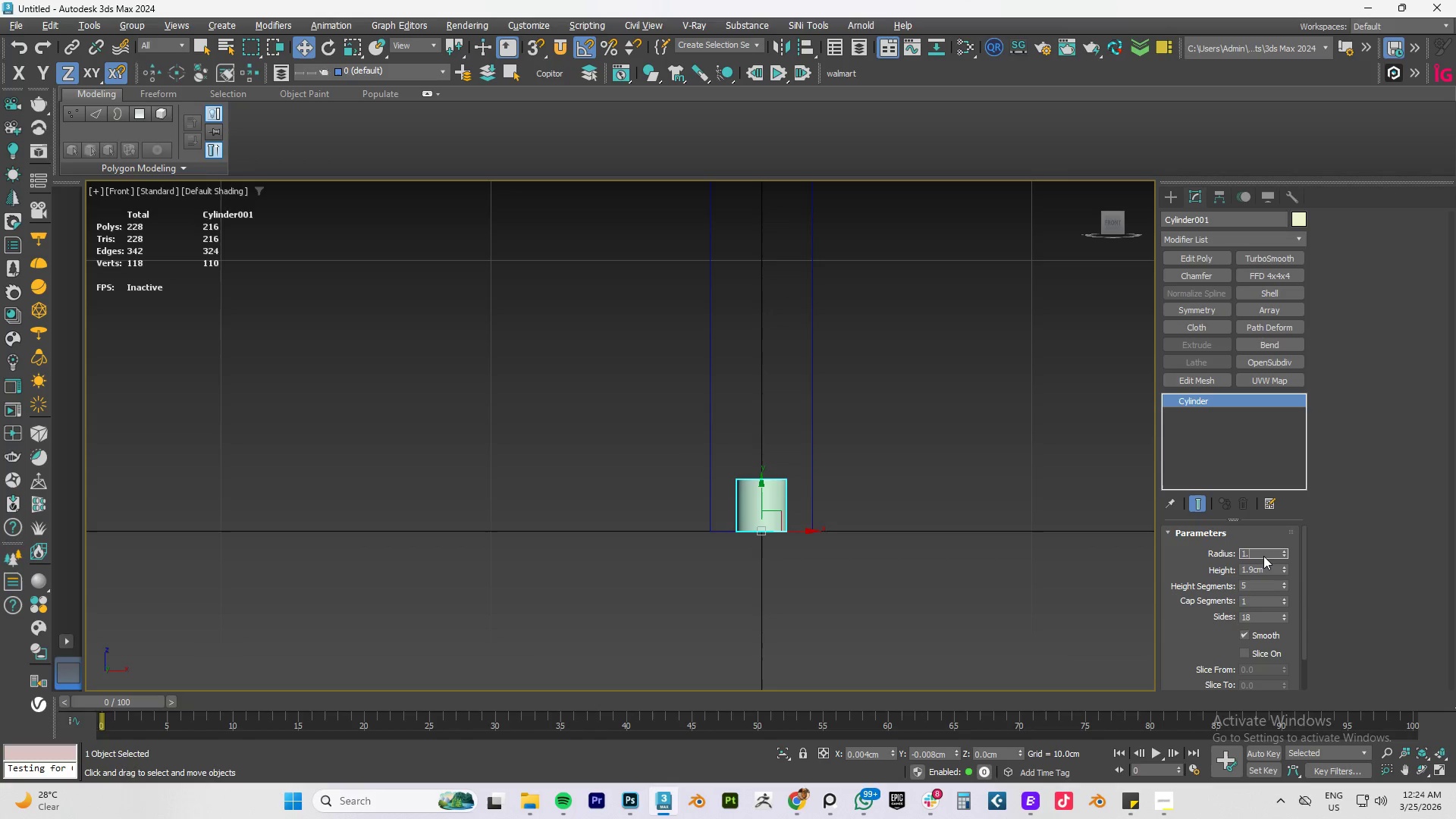 
key(Numpad9)
 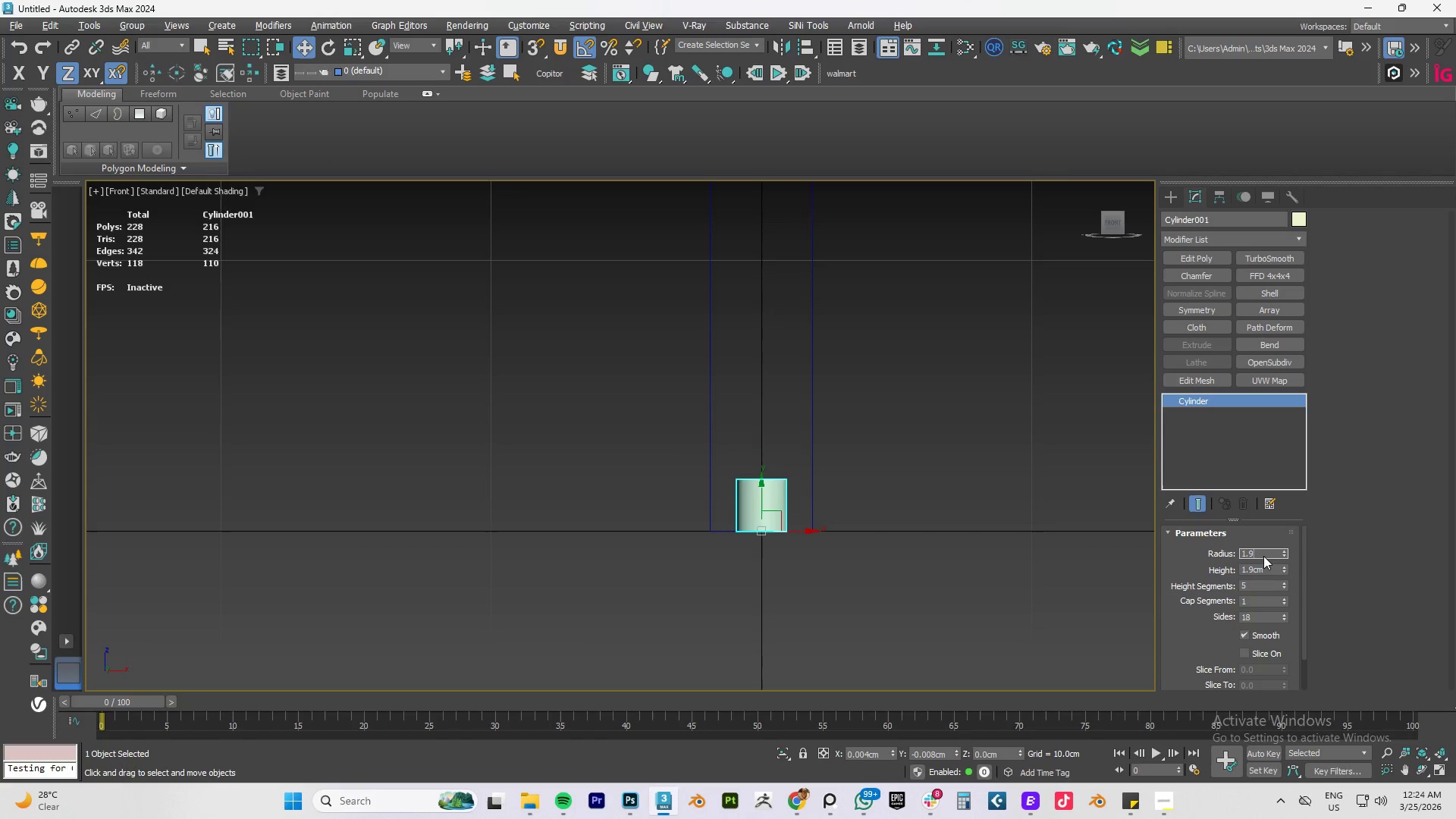 
key(NumpadEnter)
 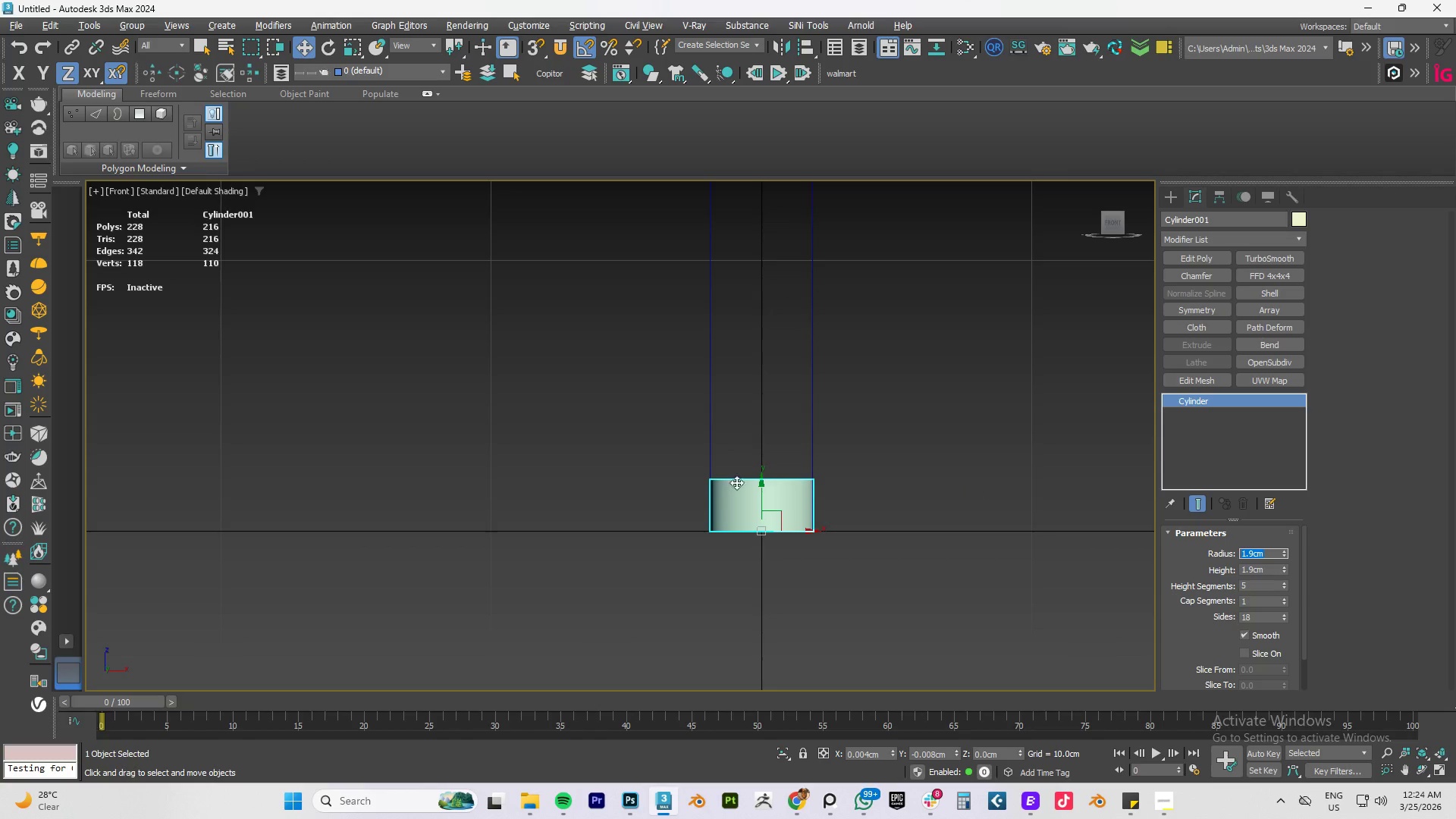 
scroll: coordinate [937, 436], scroll_direction: up, amount: 13.0
 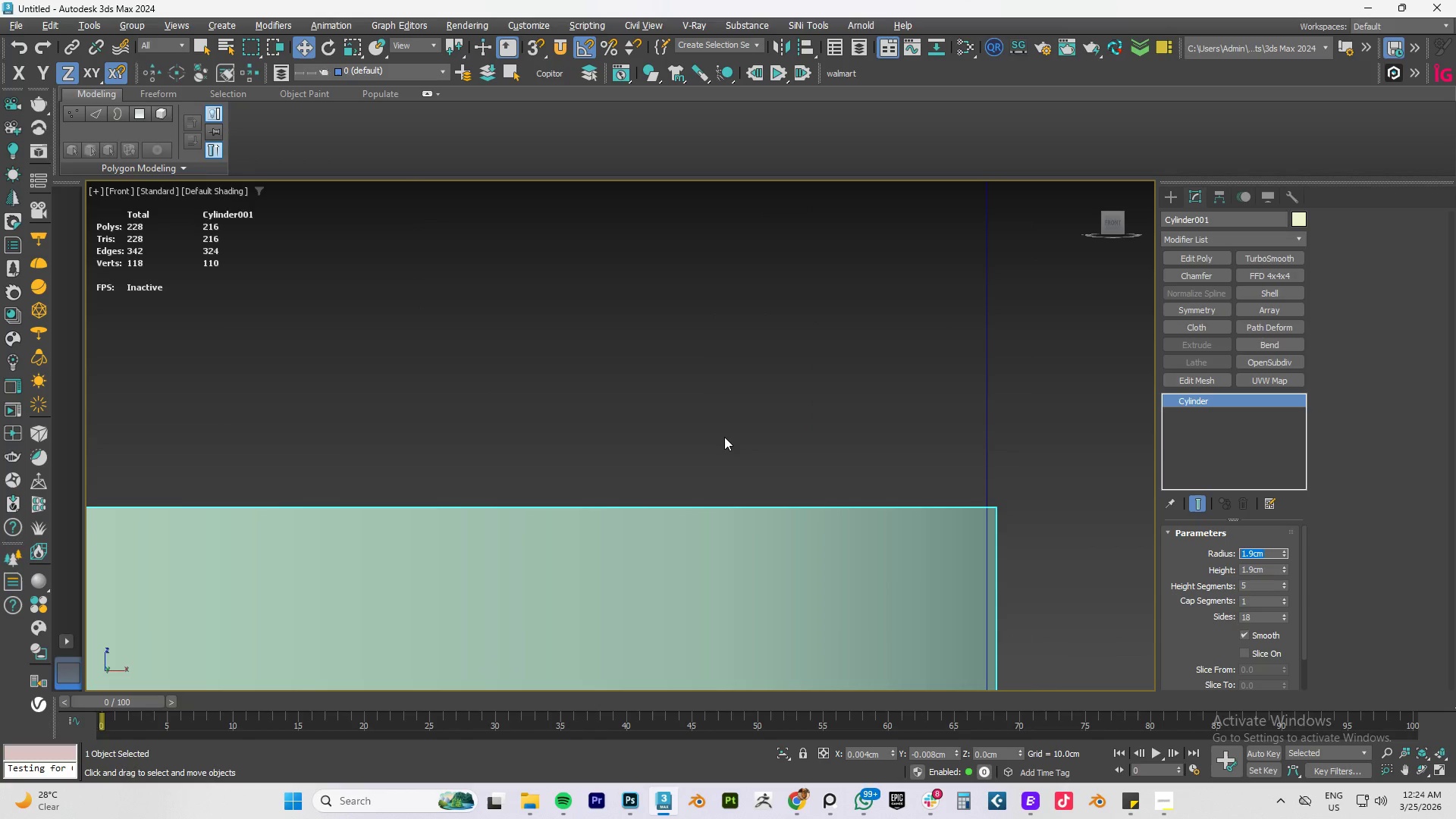 
scroll: coordinate [877, 450], scroll_direction: down, amount: 5.0
 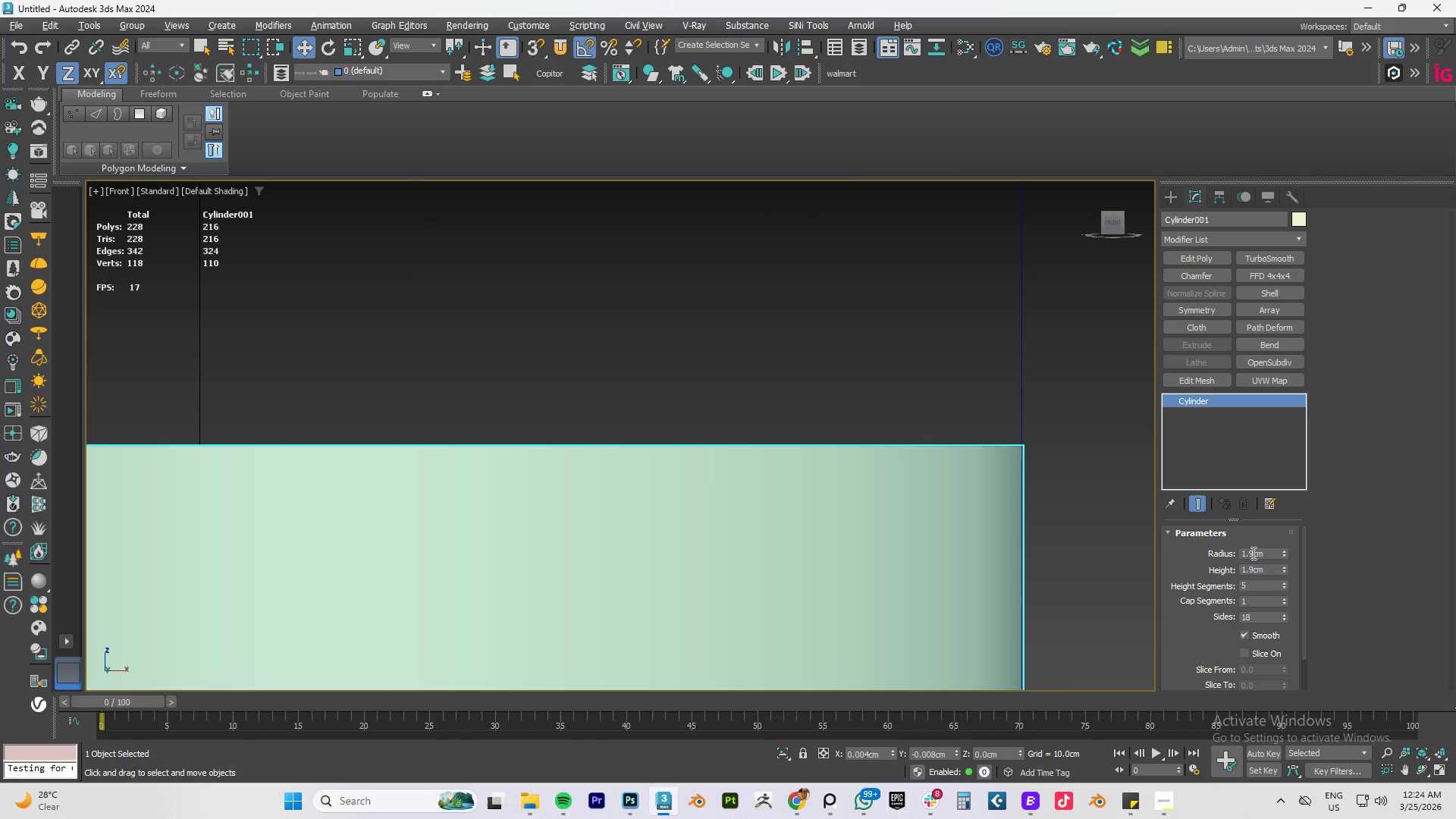 
left_click([1252, 553])
 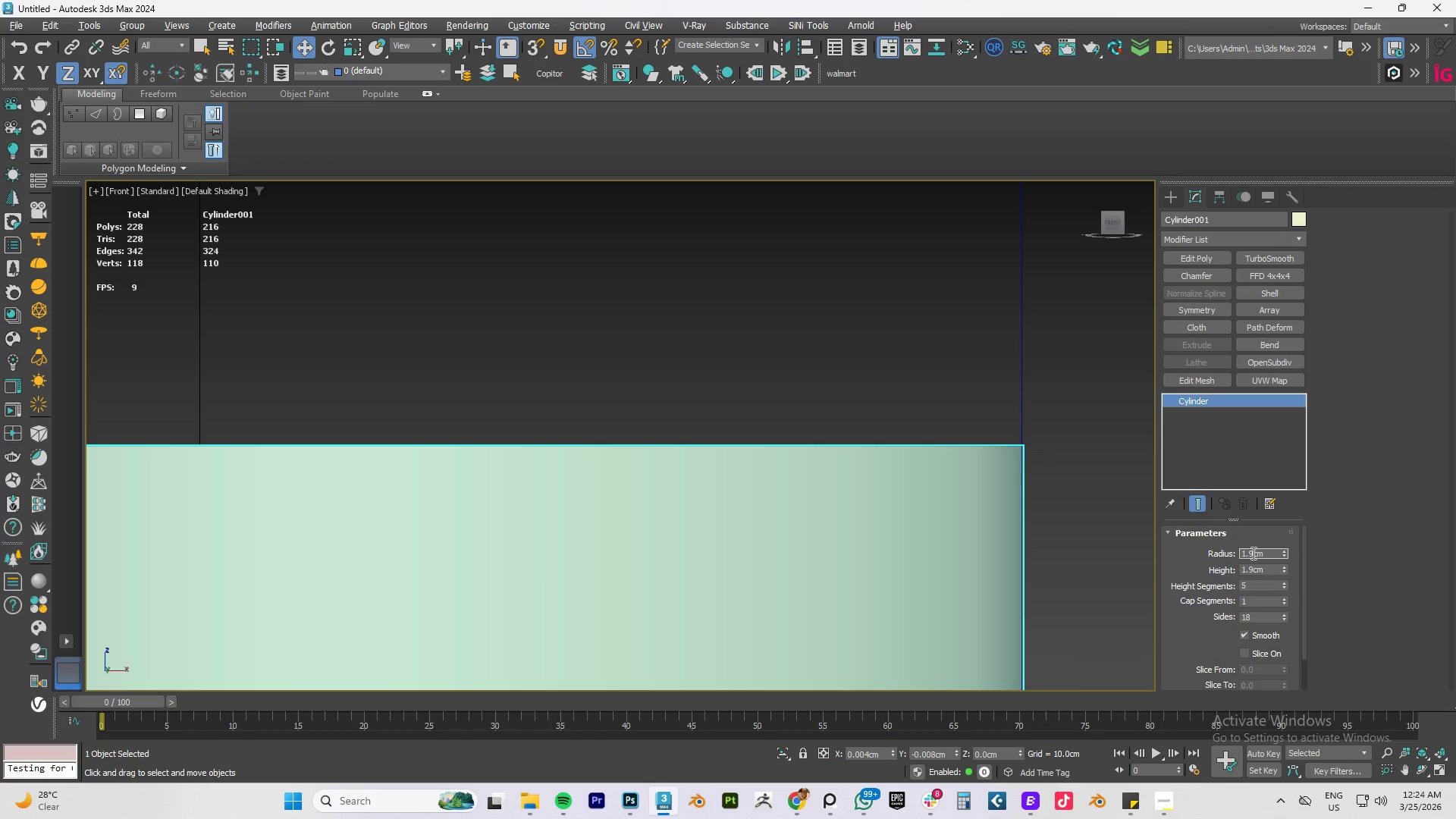 
key(Backspace)
 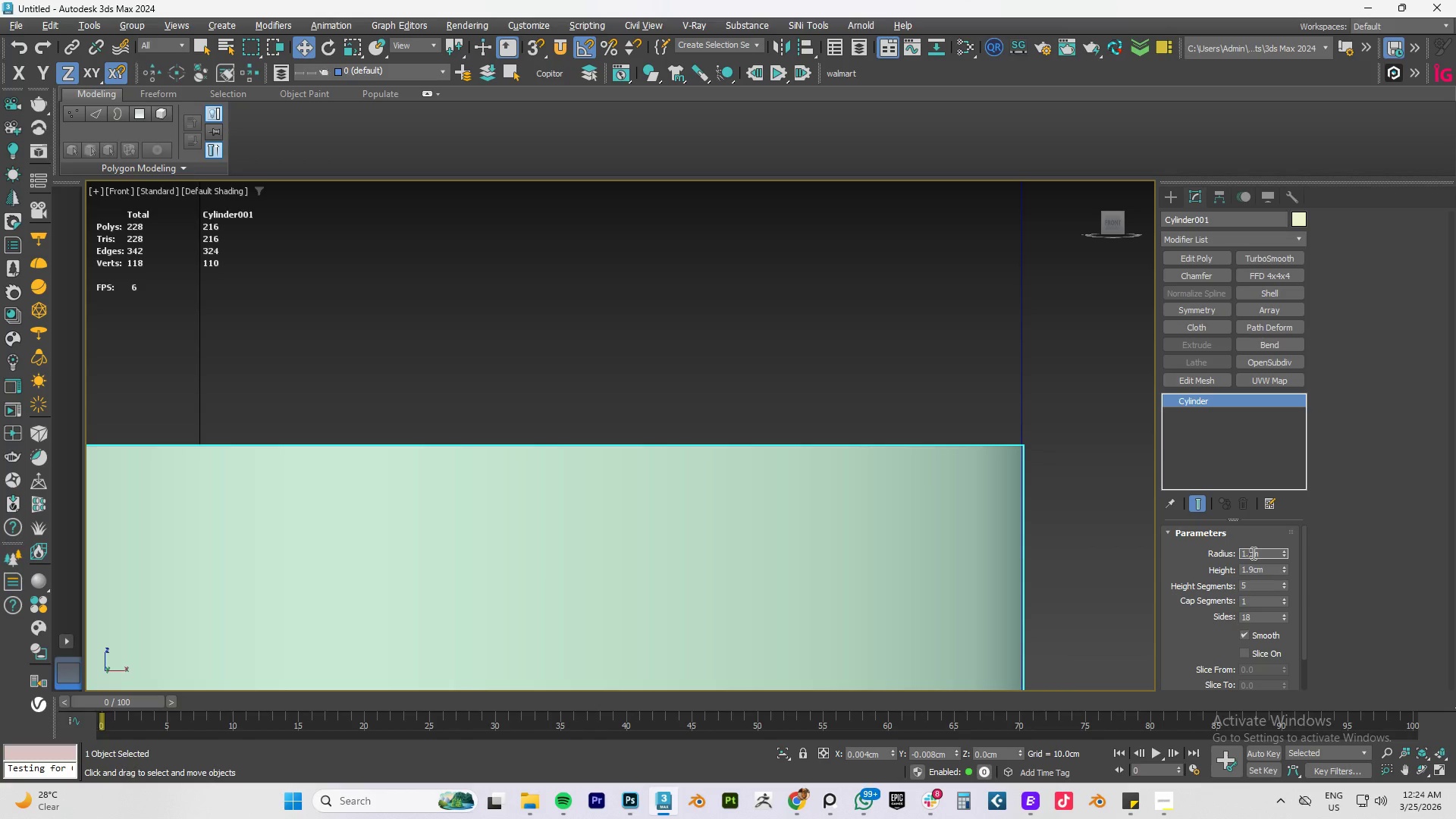 
key(Numpad8)
 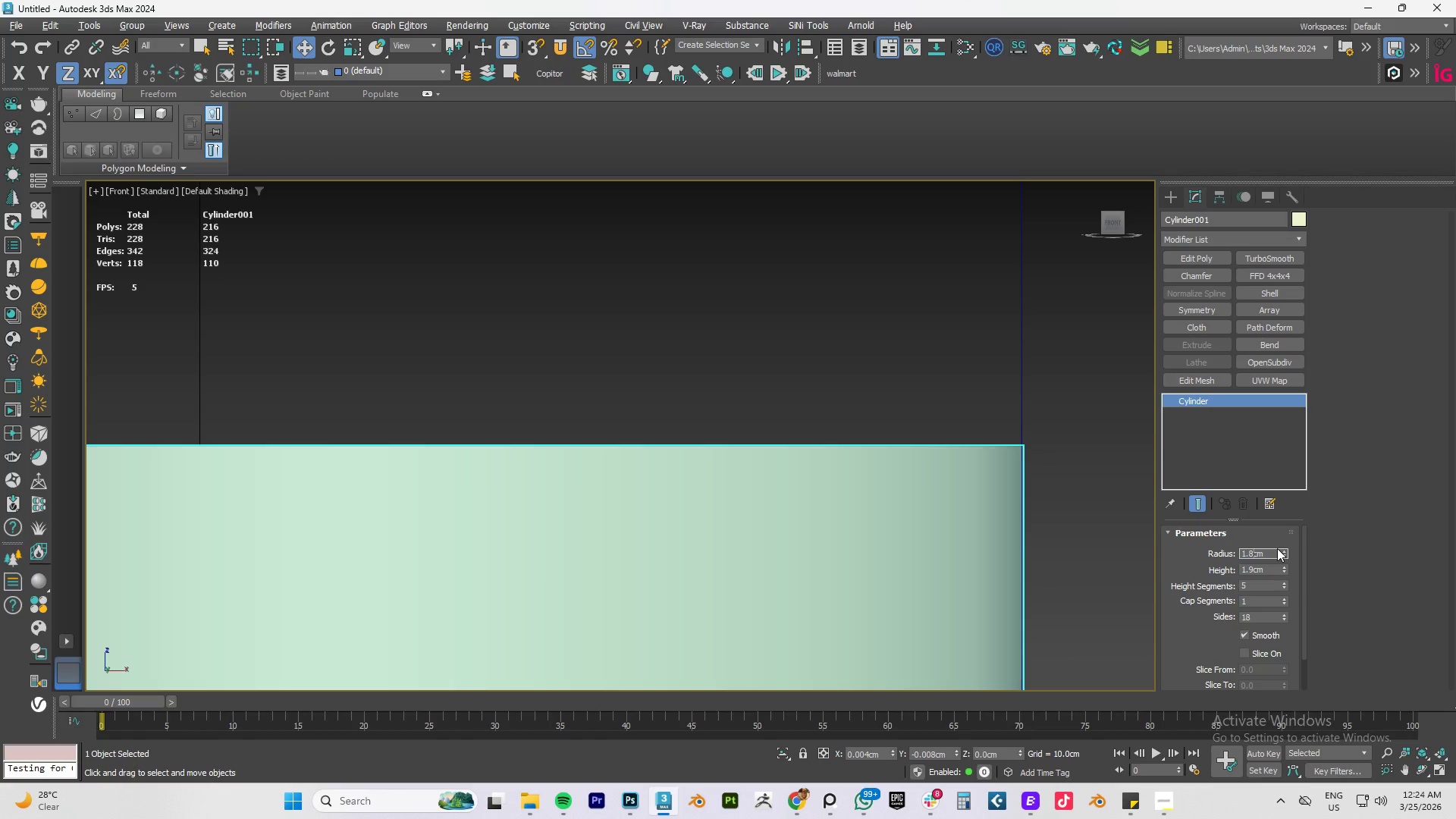 
key(NumpadEnter)
 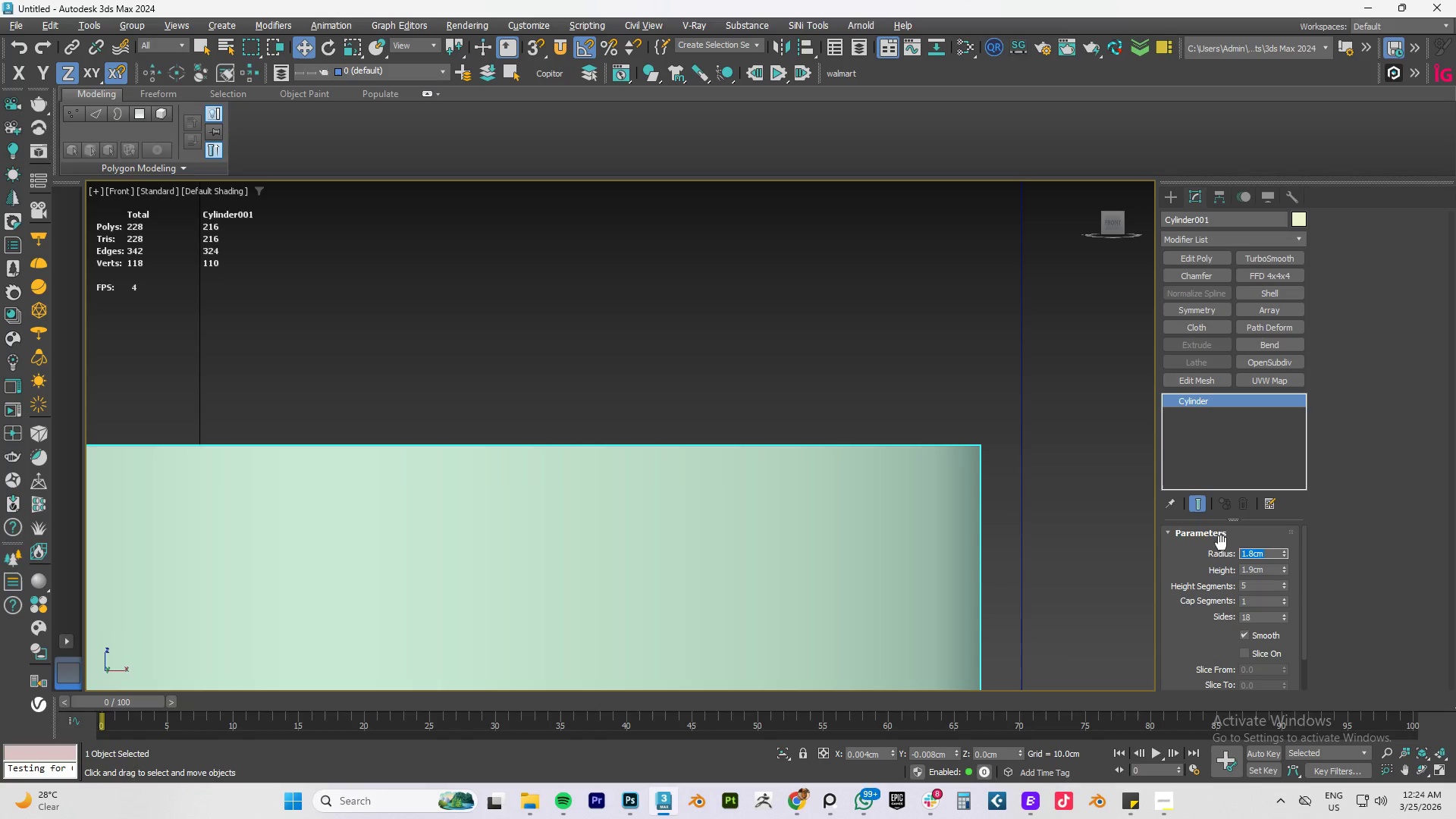 
scroll: coordinate [760, 476], scroll_direction: down, amount: 4.0
 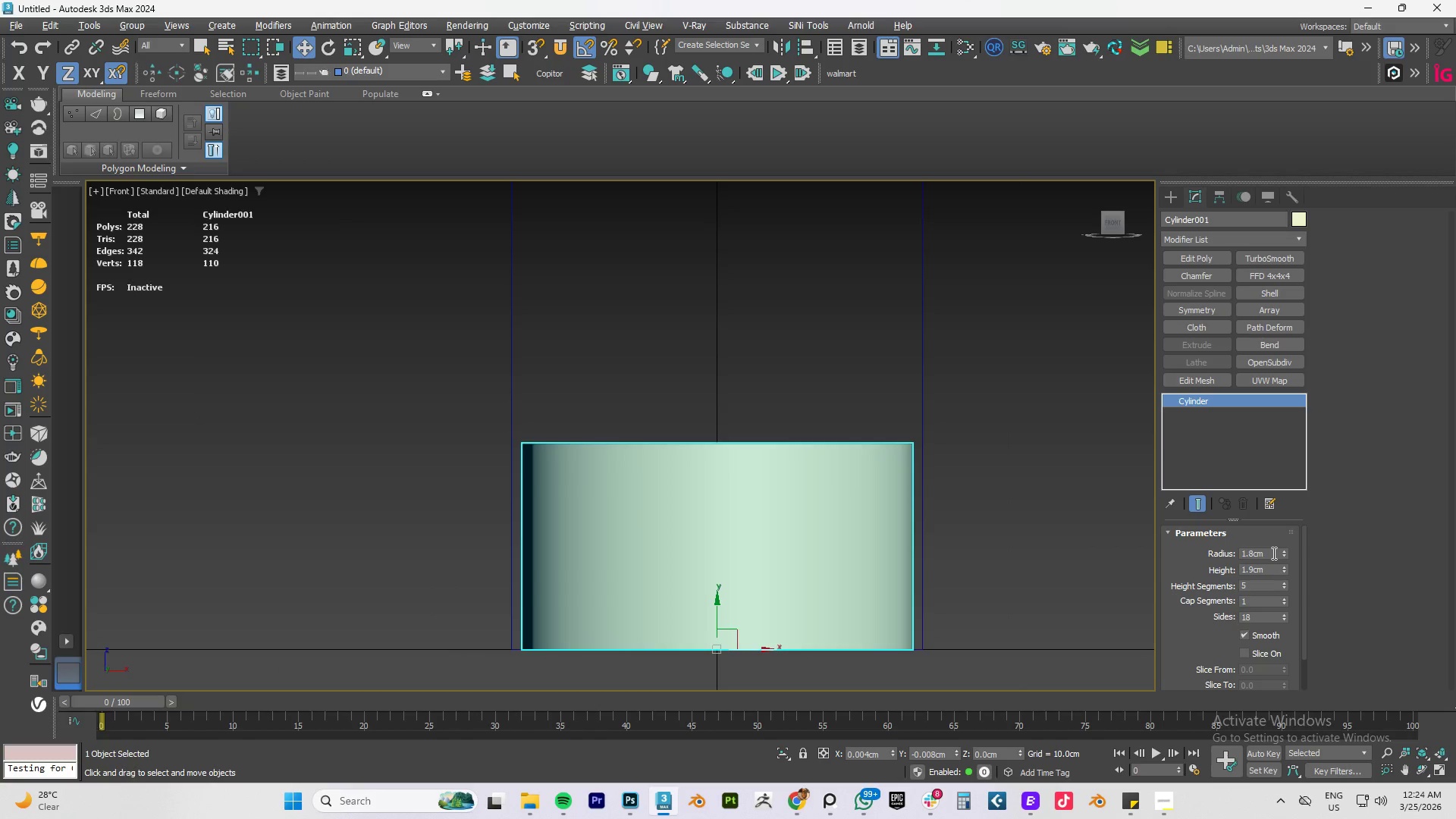 
left_click_drag(start_coordinate=[1281, 554], to_coordinate=[1160, 554])
 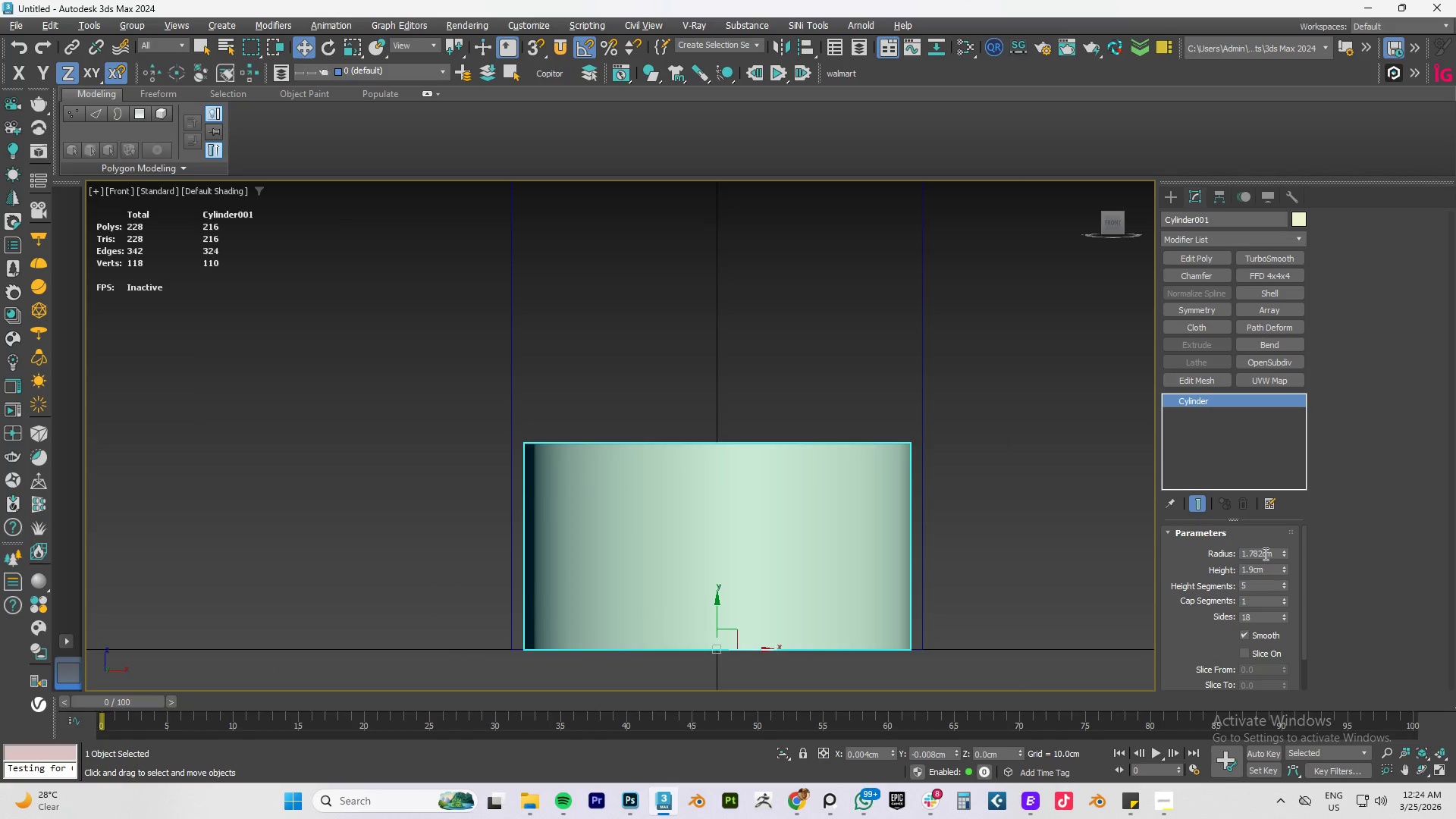 
double_click([1264, 554])
 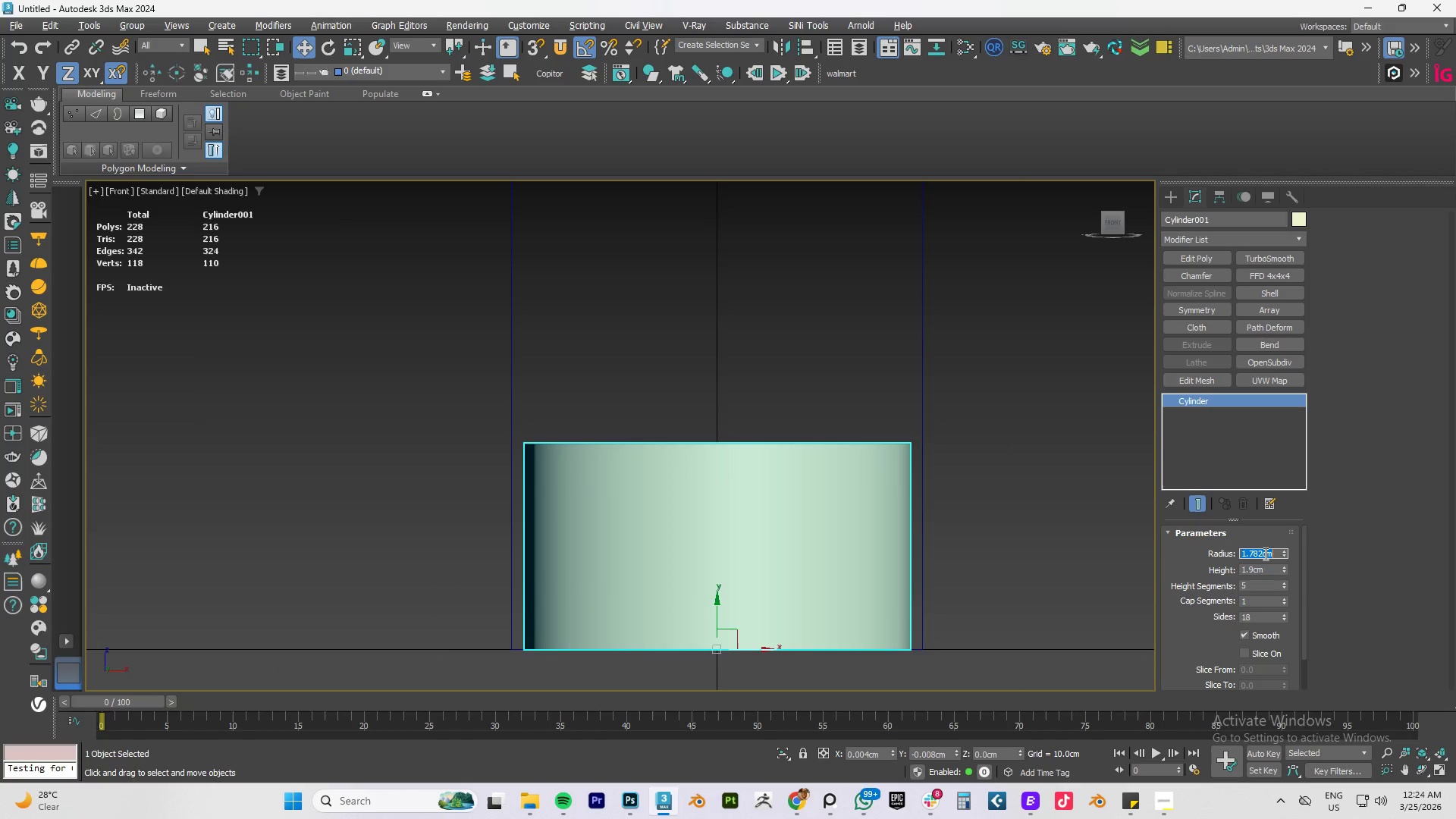 
key(Numpad1)
 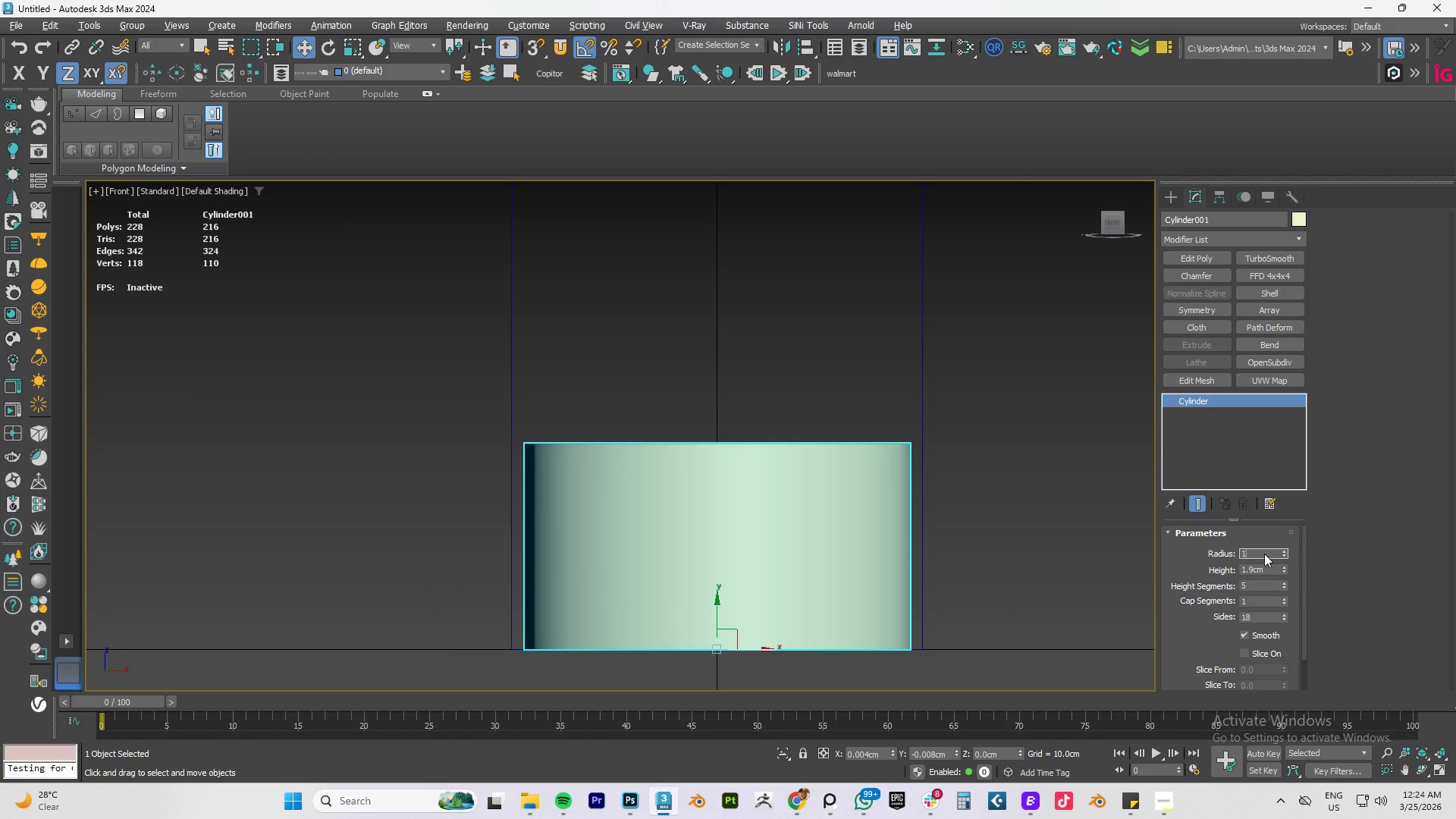 
key(NumpadDecimal)
 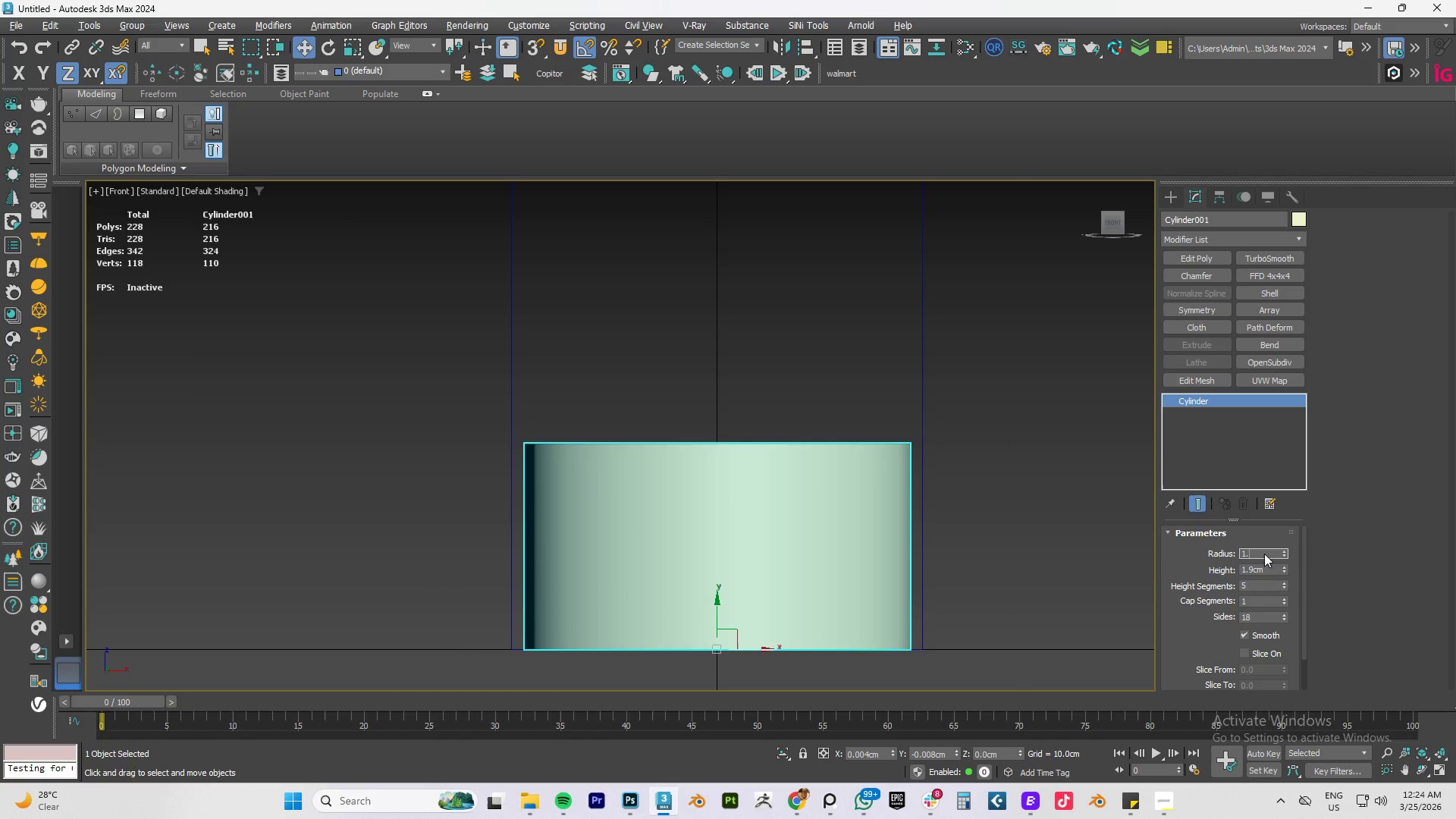 
key(Numpad8)
 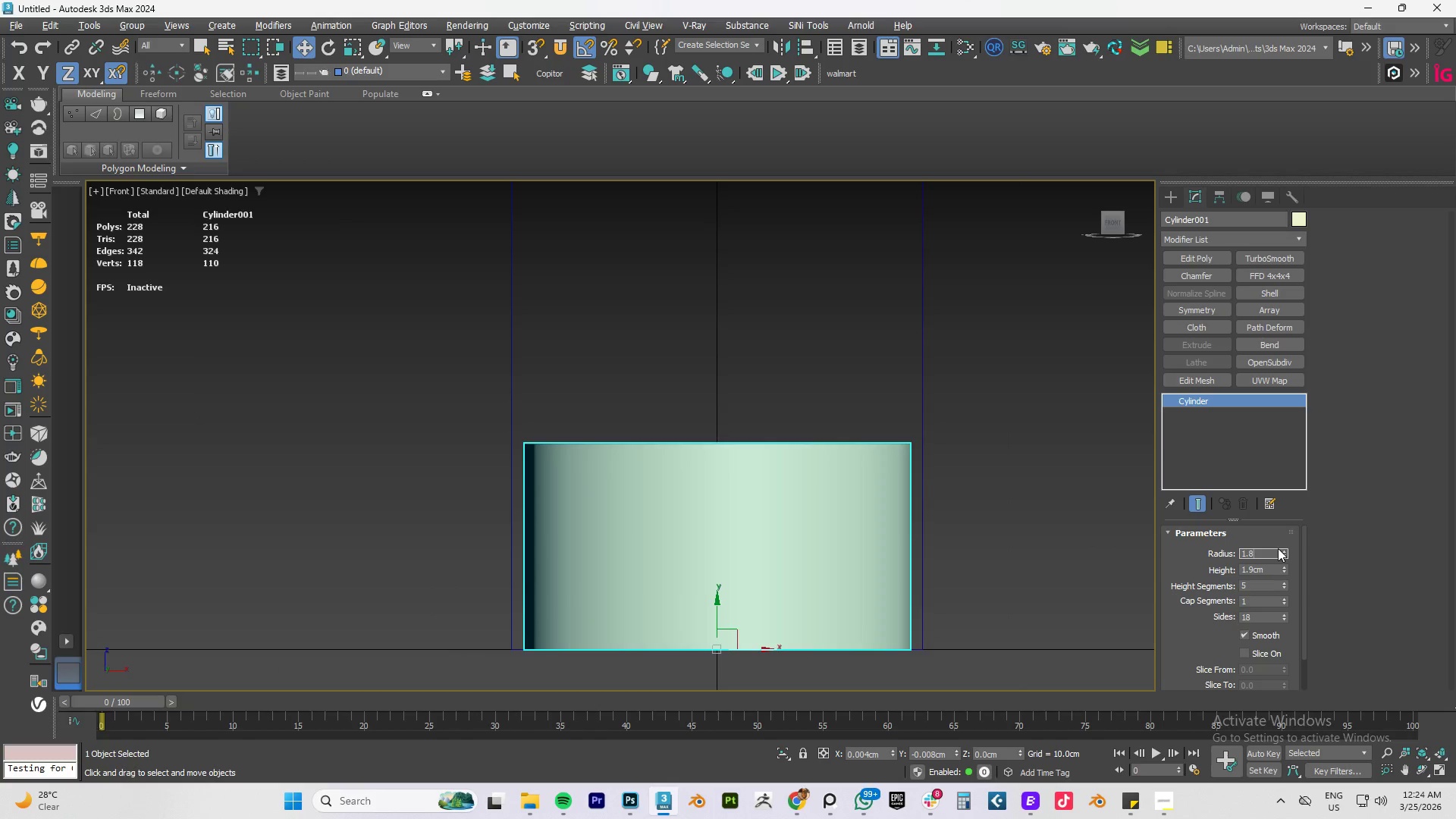 
key(Numpad5)
 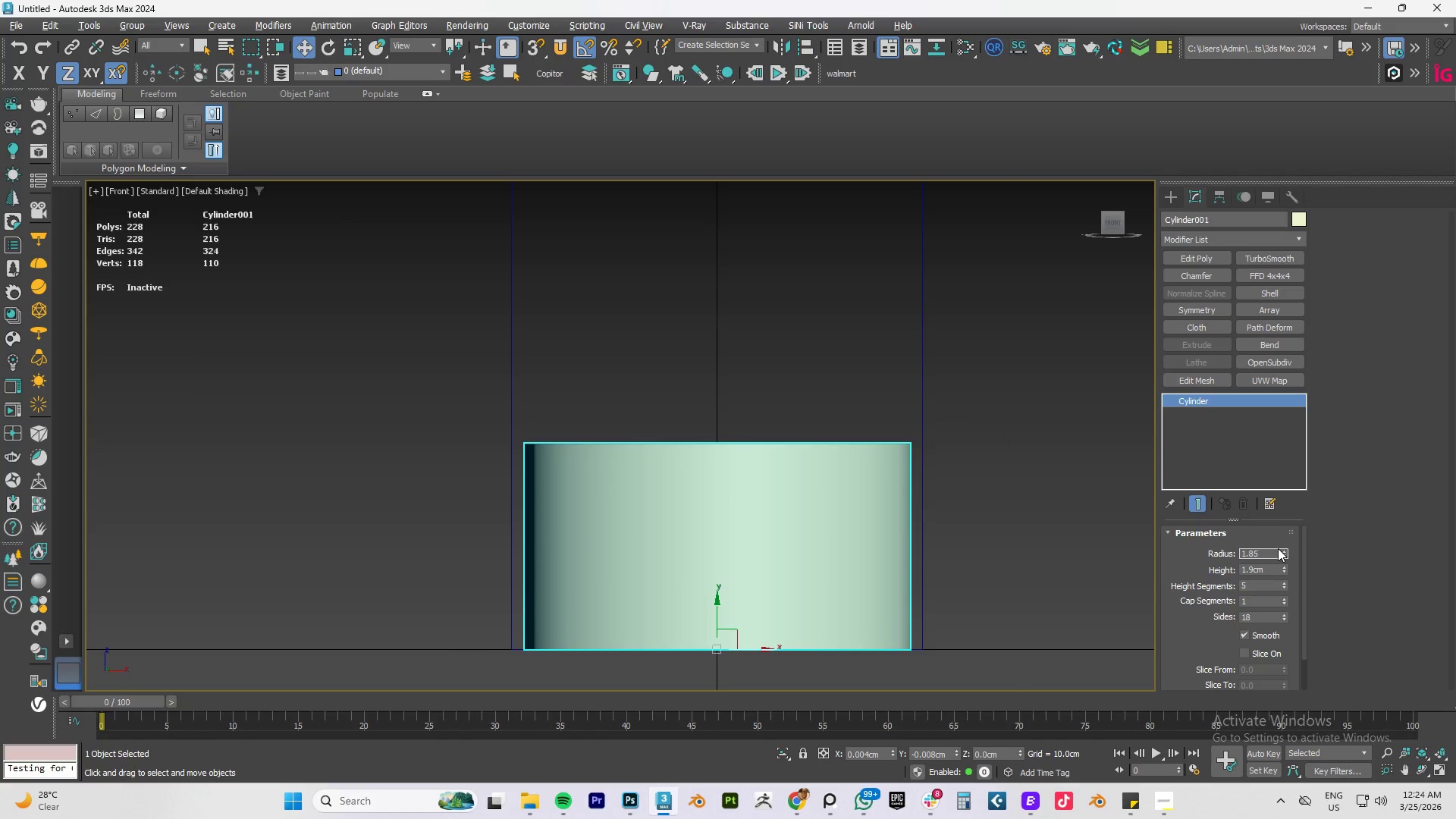 
key(NumpadEnter)
 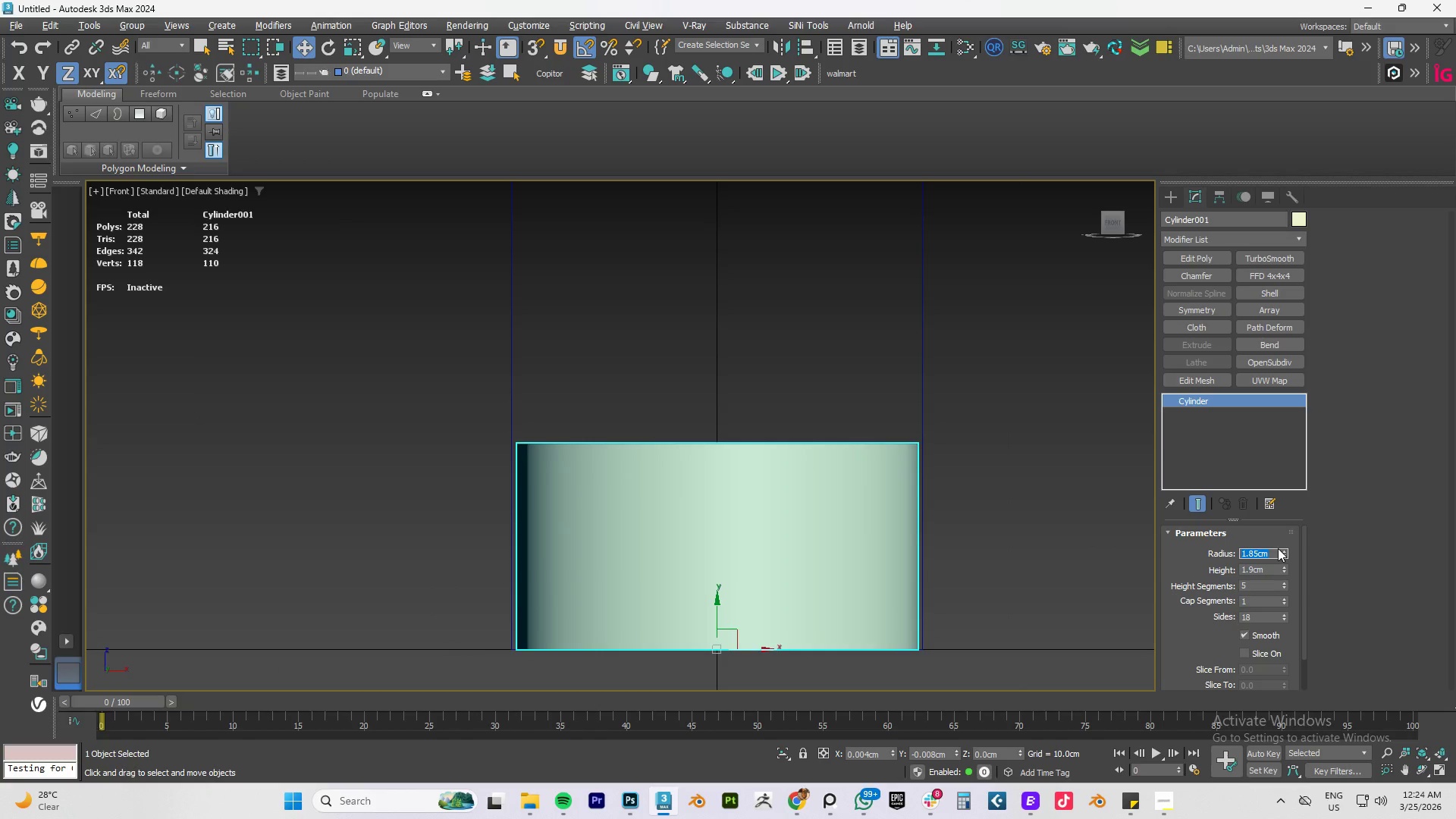 
key(Numpad1)
 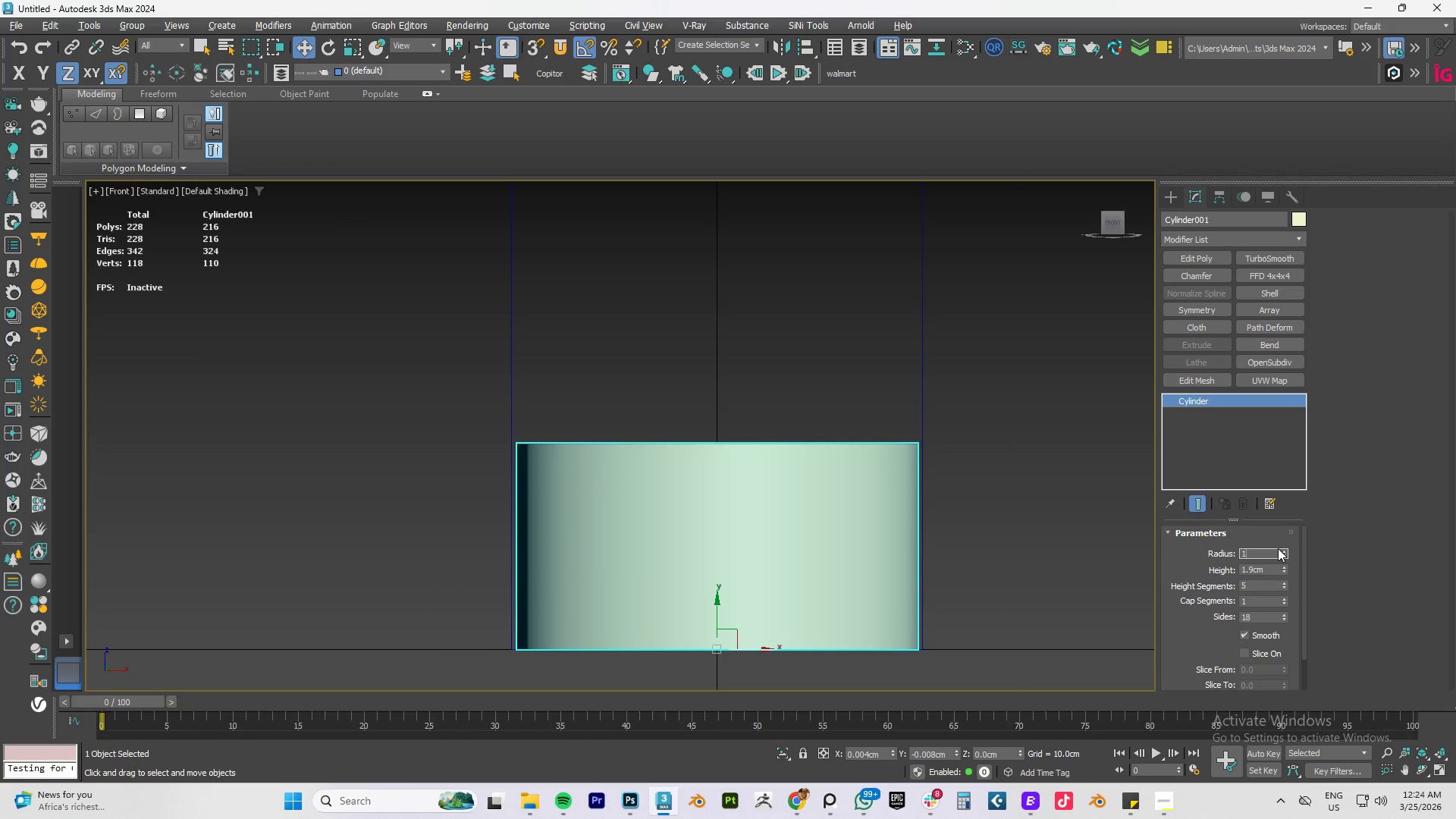 
key(NumpadDecimal)
 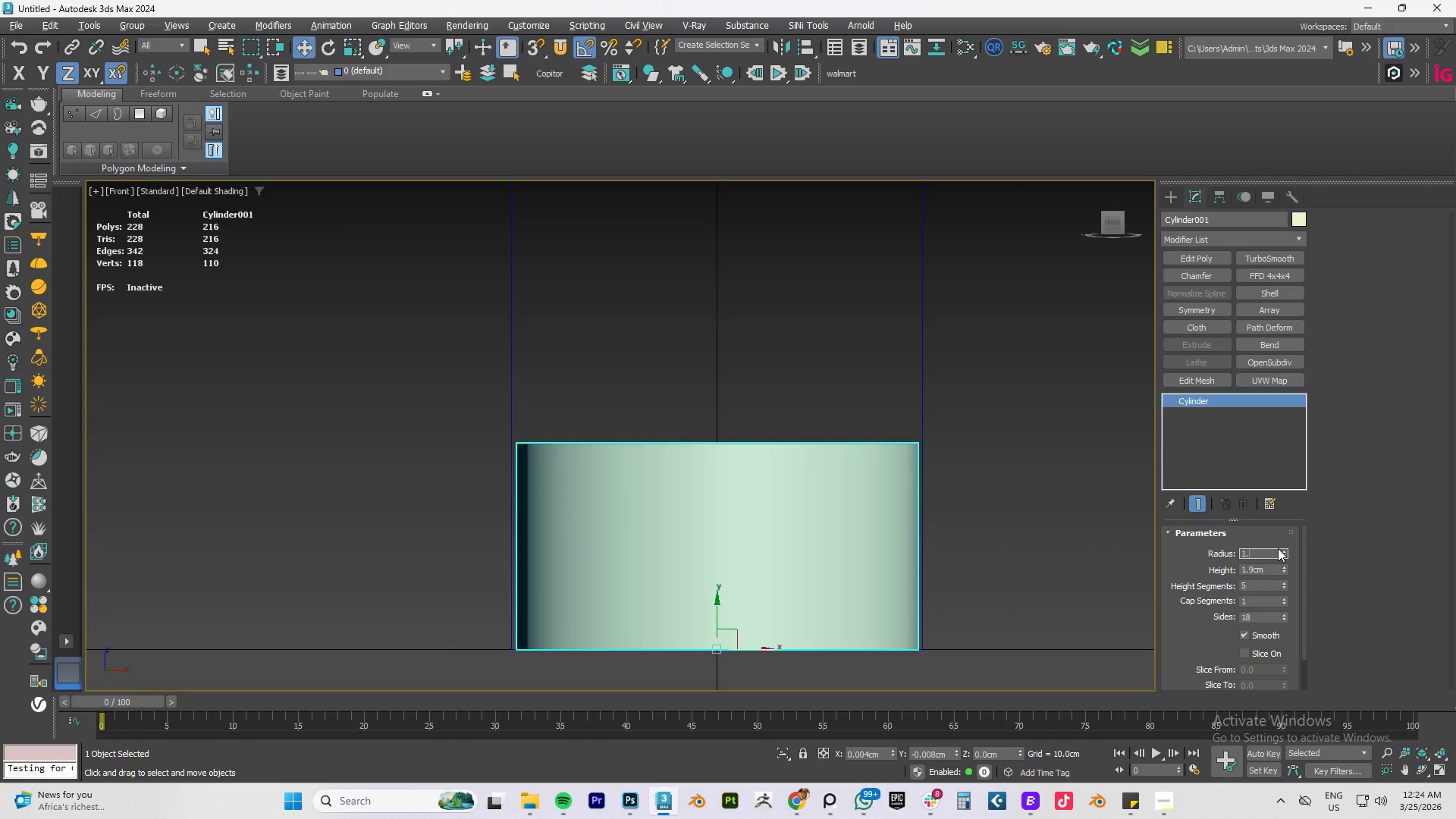 
key(Numpad8)
 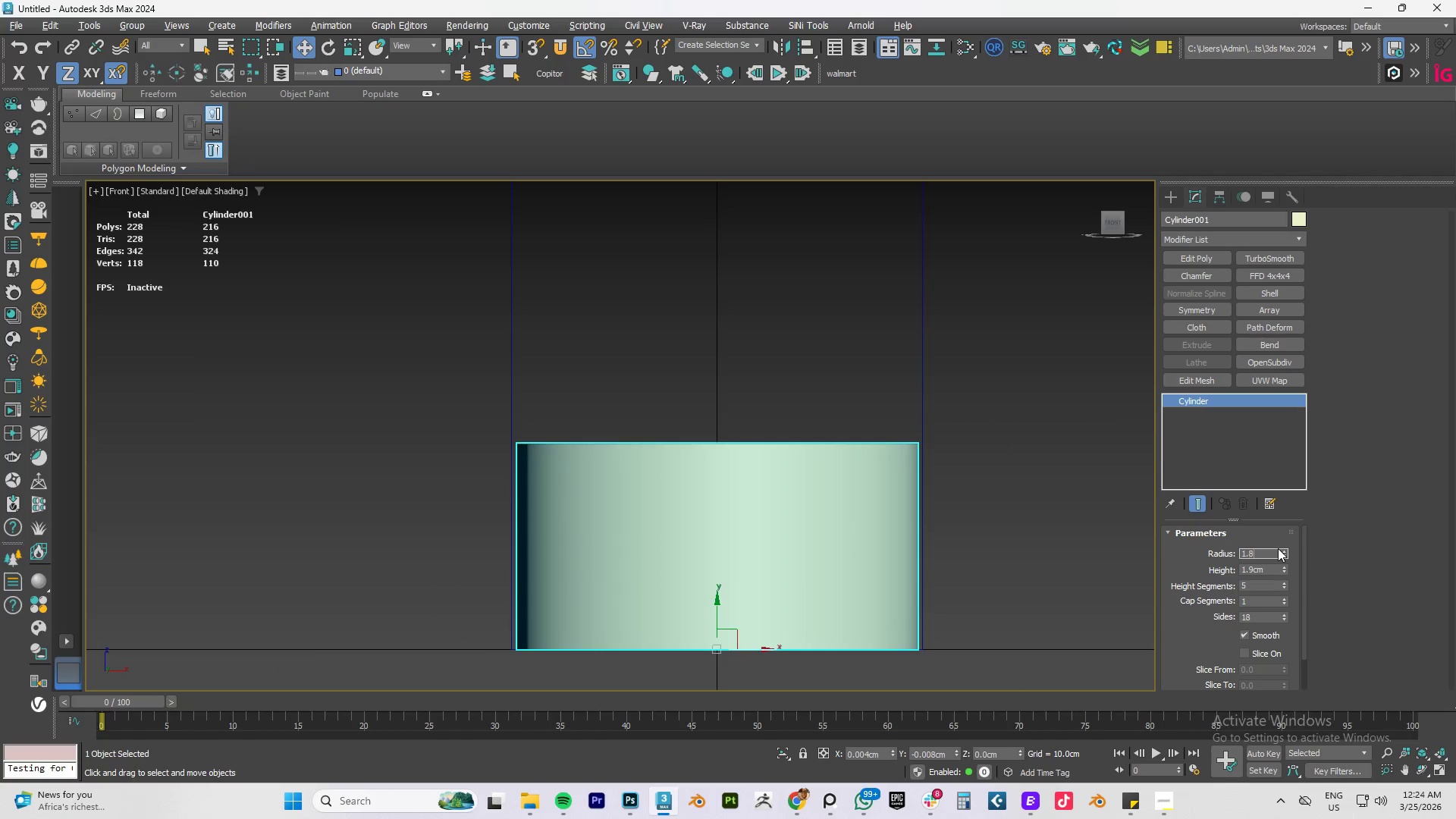 
key(Numpad8)
 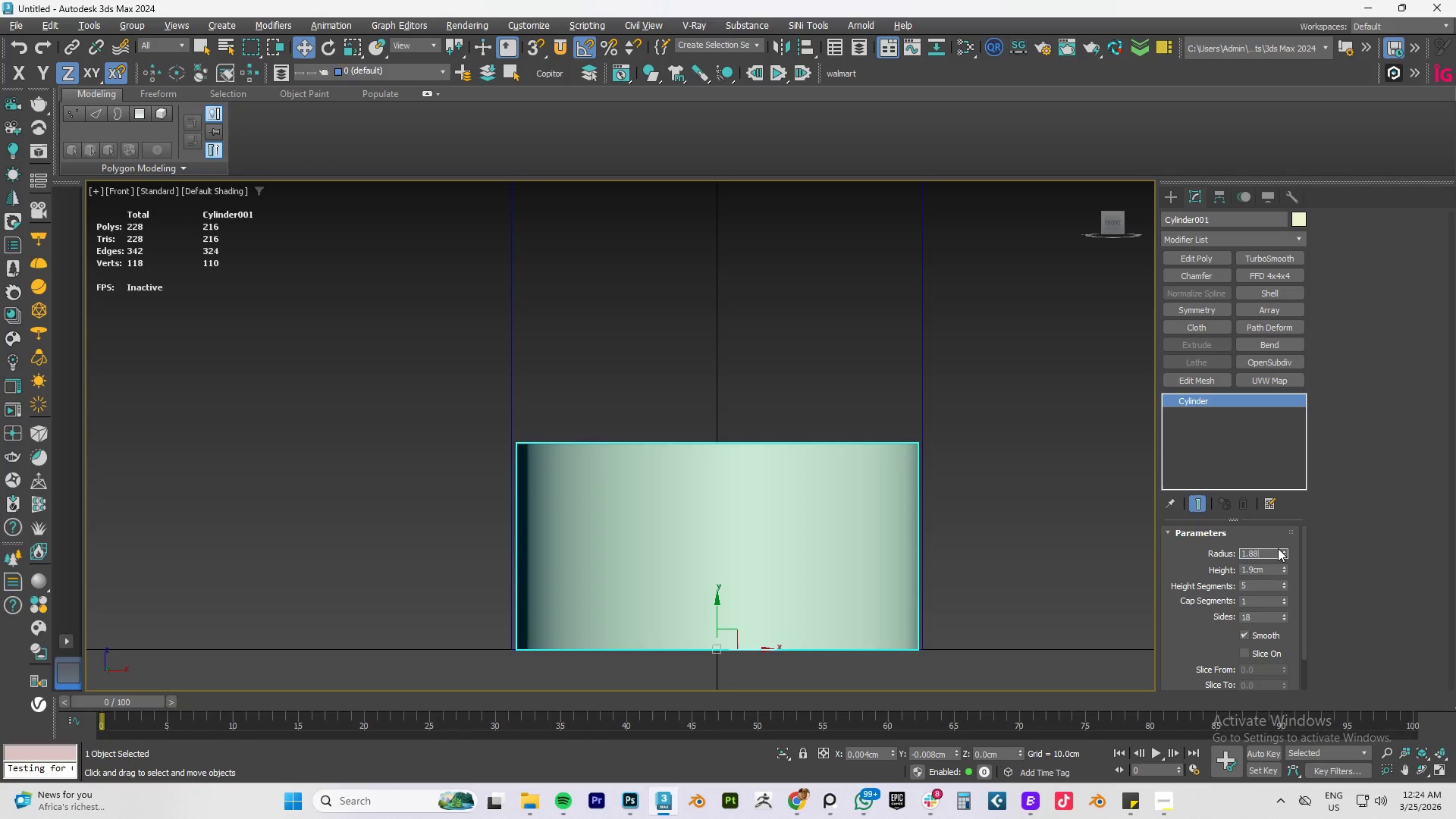 
key(NumpadEnter)
 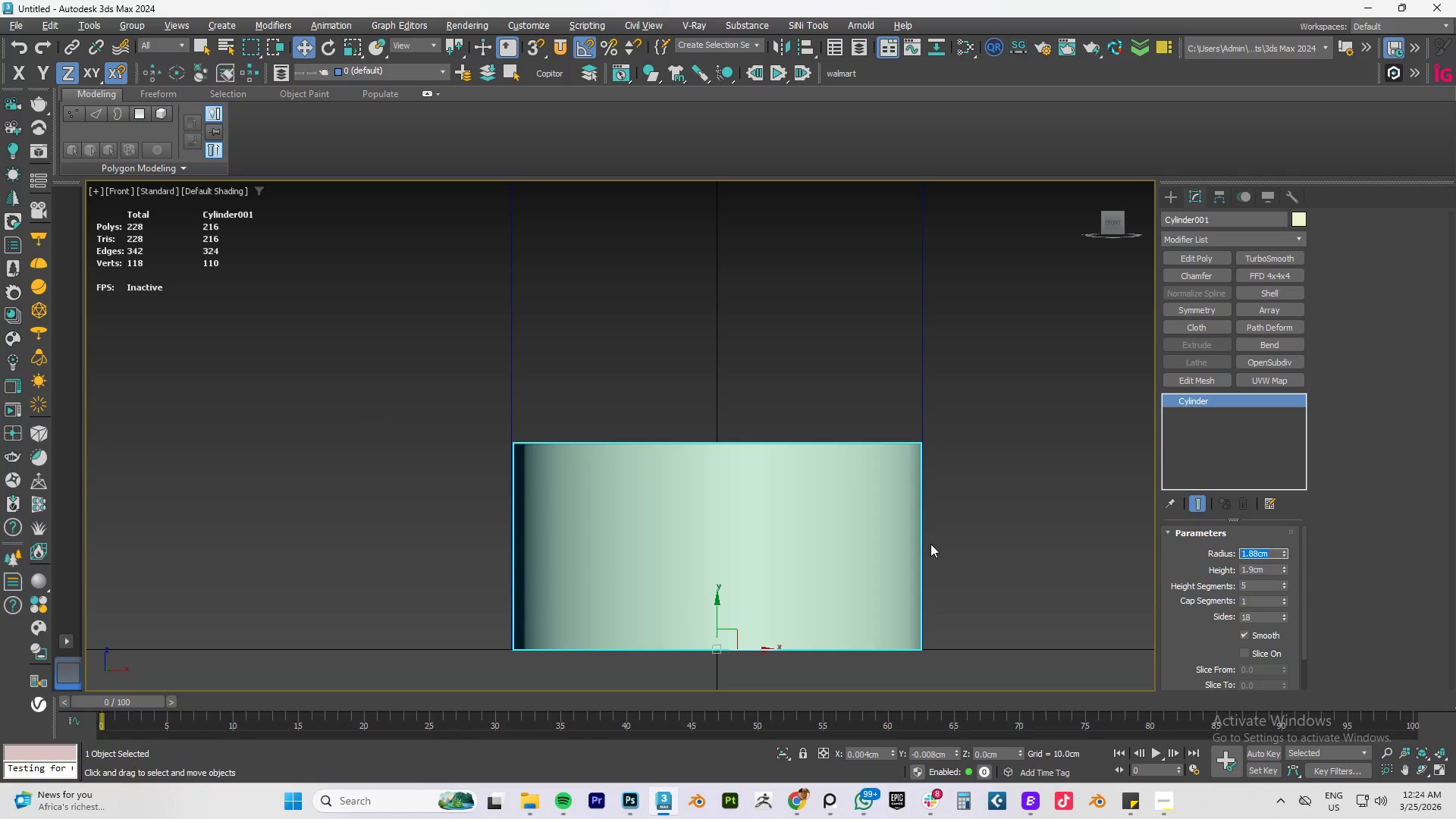 
scroll: coordinate [501, 443], scroll_direction: up, amount: 5.0
 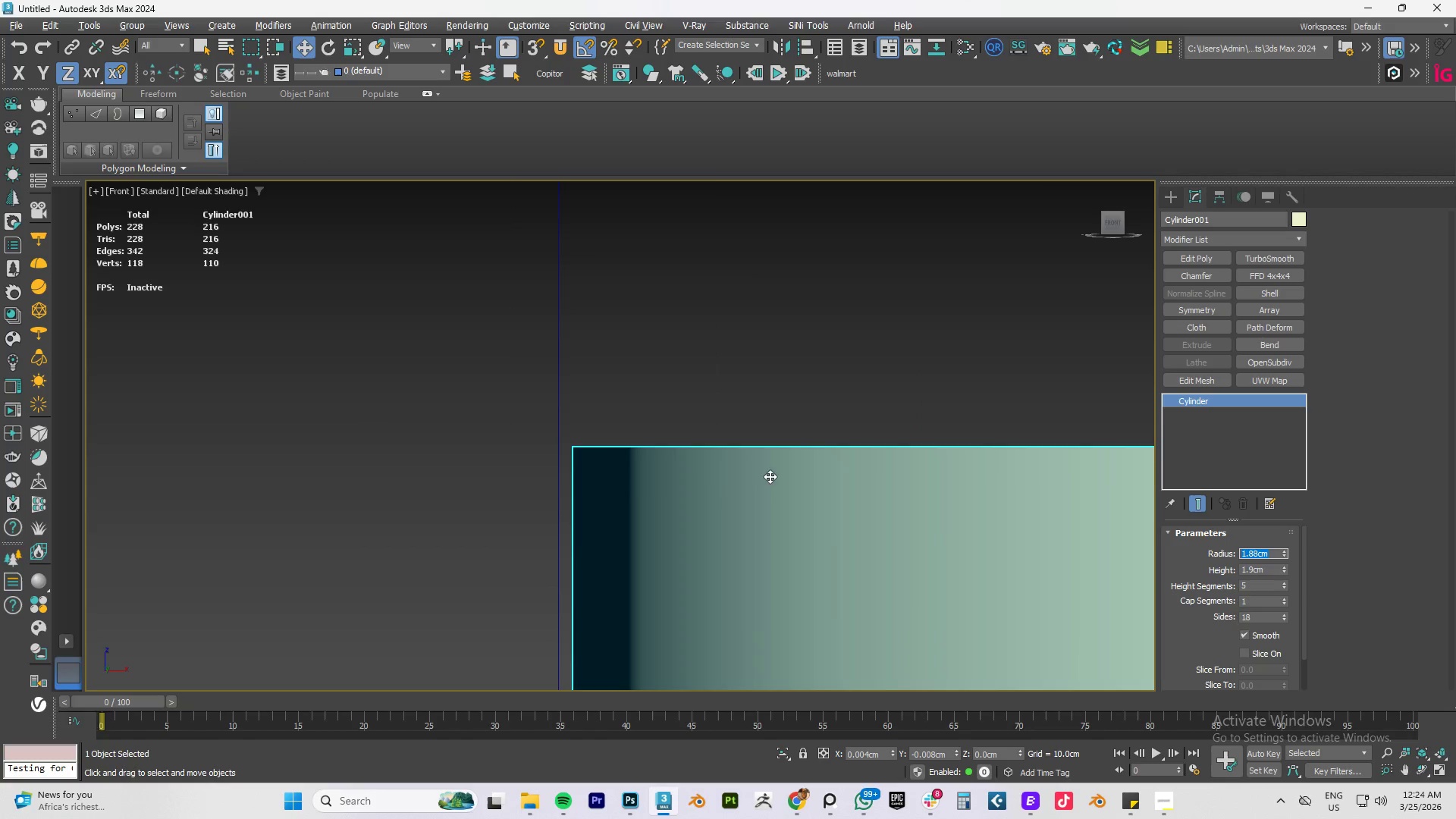 
scroll: coordinate [817, 482], scroll_direction: down, amount: 4.0
 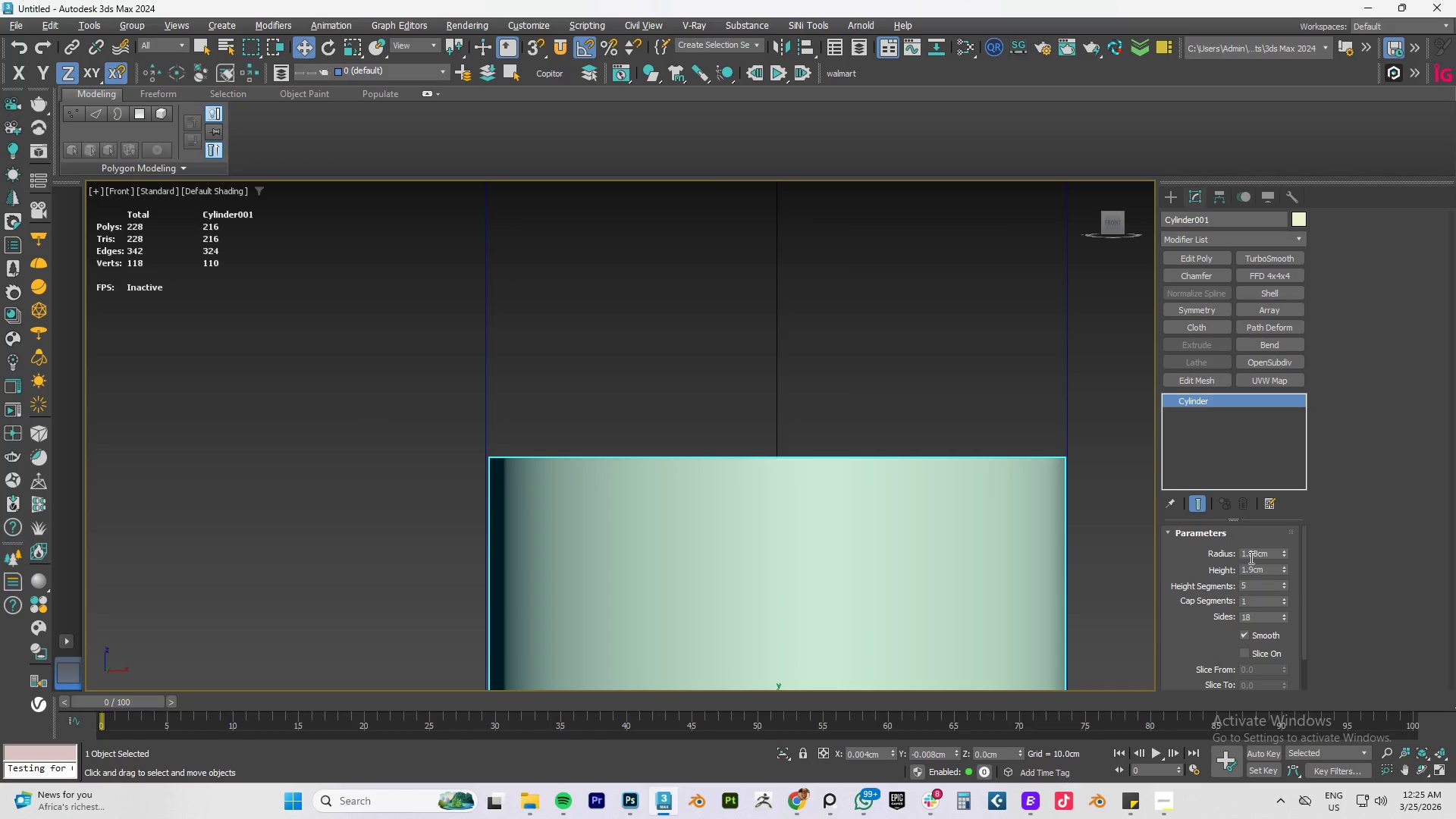 
double_click([1250, 554])
 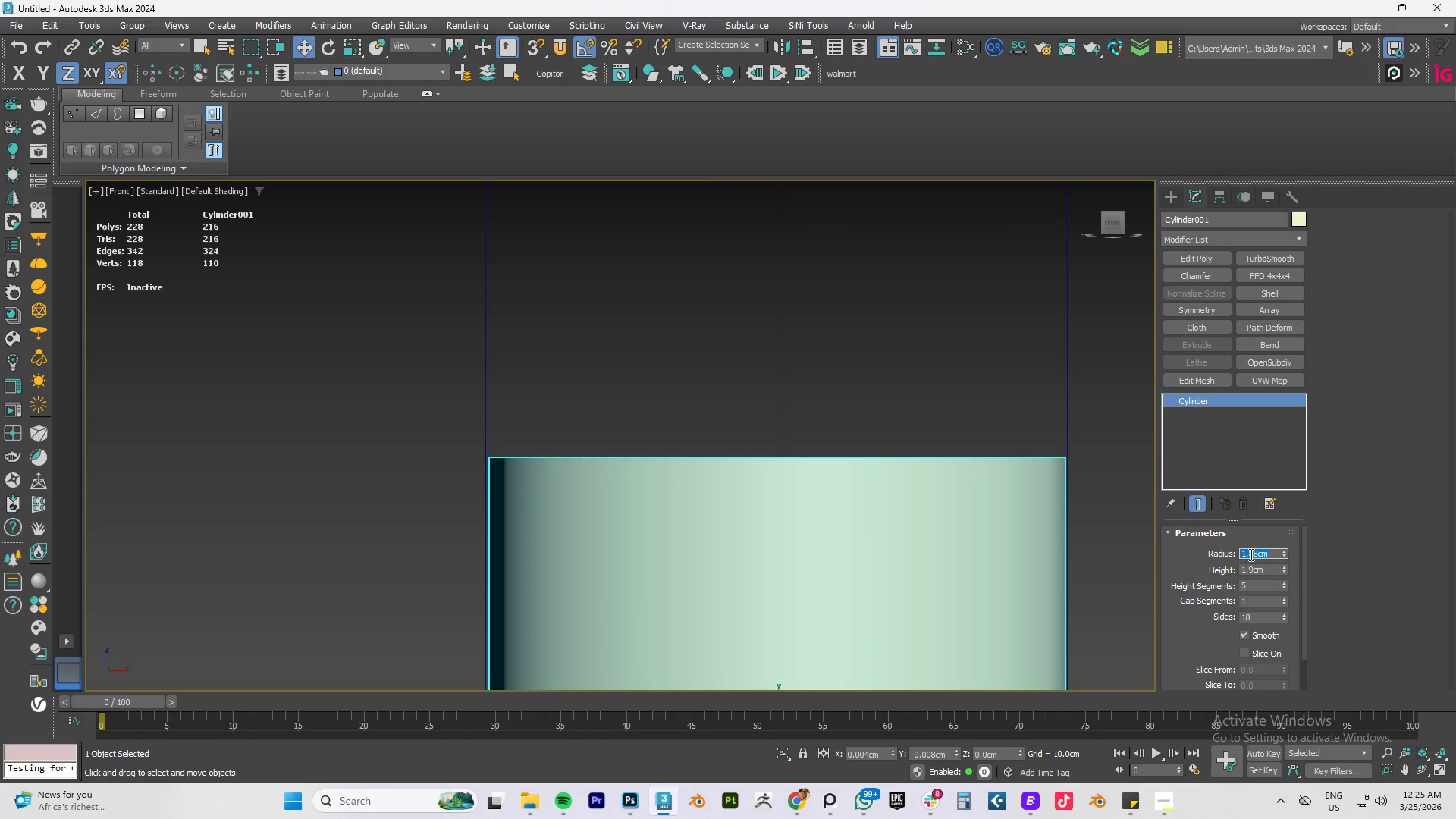 
key(Numpad1)
 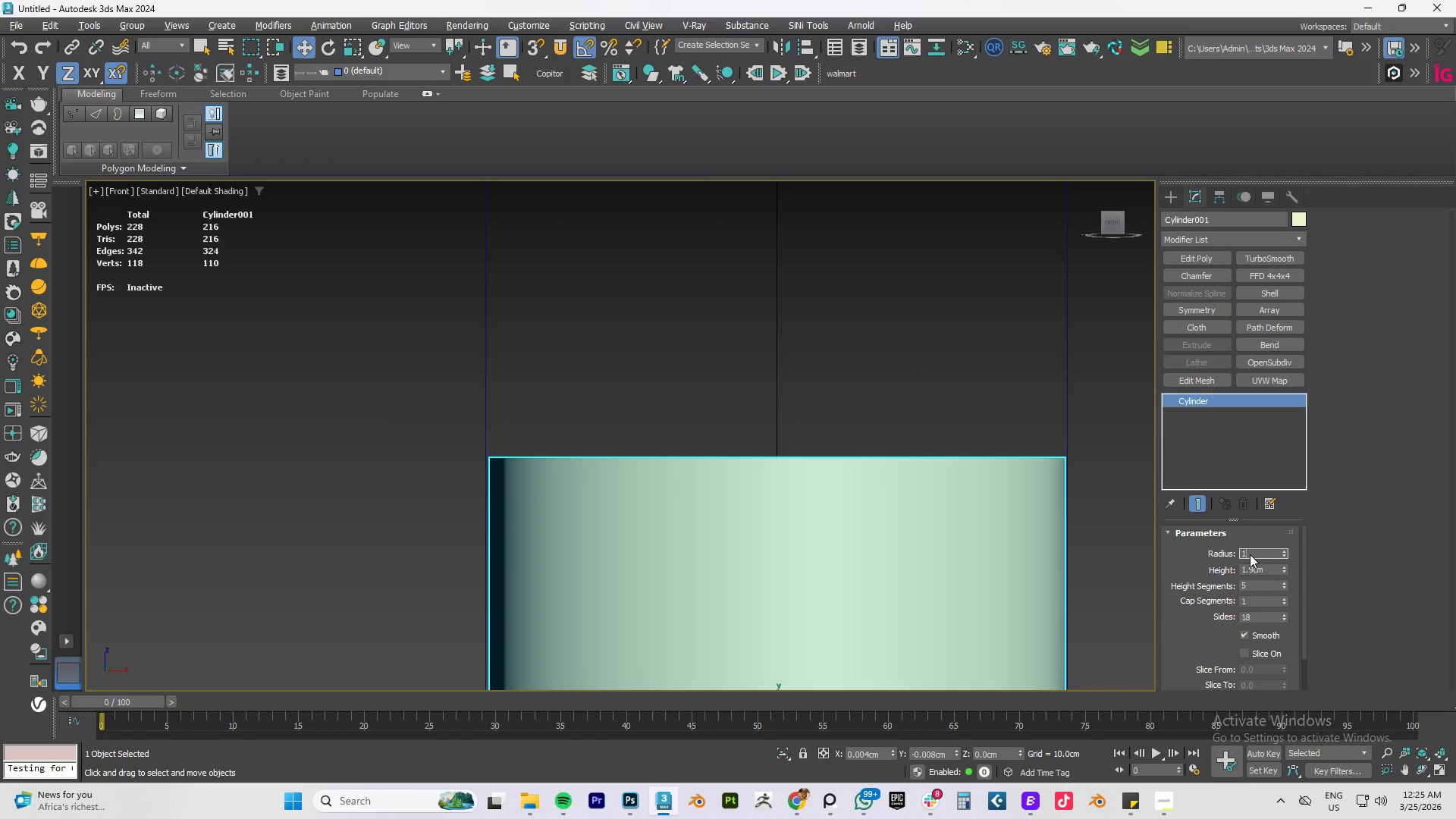 
key(NumpadDecimal)
 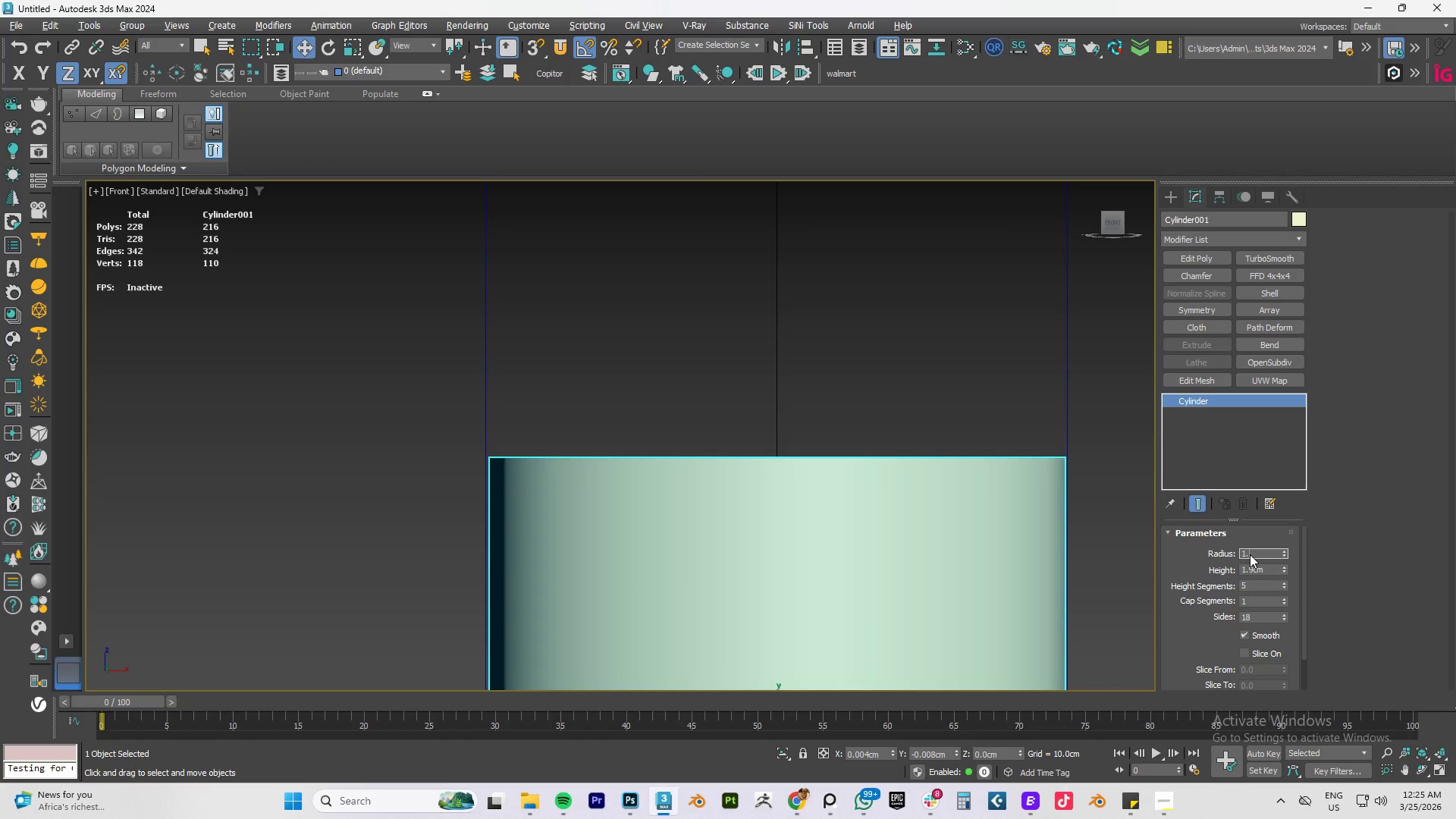 
key(Numpad8)
 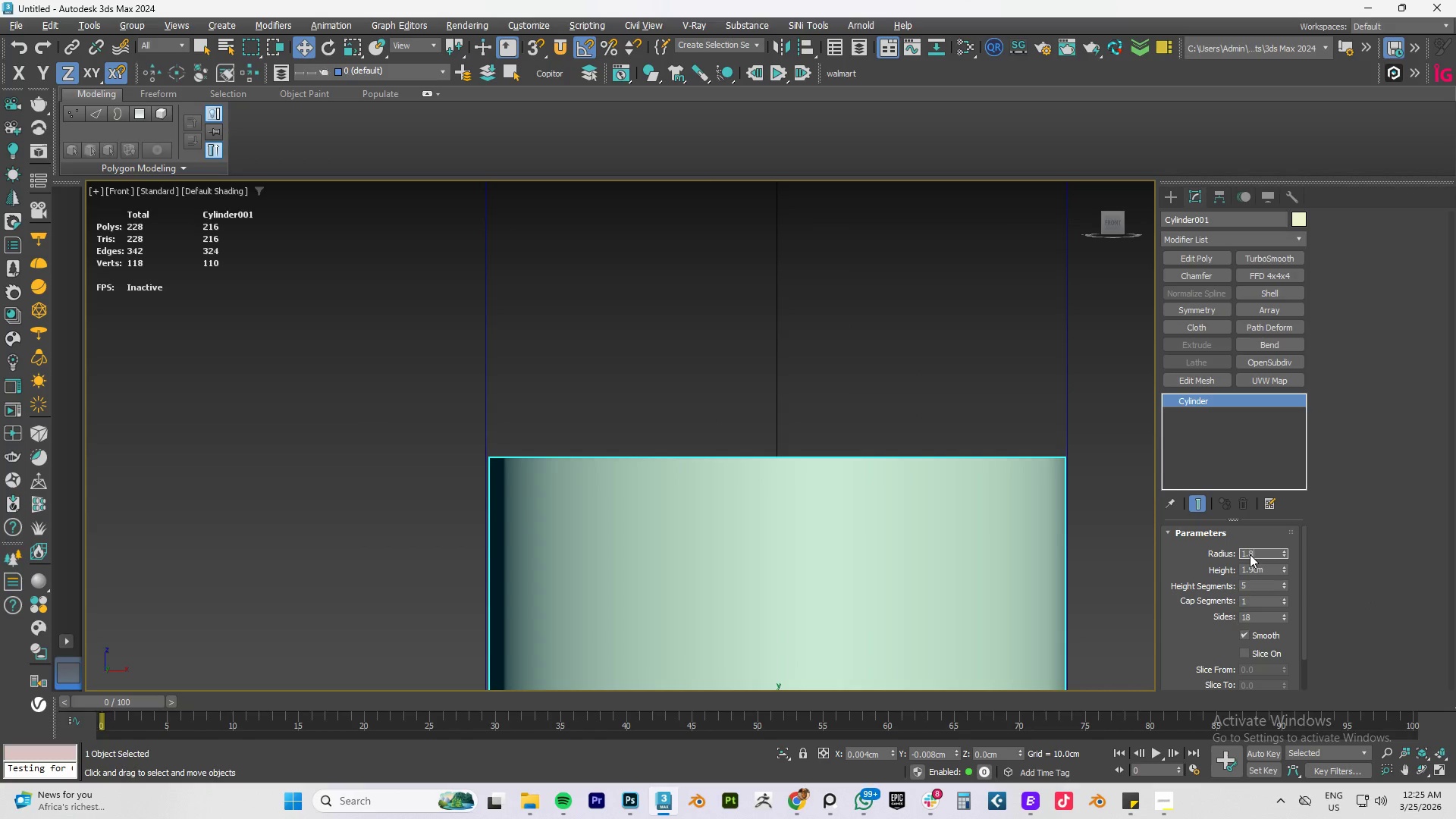 
key(Numpad9)
 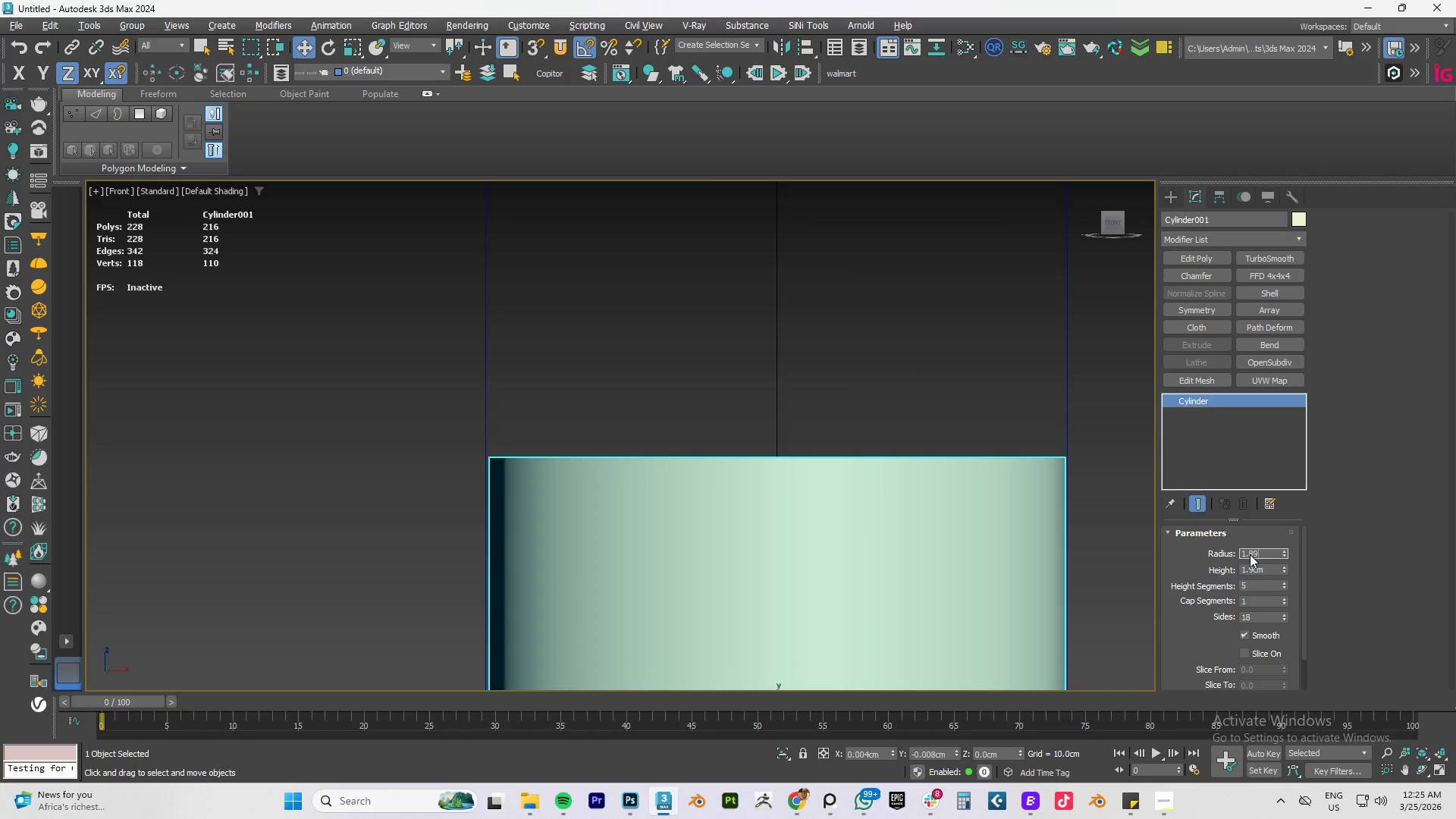 
key(NumpadEnter)
 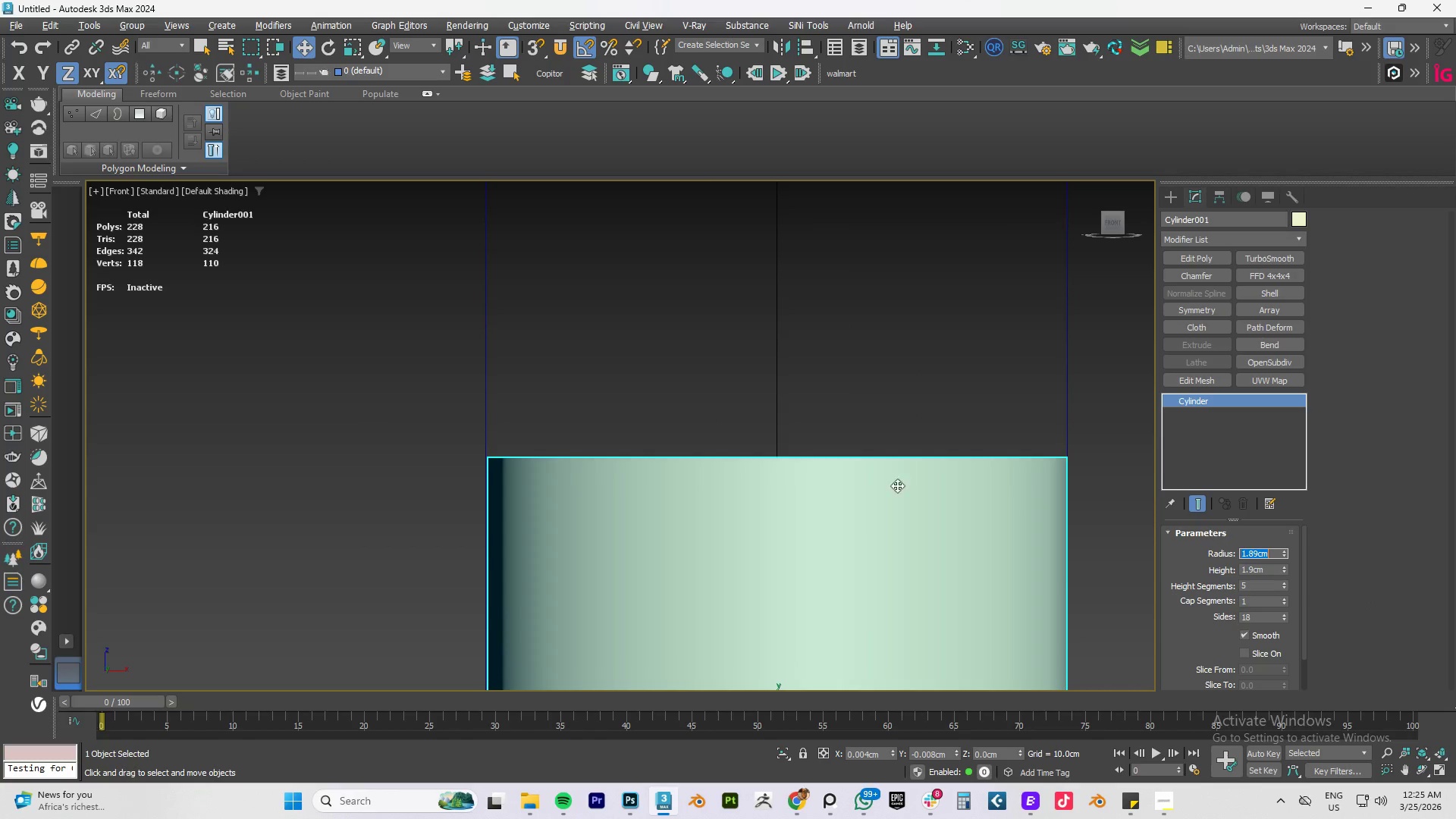 
scroll: coordinate [503, 473], scroll_direction: up, amount: 5.0
 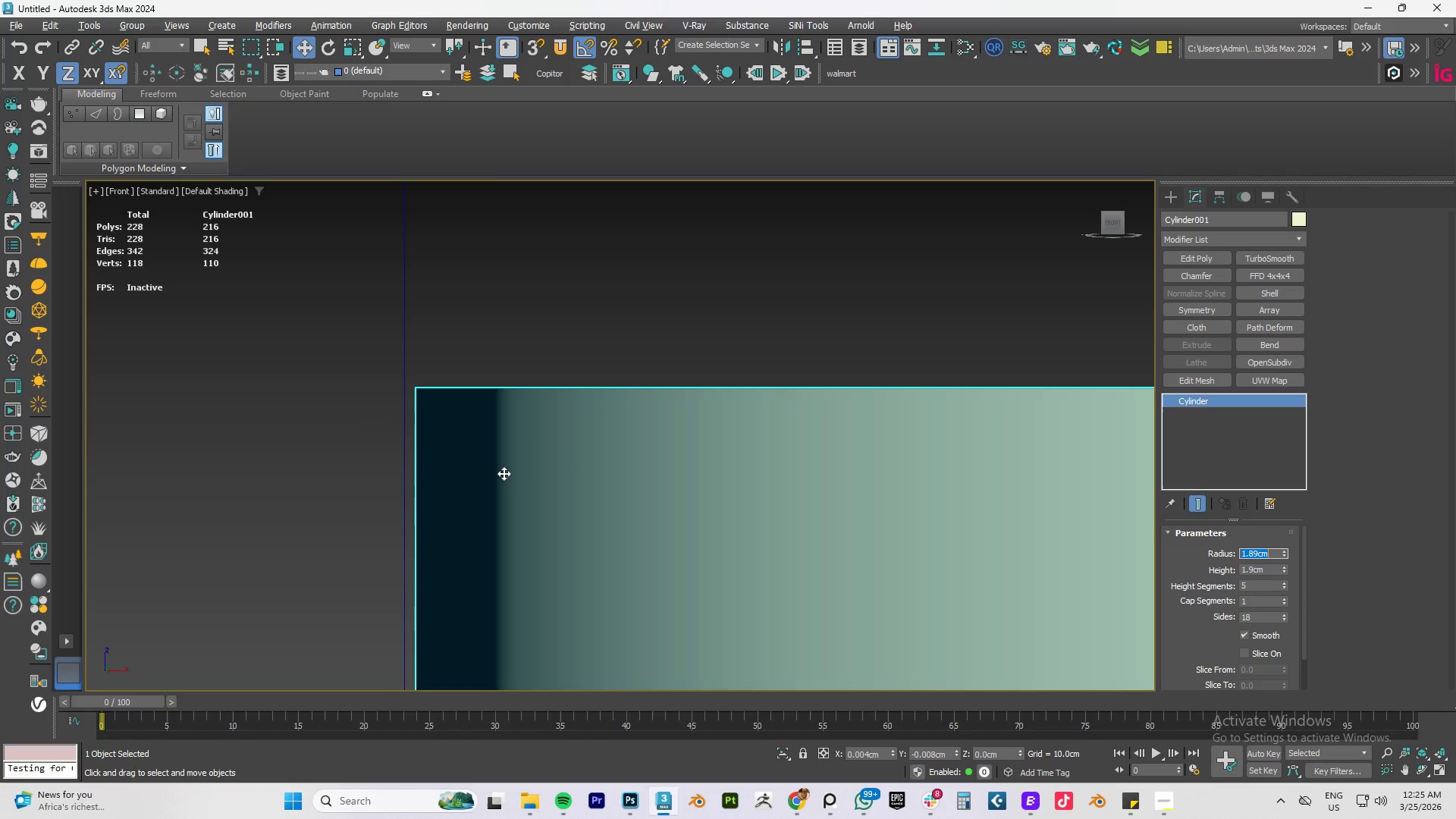 
scroll: coordinate [763, 271], scroll_direction: down, amount: 5.0
 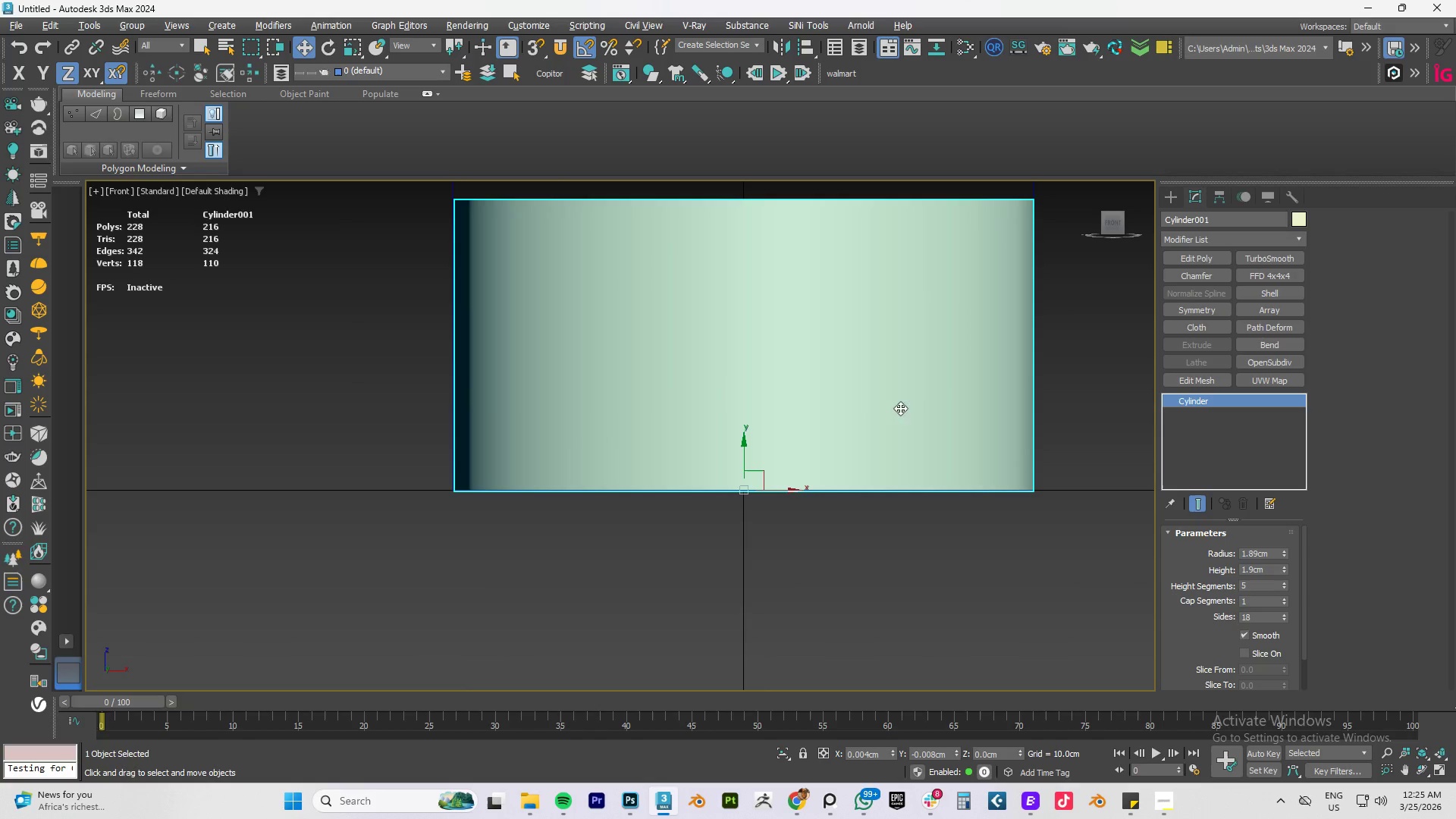 
scroll: coordinate [984, 341], scroll_direction: up, amount: 3.0
 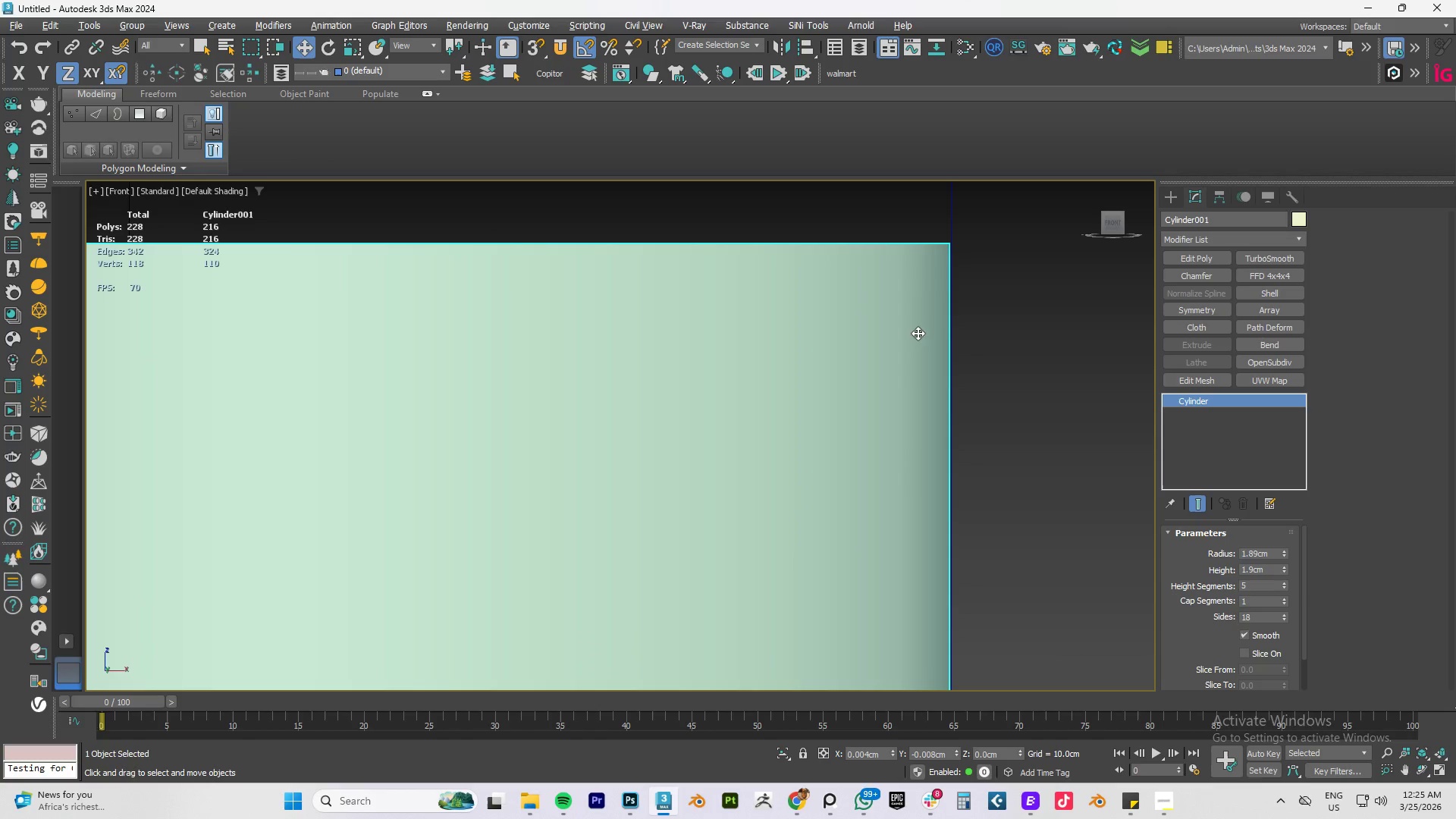 
scroll: coordinate [930, 351], scroll_direction: down, amount: 5.0
 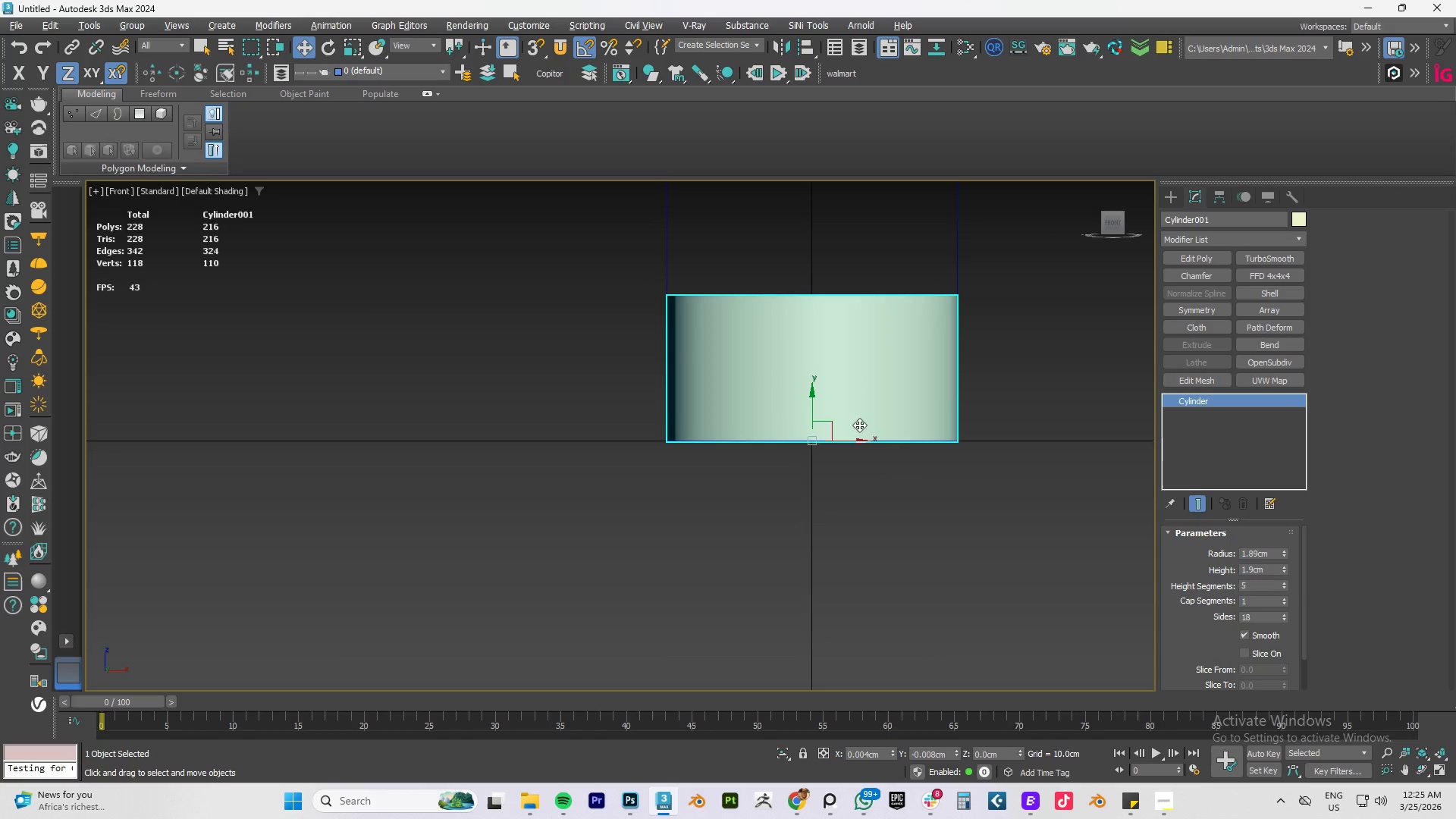 
key(Alt+AltLeft)
 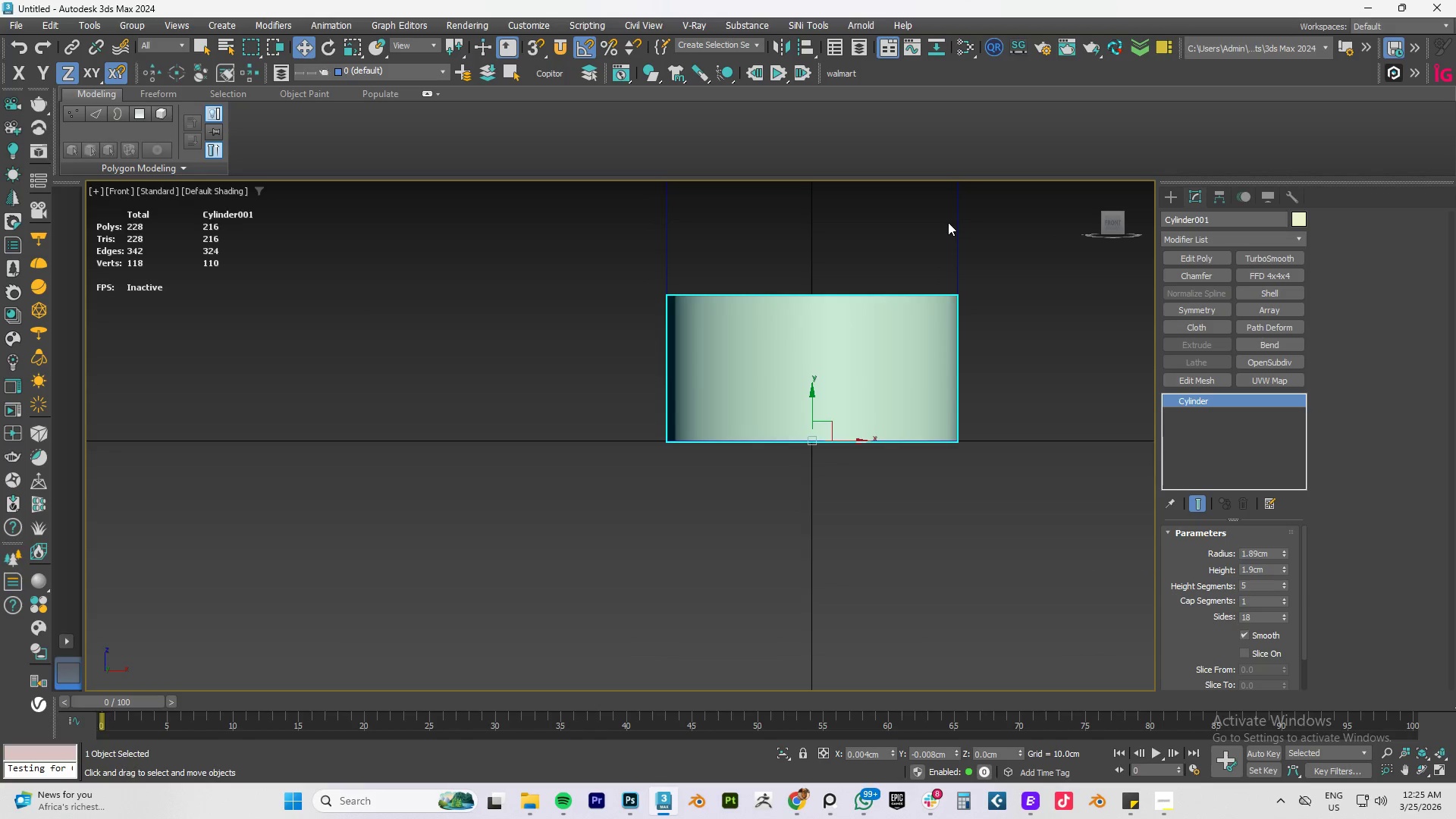 
left_click([957, 238])
 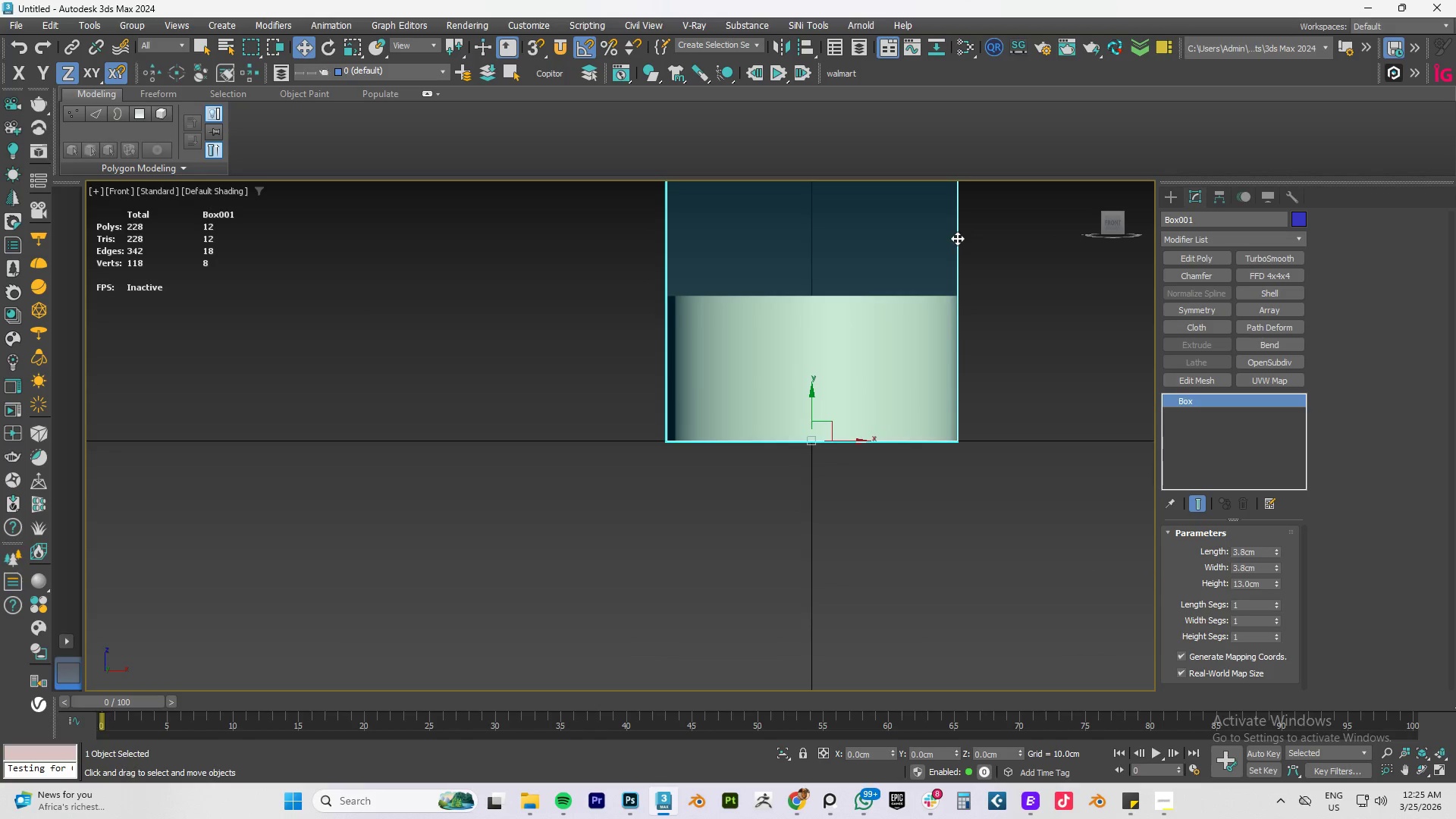 
left_click([912, 334])
 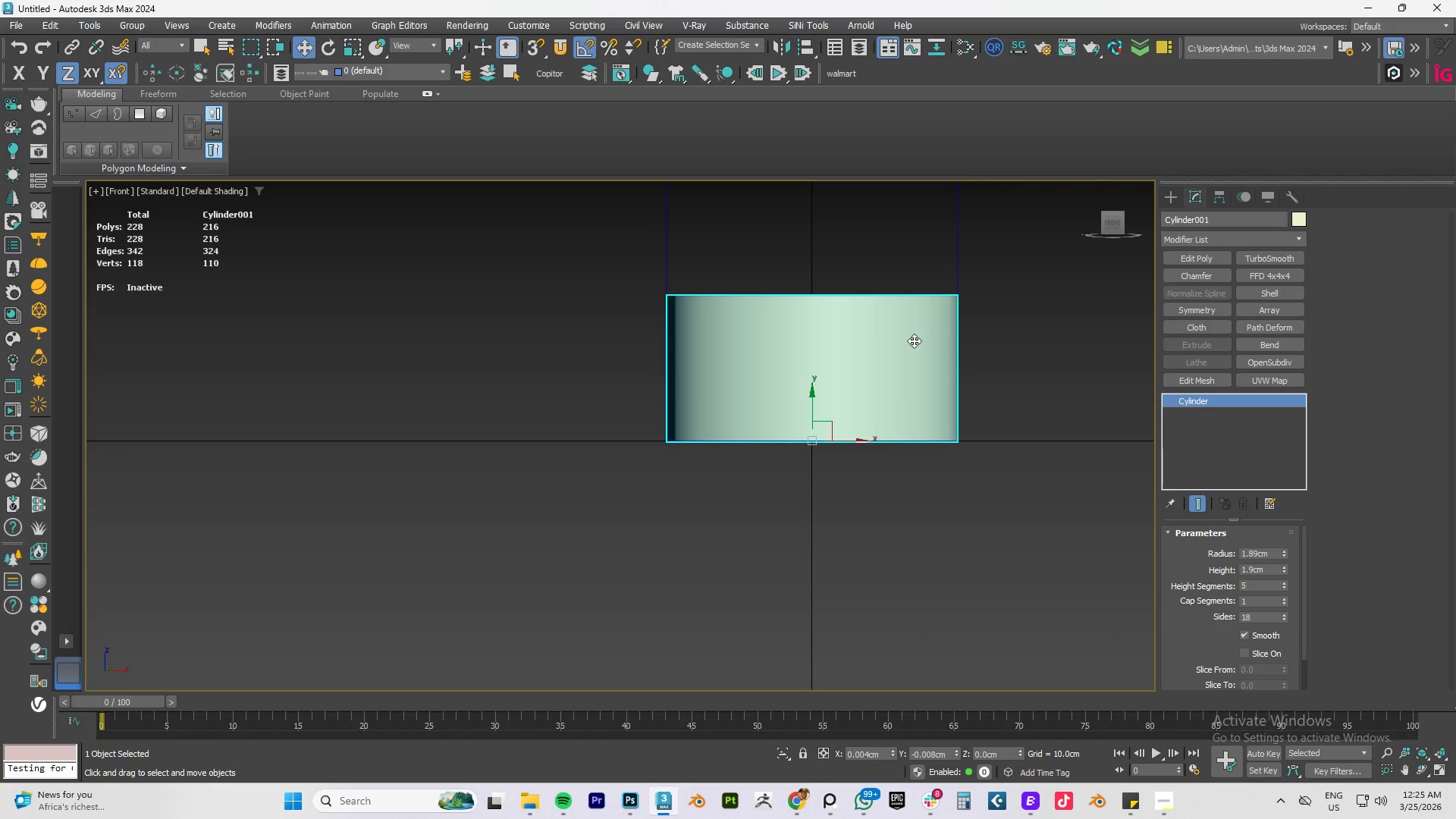 
key(Alt+AltLeft)
 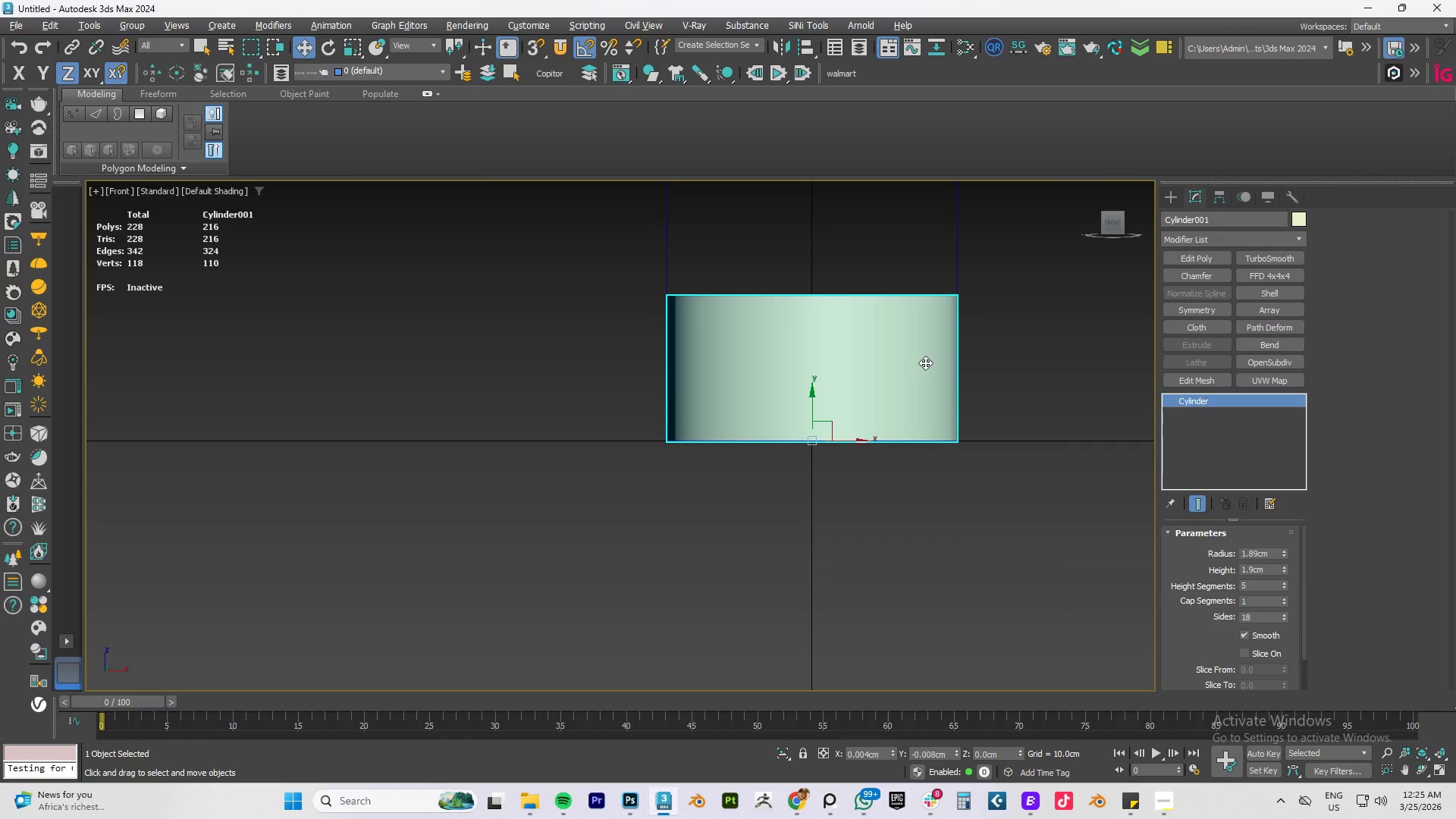 
key(Alt+Tab)
 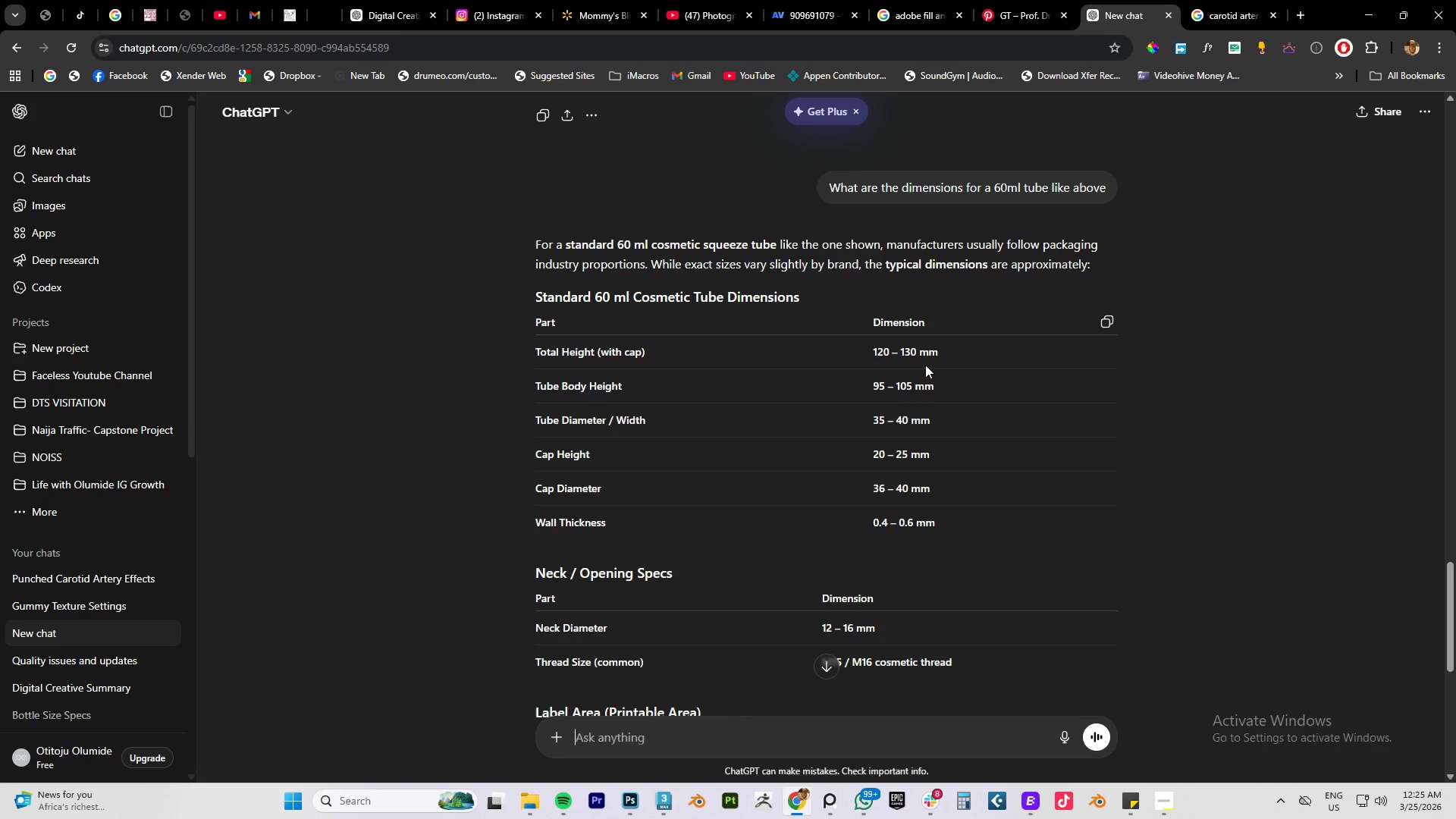 
key(Alt+AltLeft)
 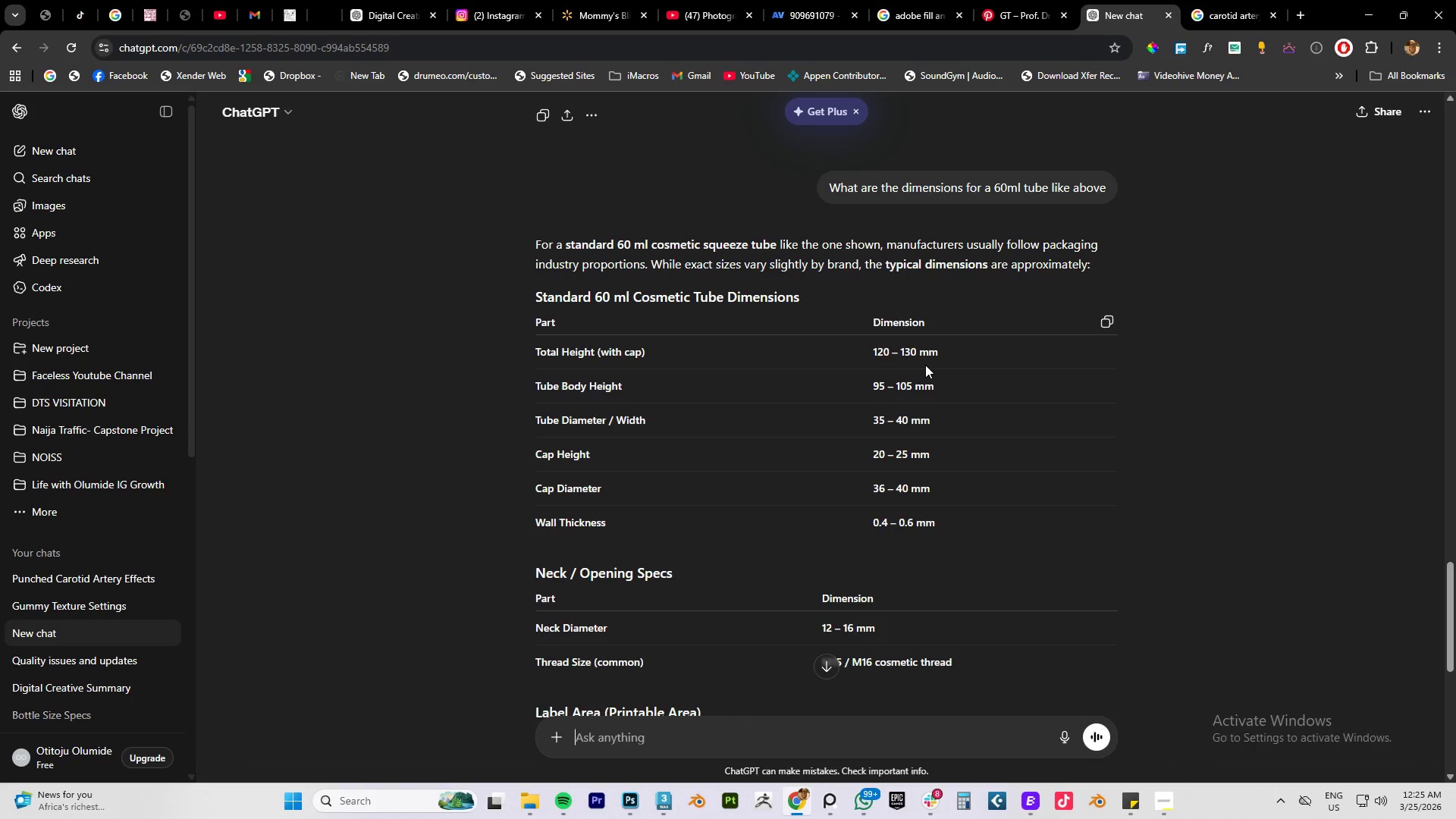 
key(Alt+Tab)
 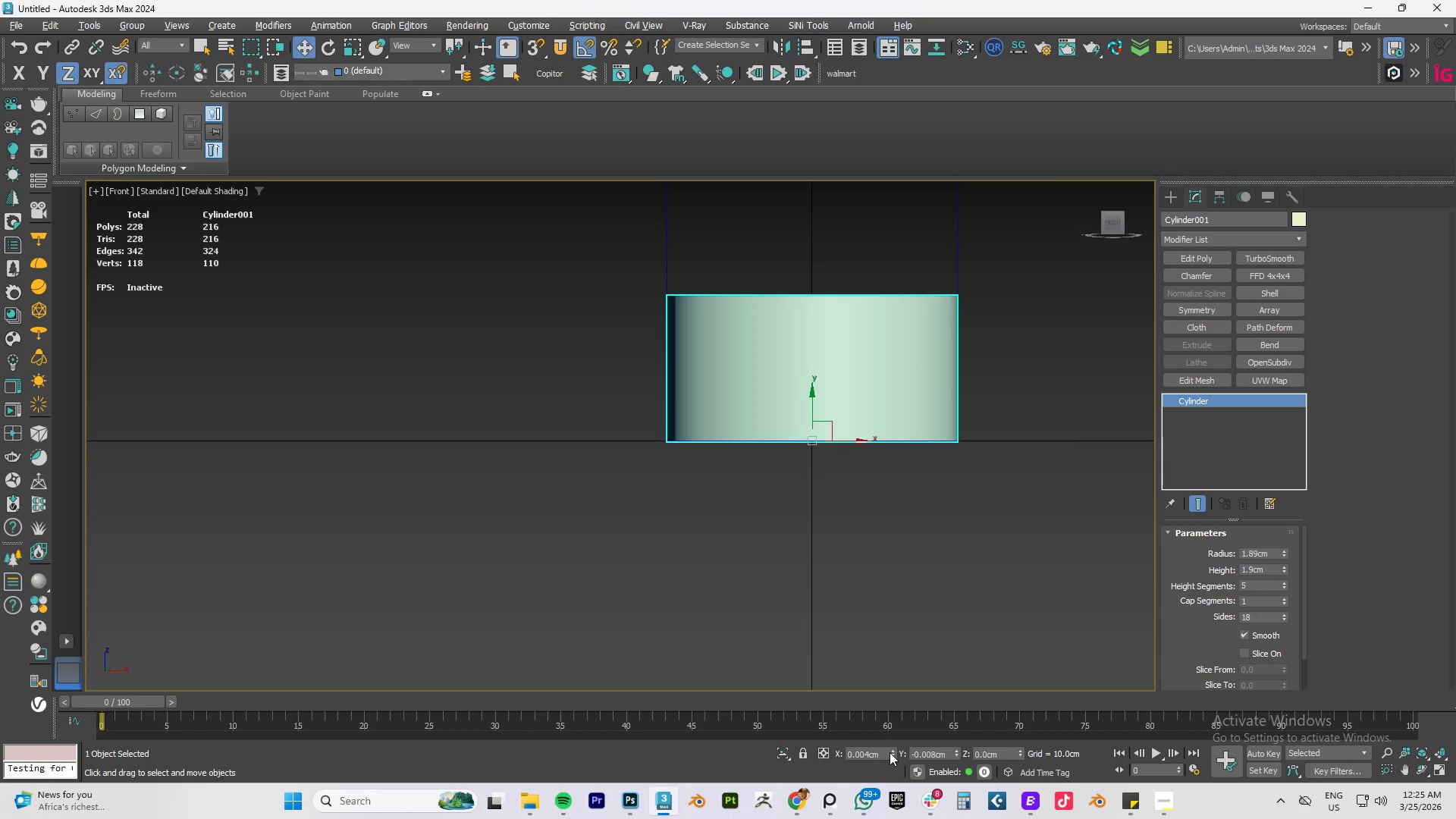 
right_click([890, 752])
 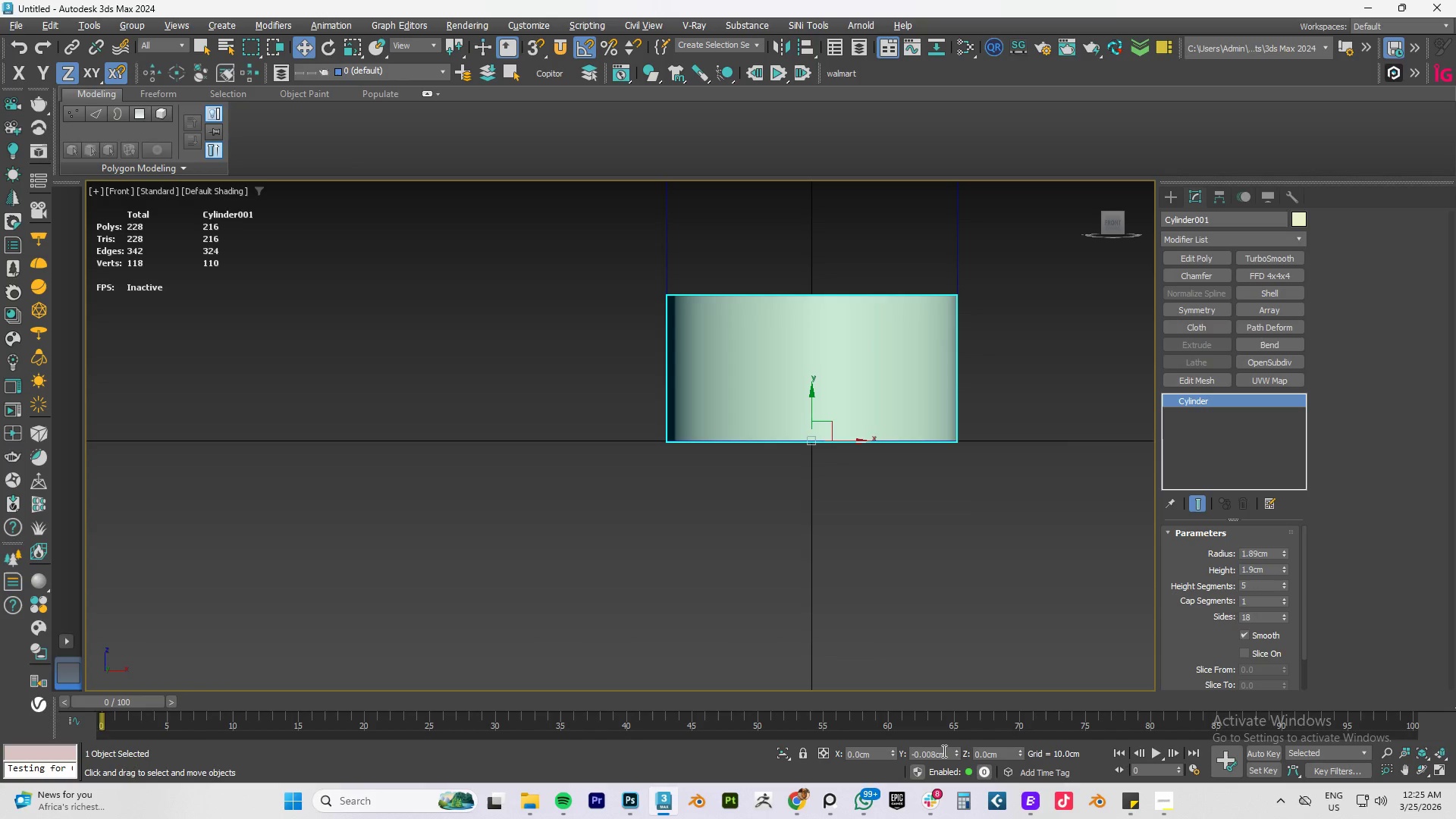 
right_click([959, 751])
 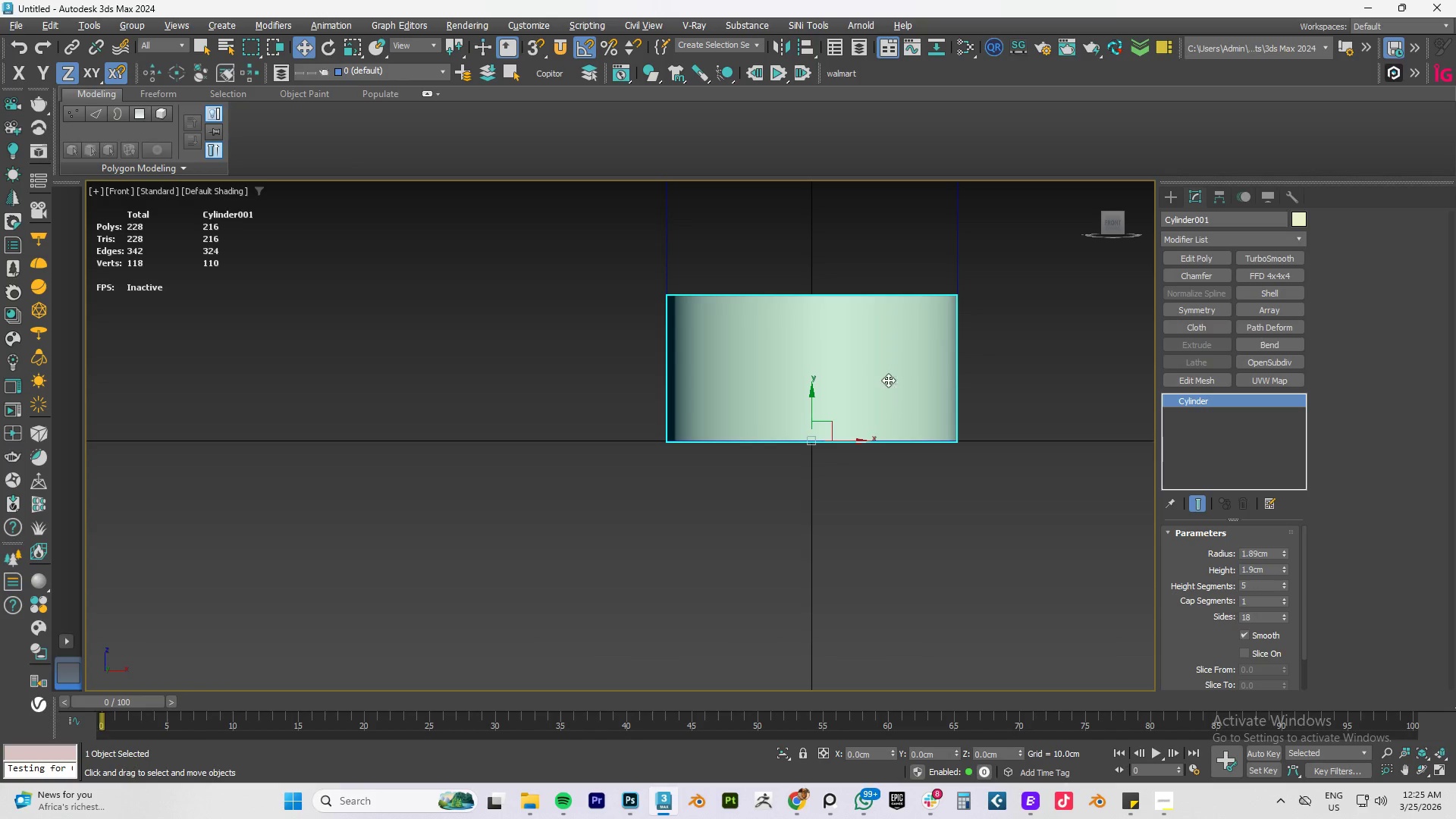 
hold_key(key=AltLeft, duration=1.06)
 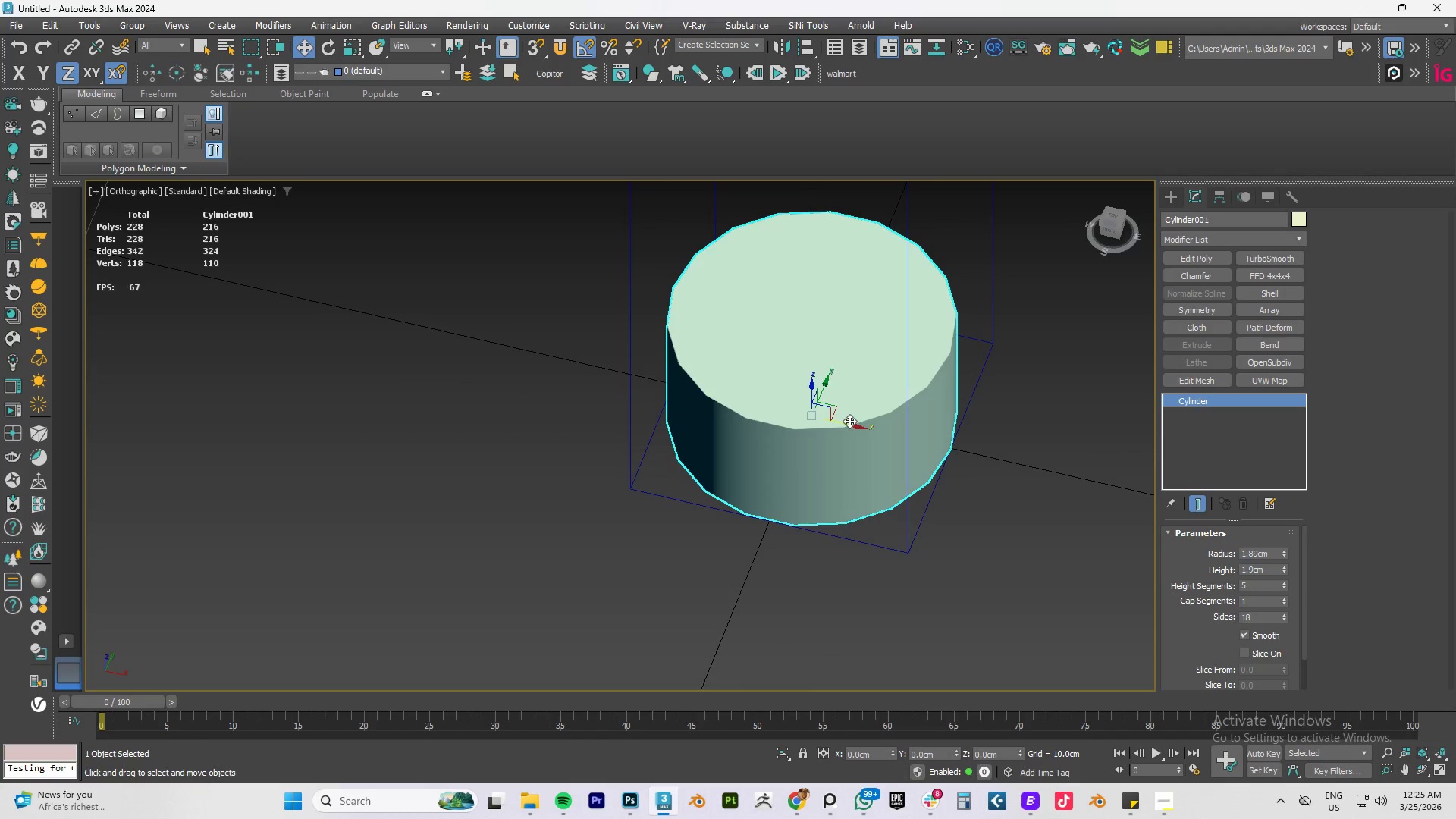 
type(fz)
 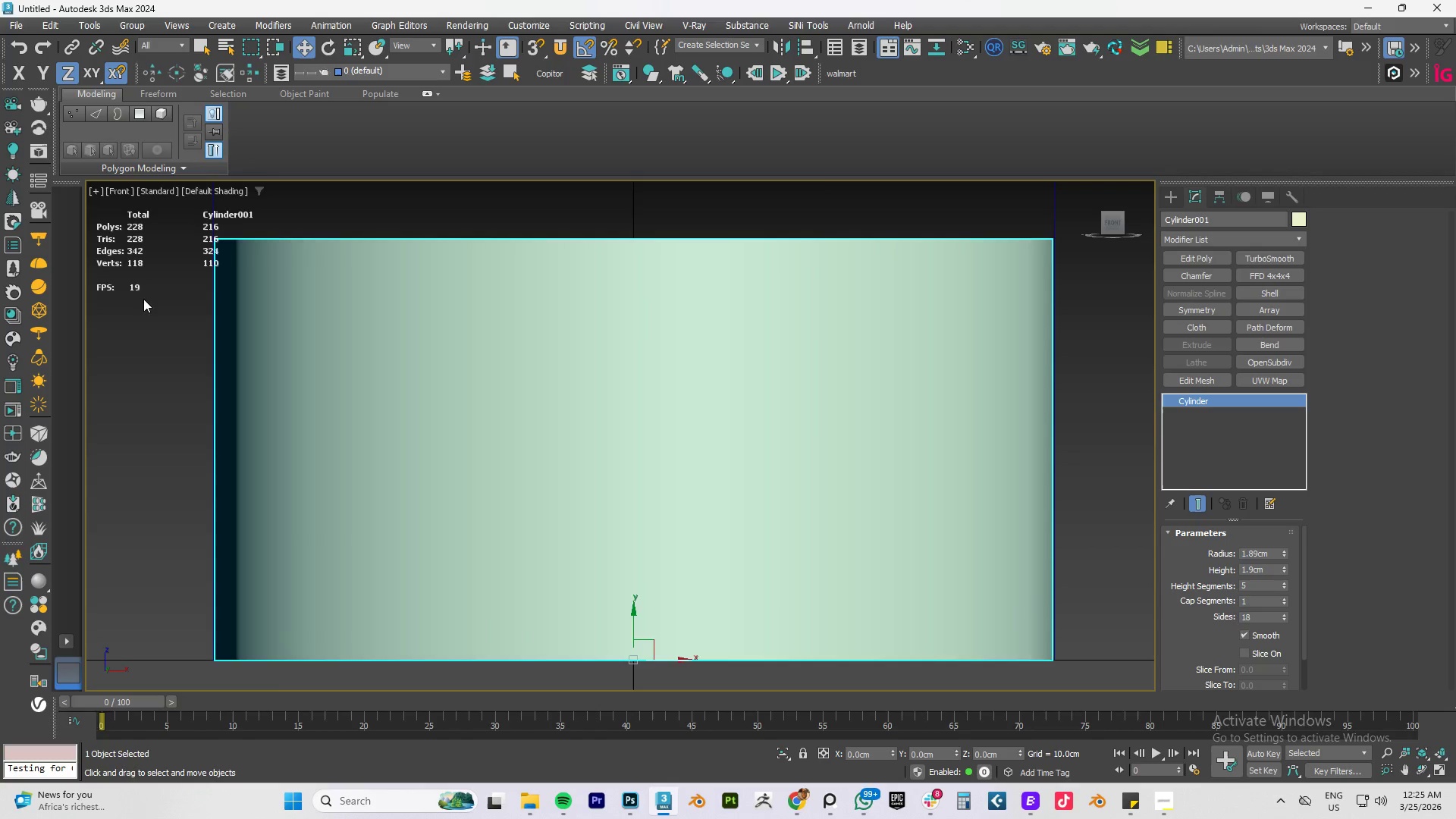 
scroll: coordinate [145, 281], scroll_direction: up, amount: 4.0
 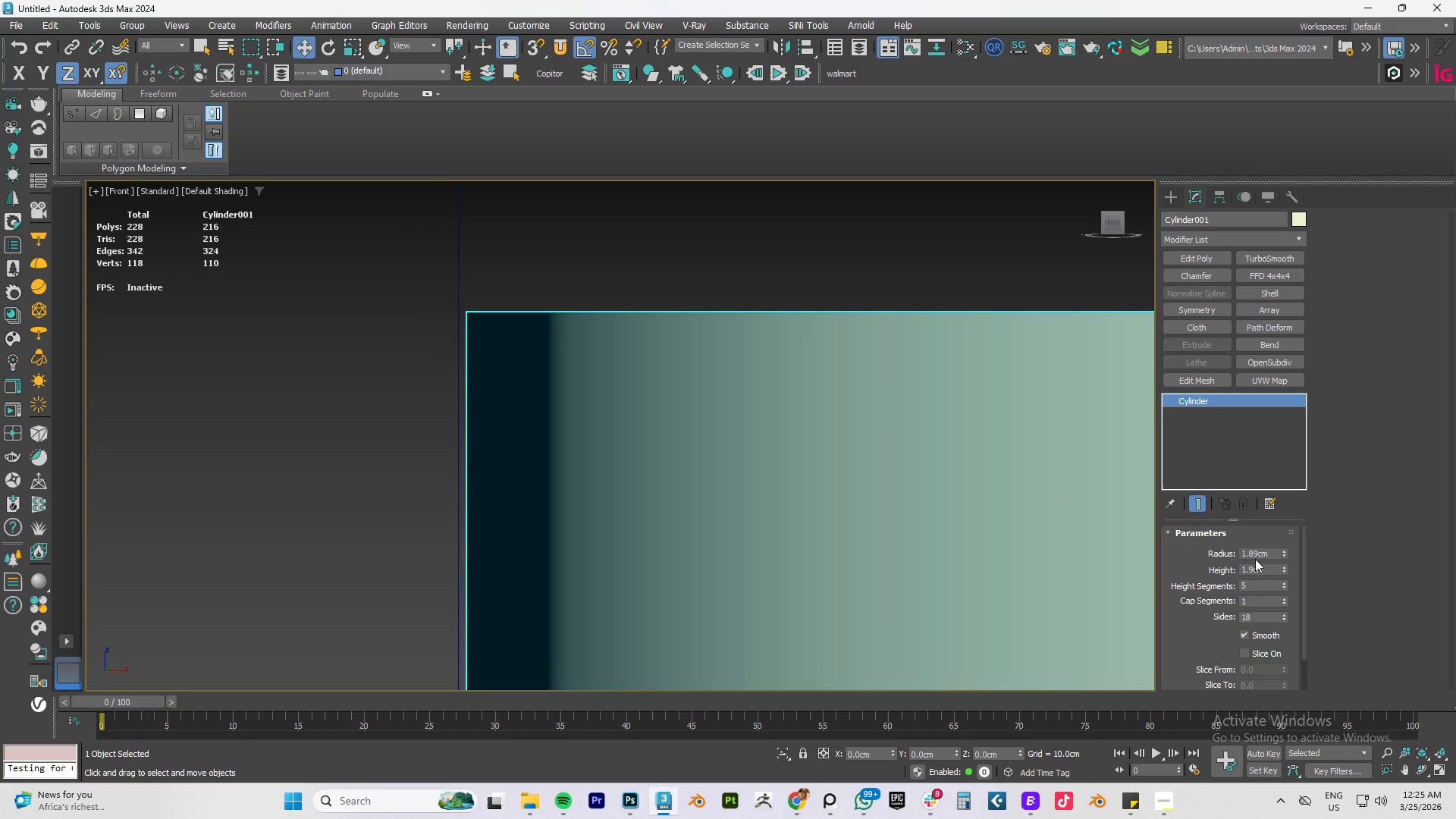 
double_click([1253, 551])
 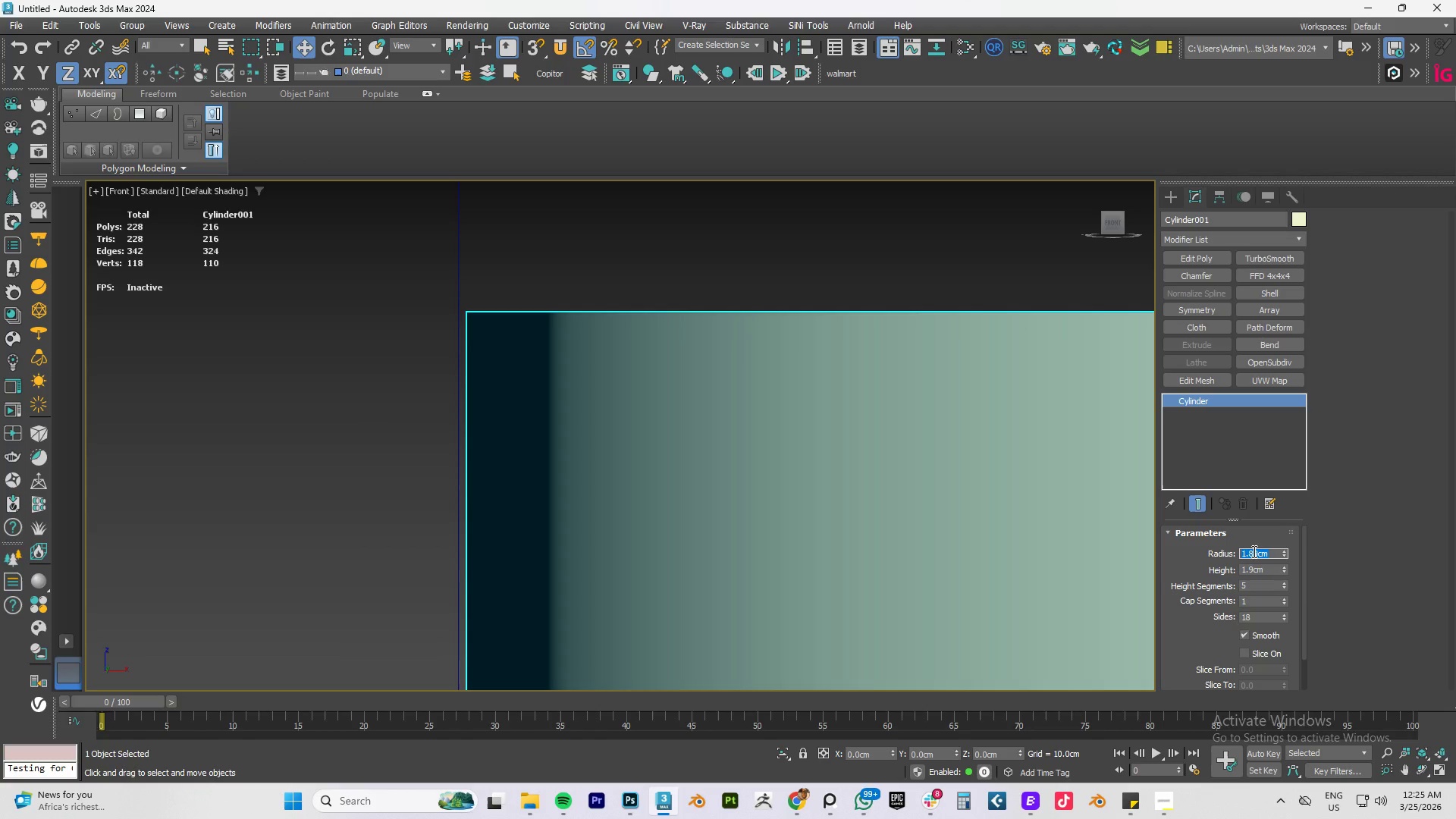 
key(Numpad1)
 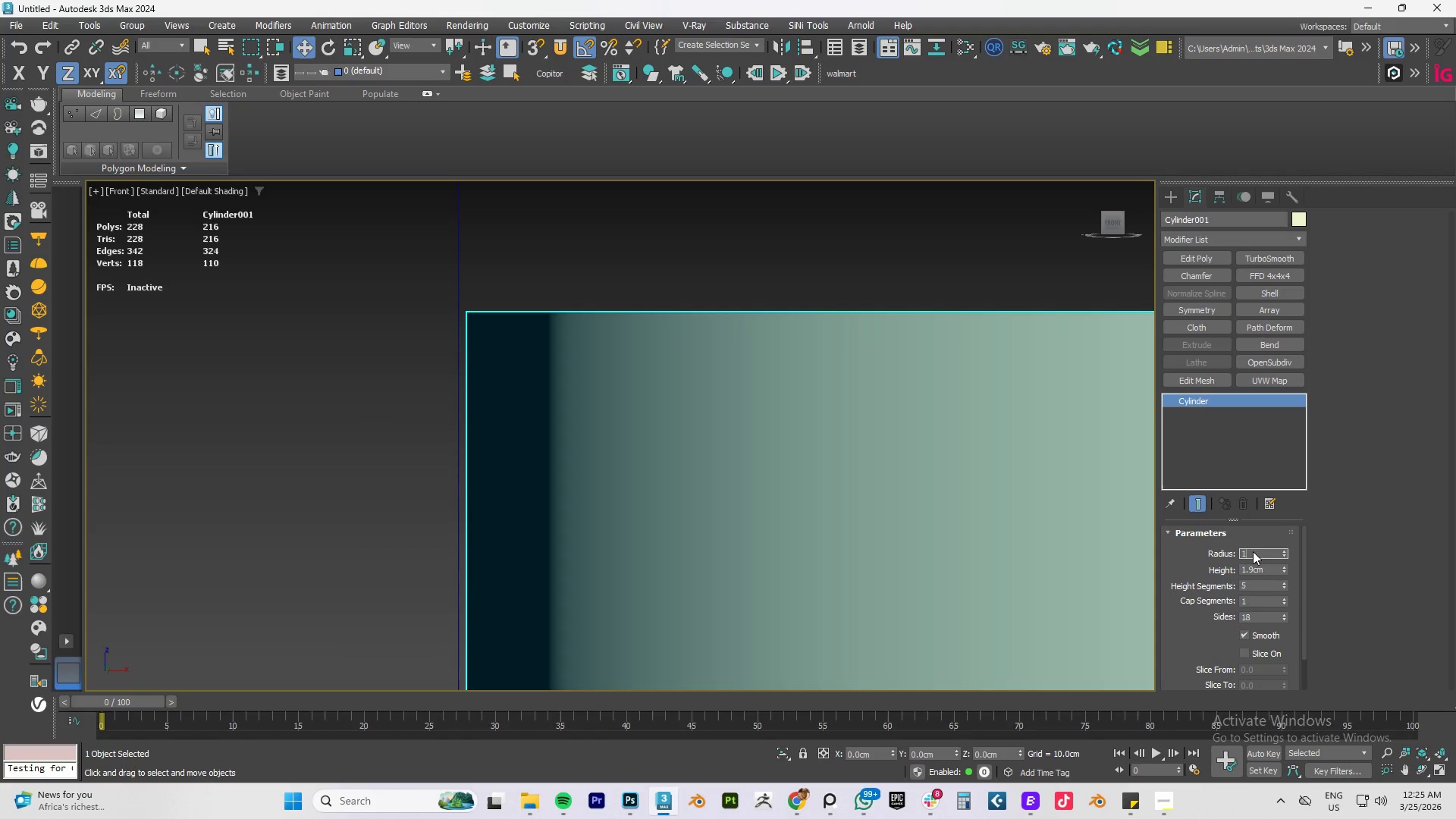 
key(NumpadDecimal)
 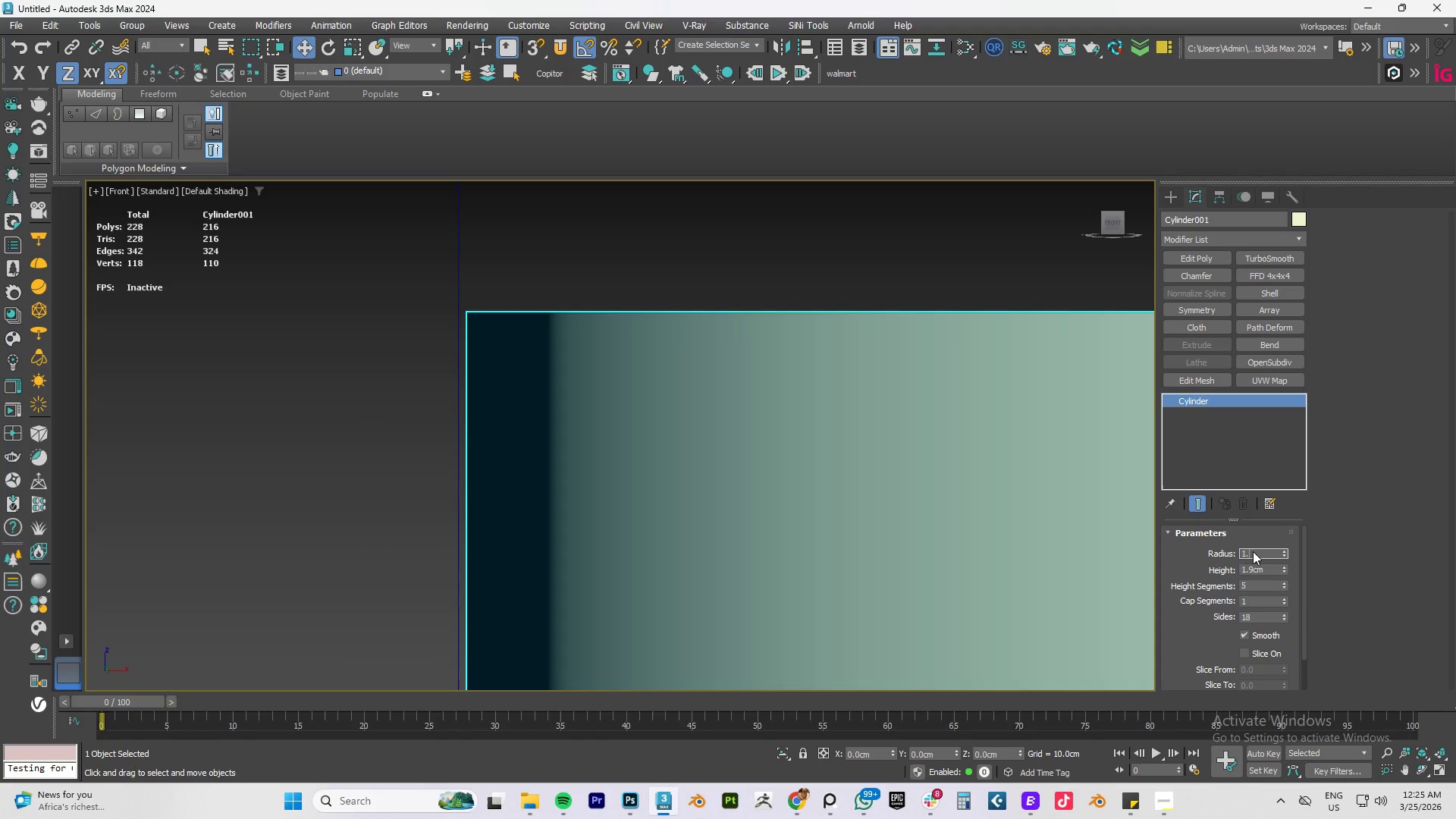 
key(Numpad9)
 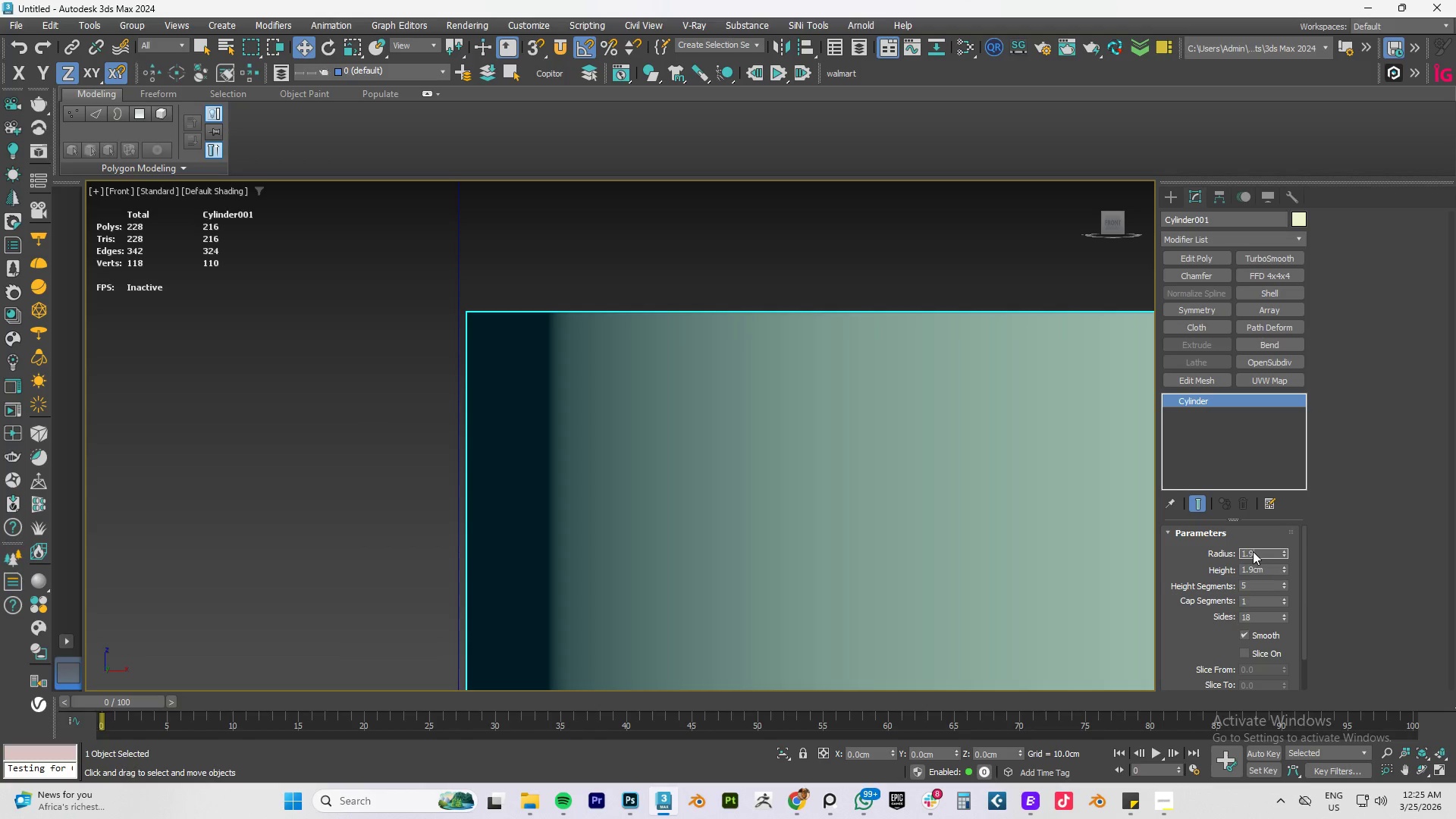 
key(NumpadEnter)
 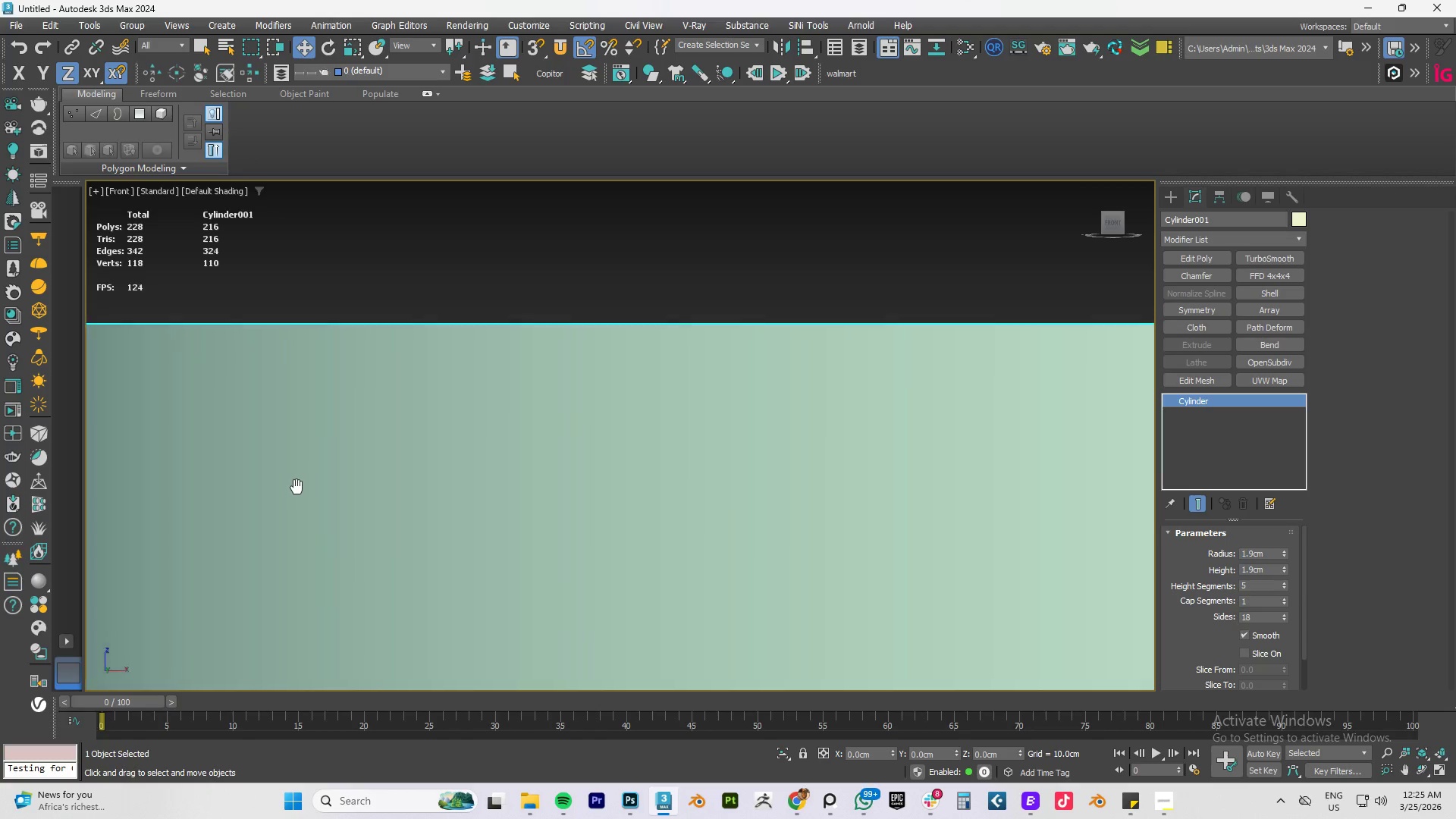 
scroll: coordinate [712, 402], scroll_direction: down, amount: 9.0
 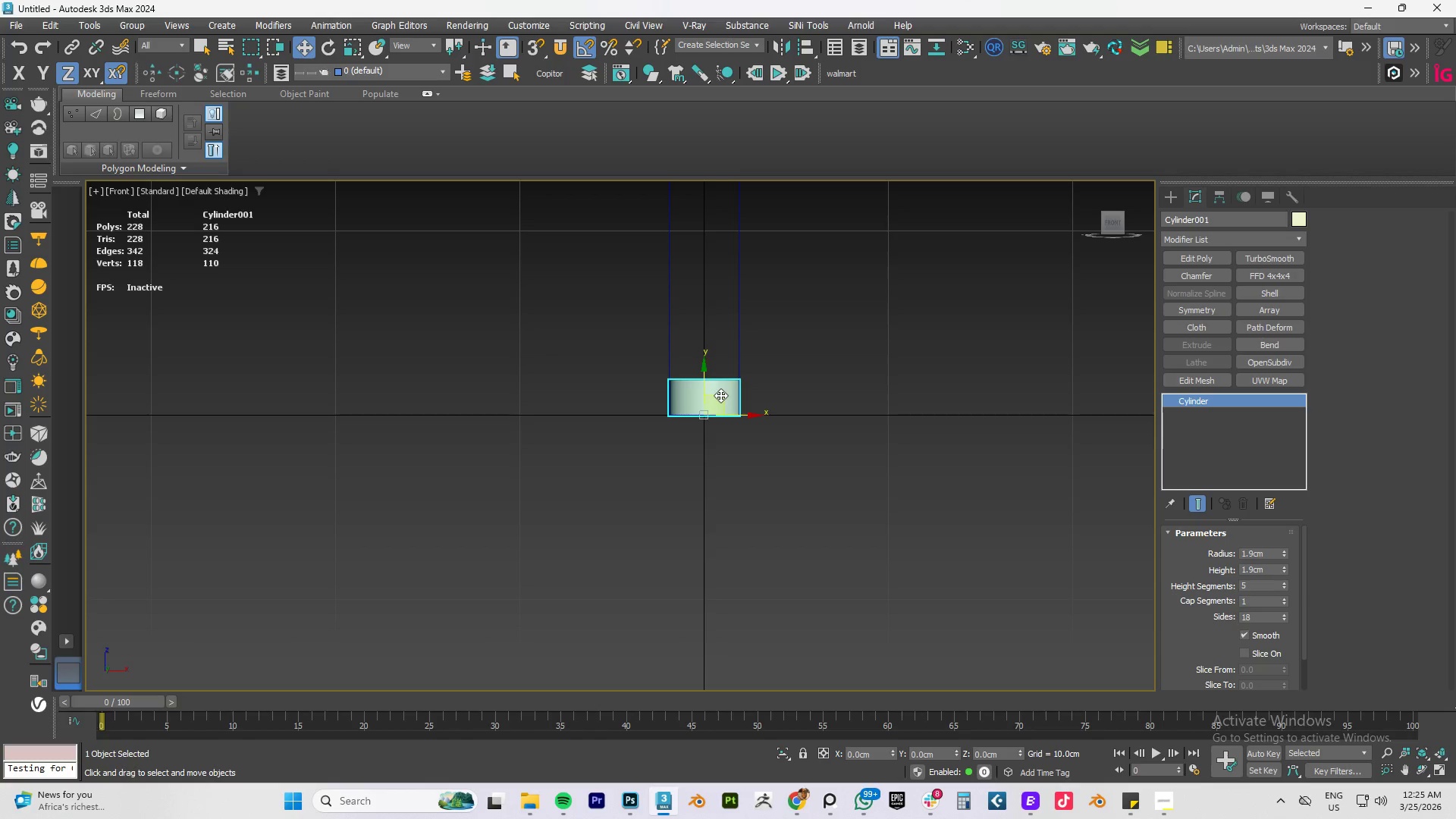 
hold_key(key=AltLeft, duration=0.73)
 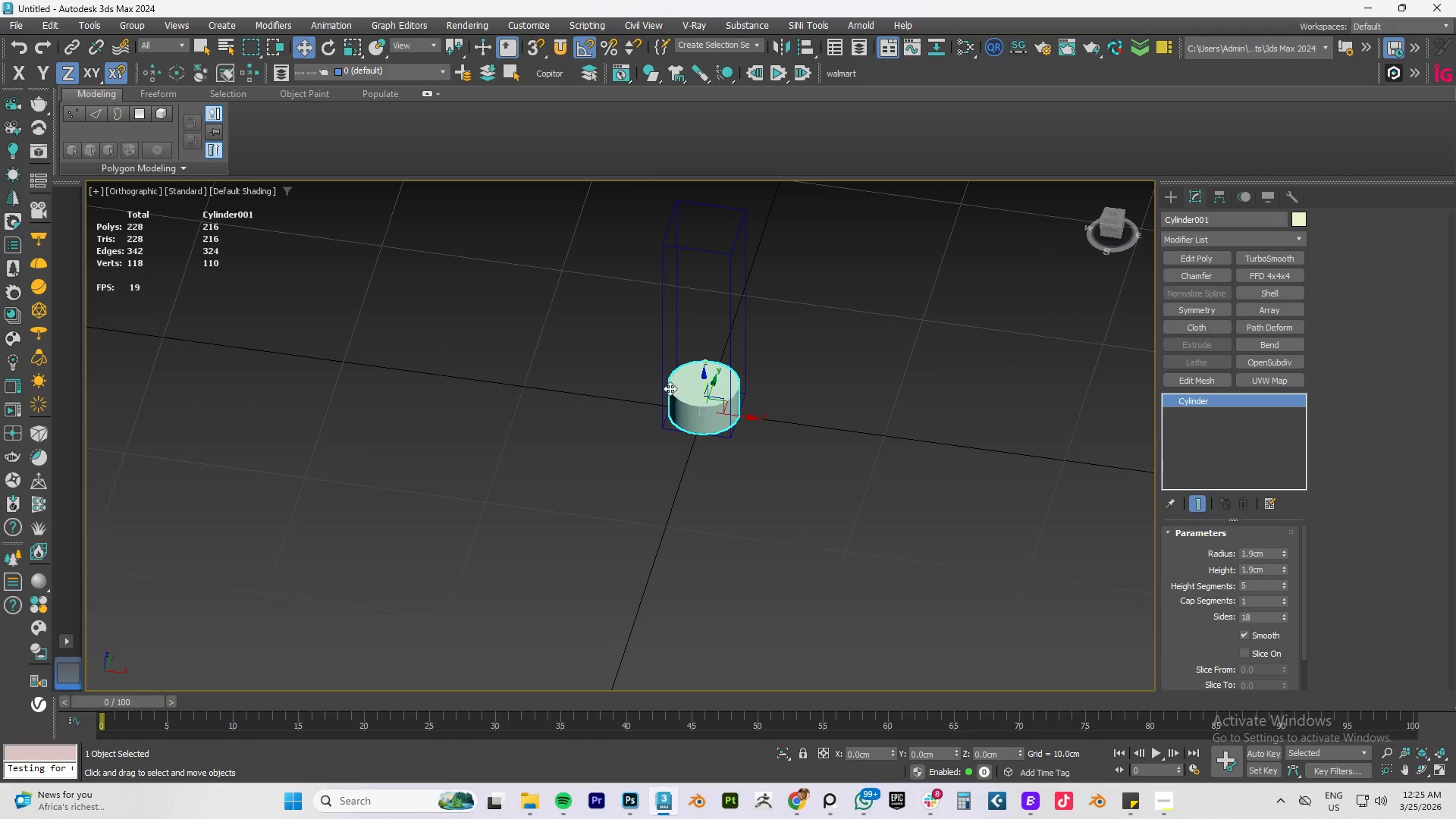 
hold_key(key=AltLeft, duration=14.72)
 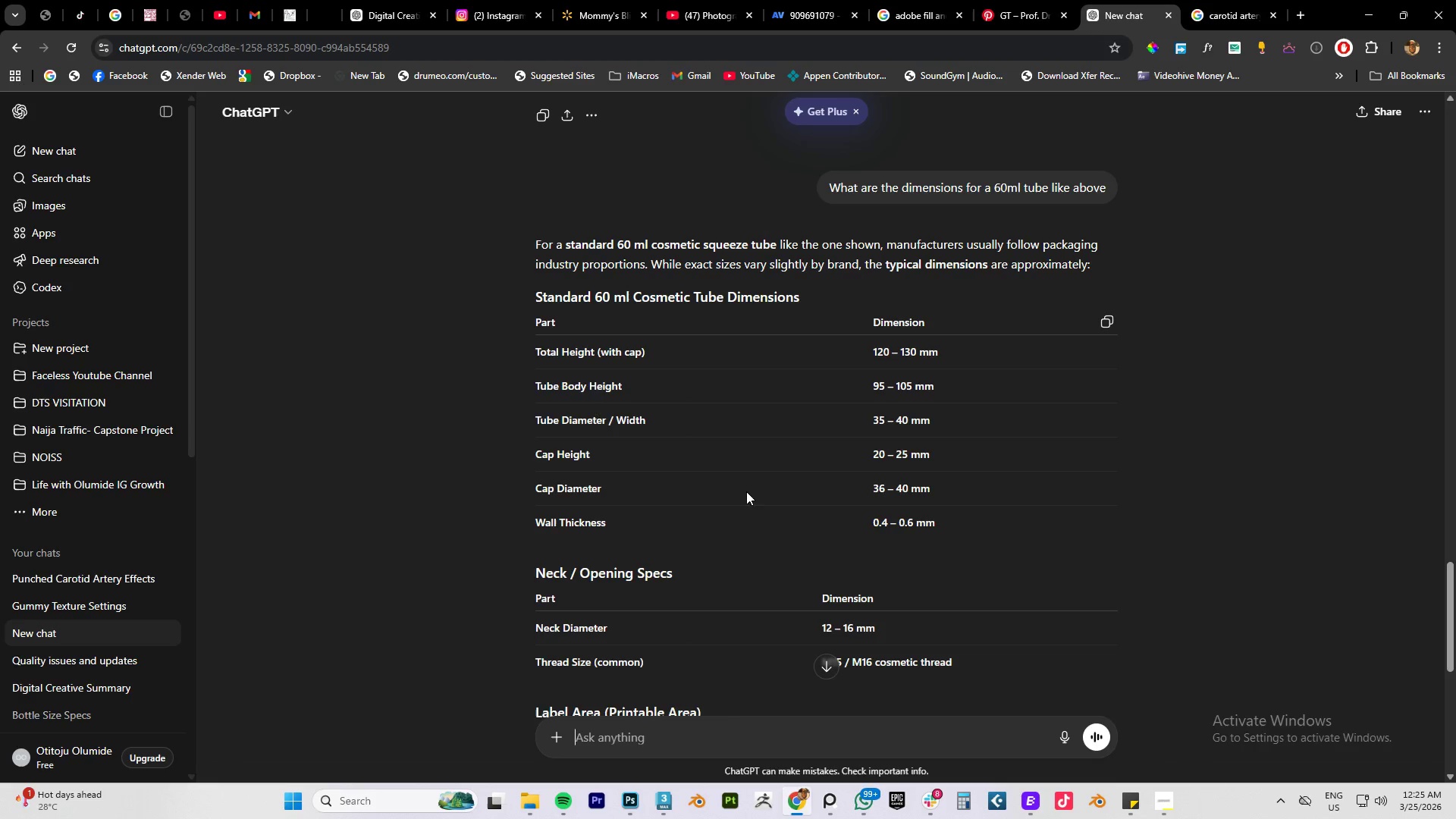 
type(fz)
 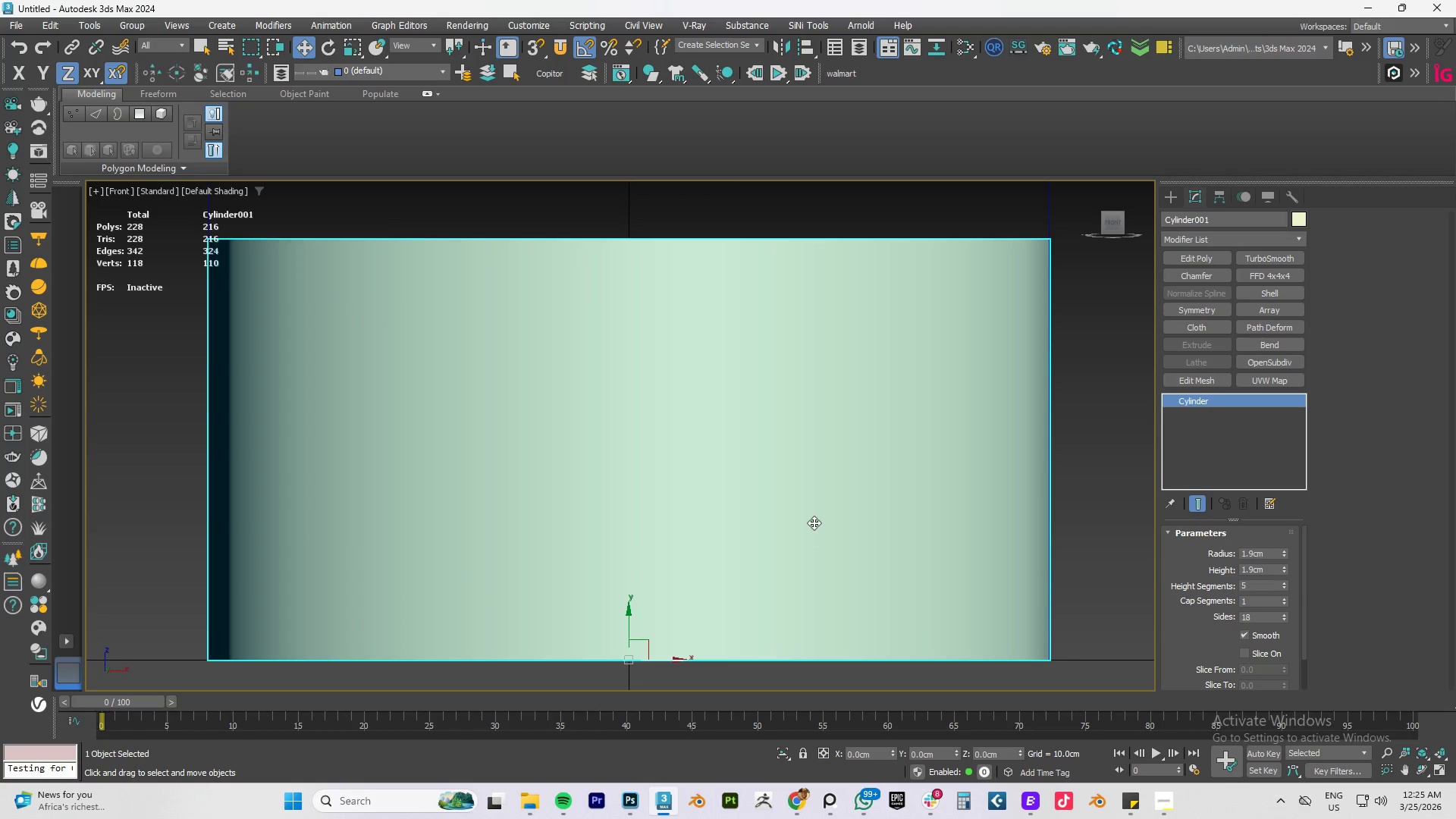 
left_click([814, 522])
 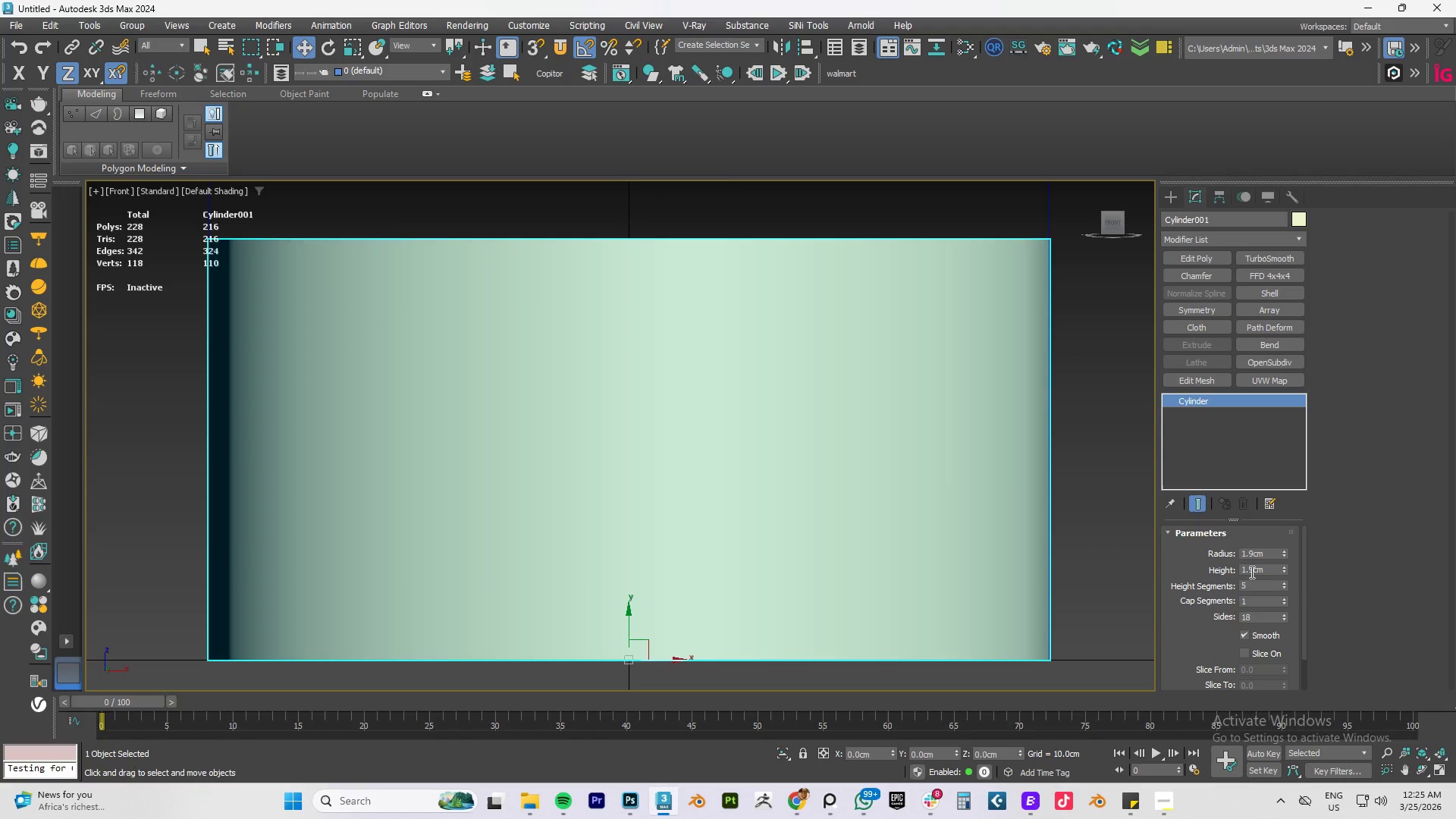 
double_click([1250, 572])
 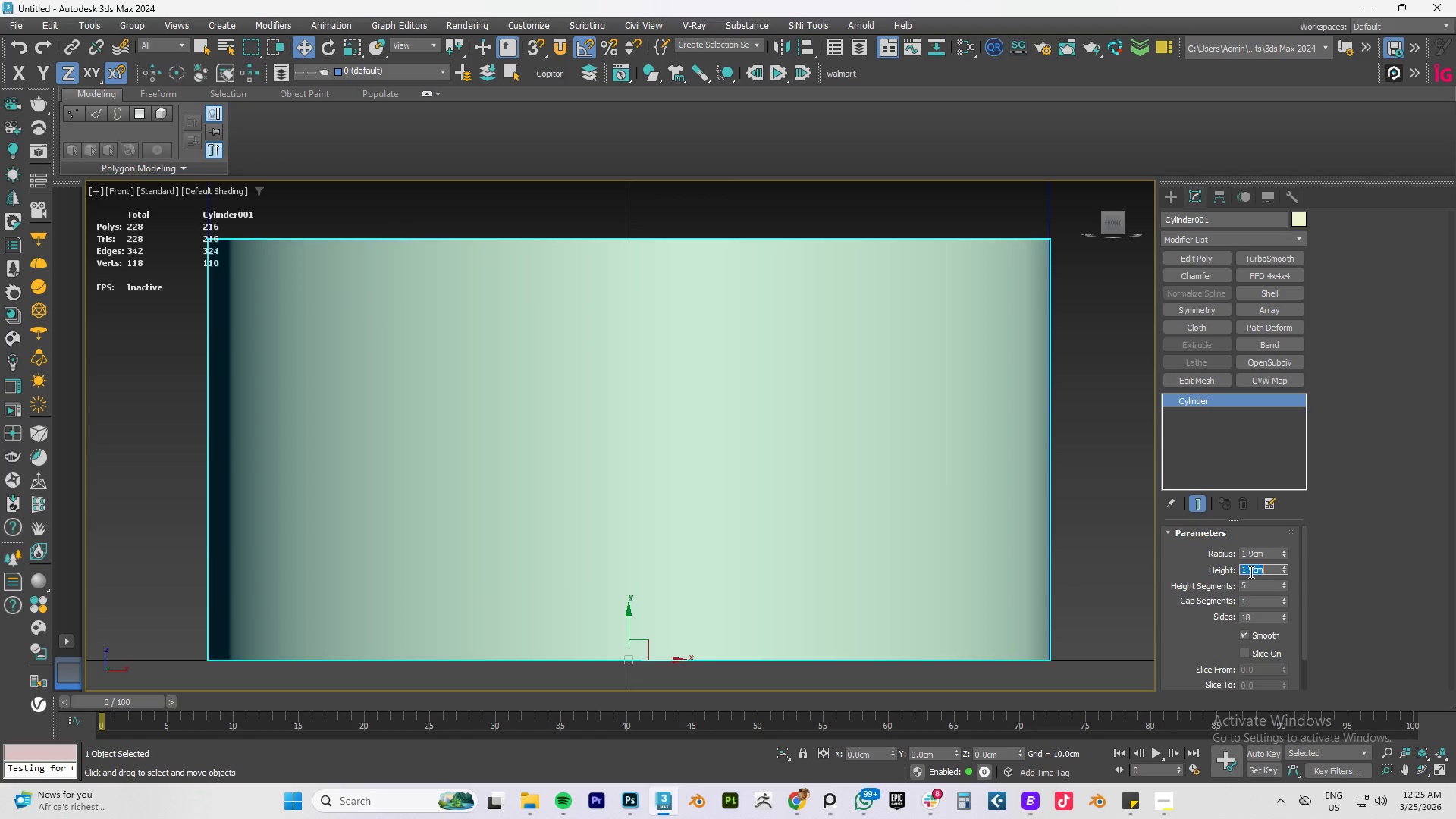 
key(Numpad1)
 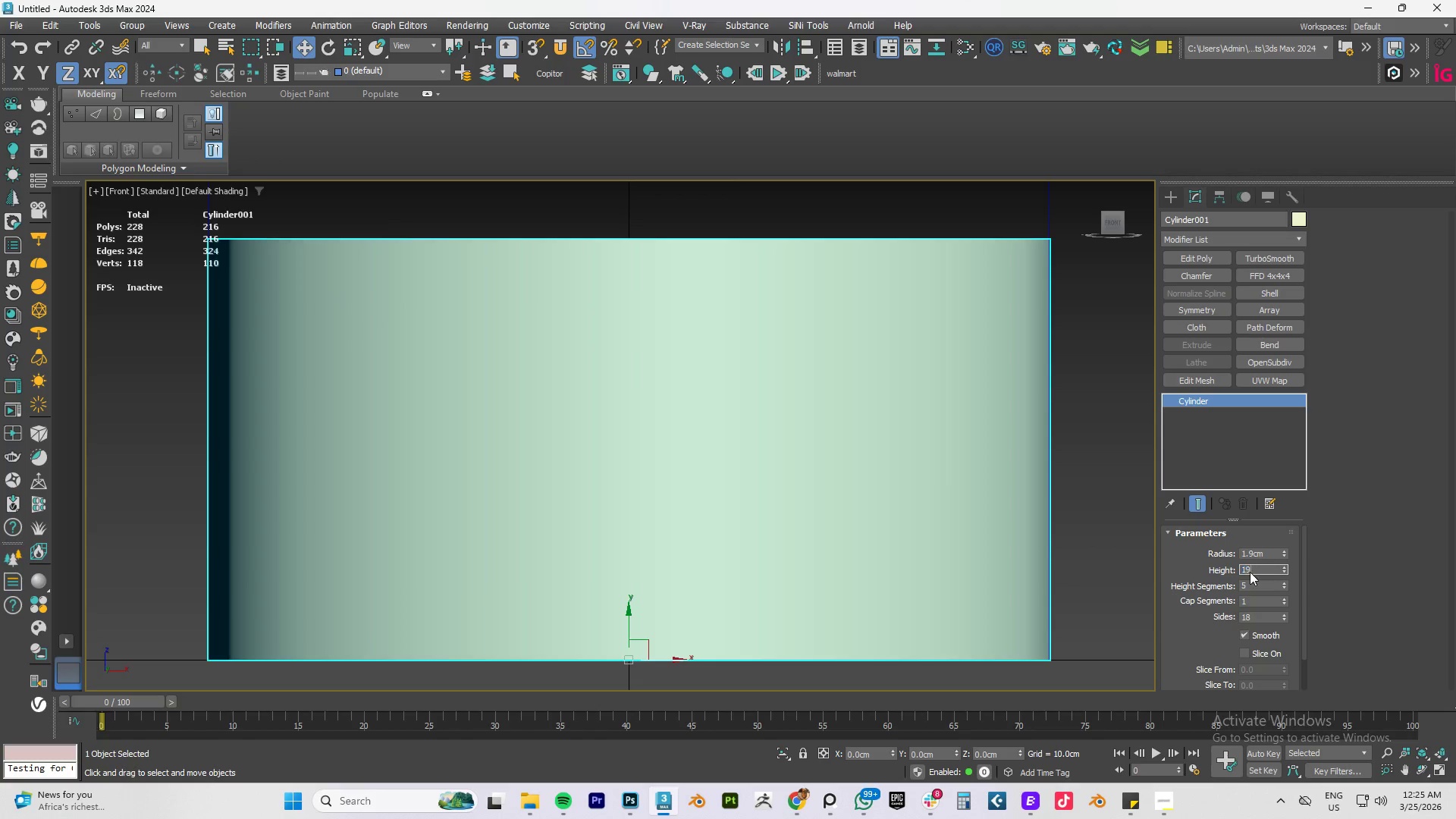 
key(Numpad9)
 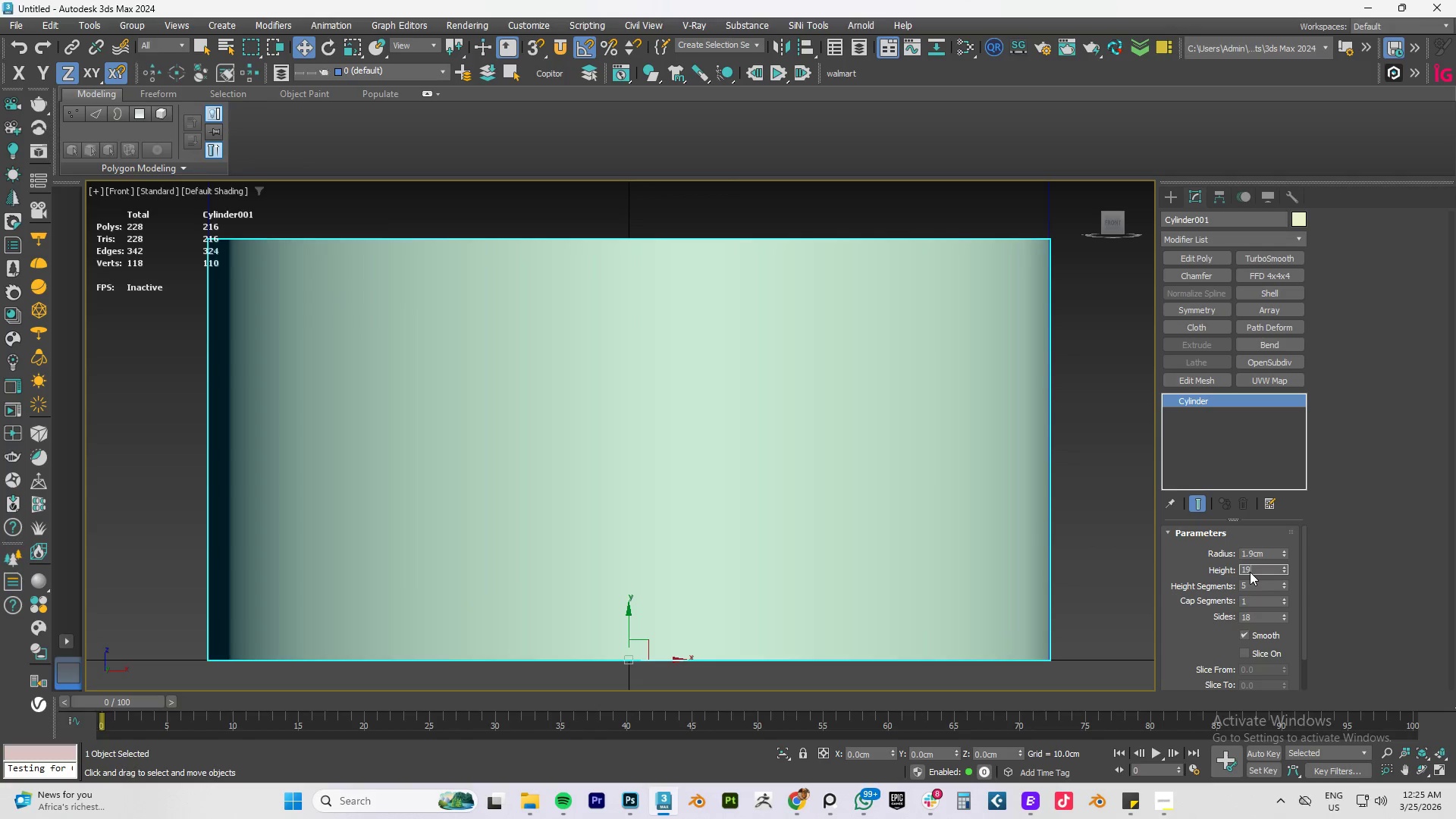 
key(NumpadEnter)
 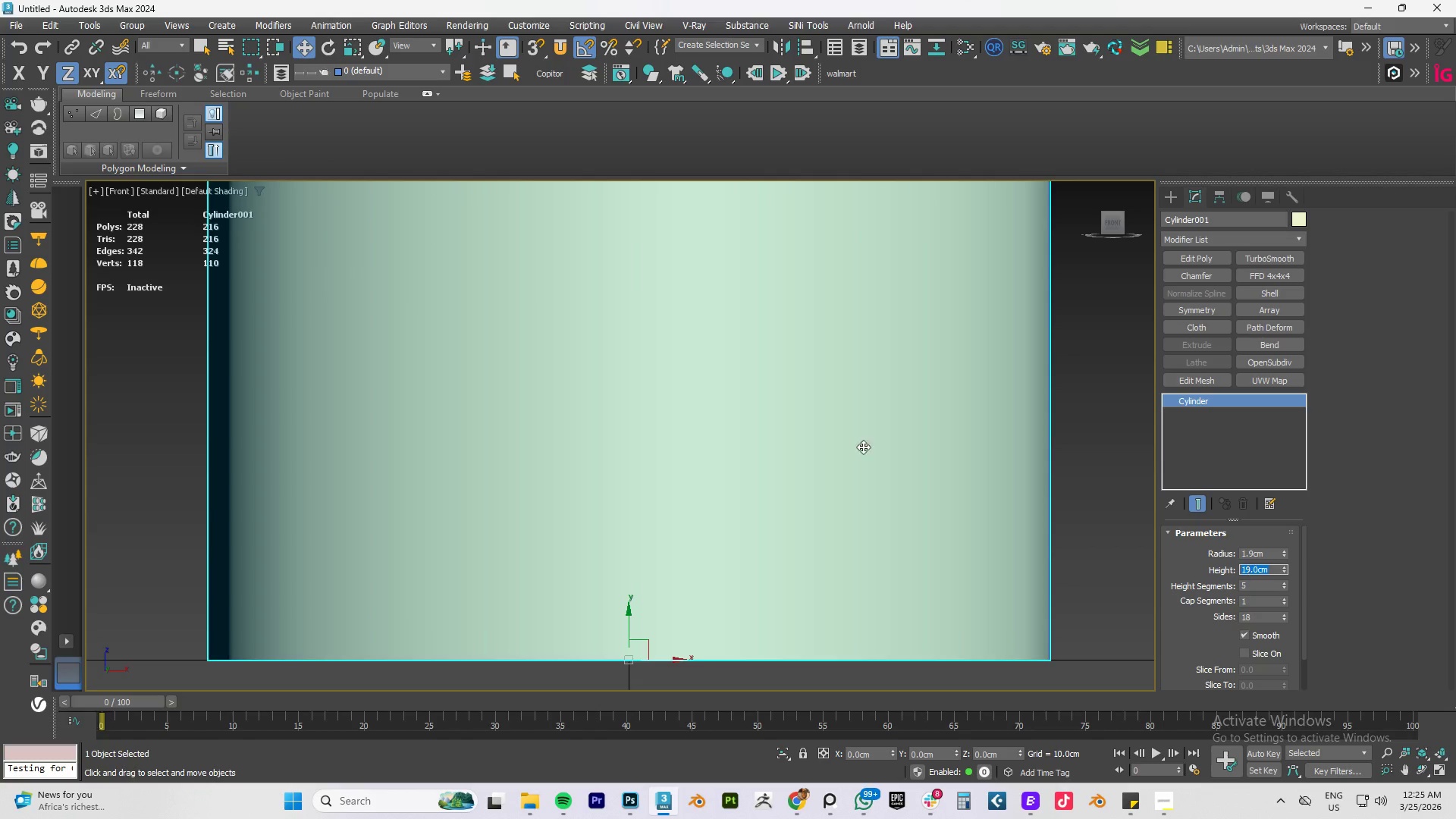 
scroll: coordinate [783, 420], scroll_direction: down, amount: 8.0
 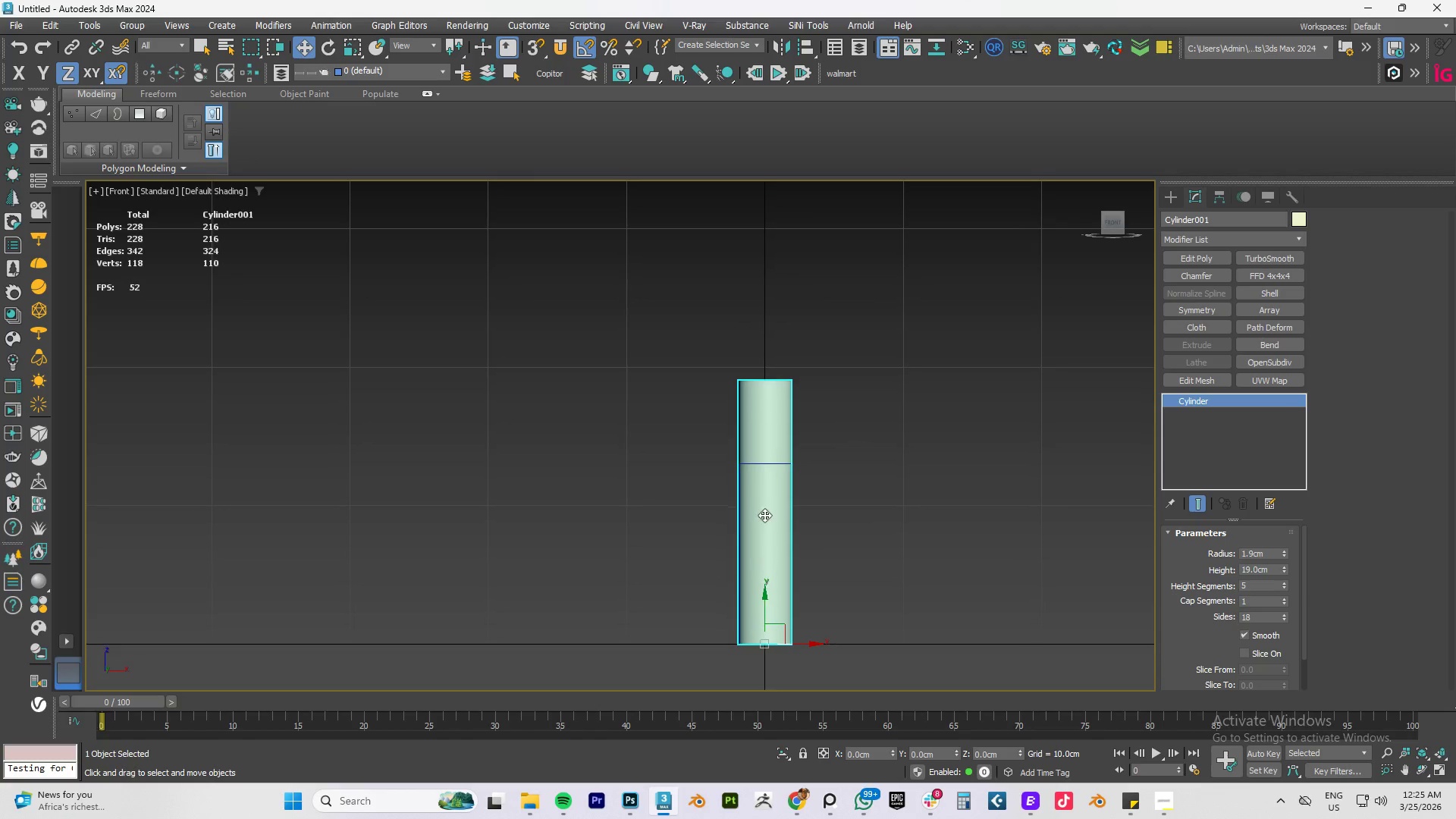 
scroll: coordinate [764, 450], scroll_direction: up, amount: 3.0
 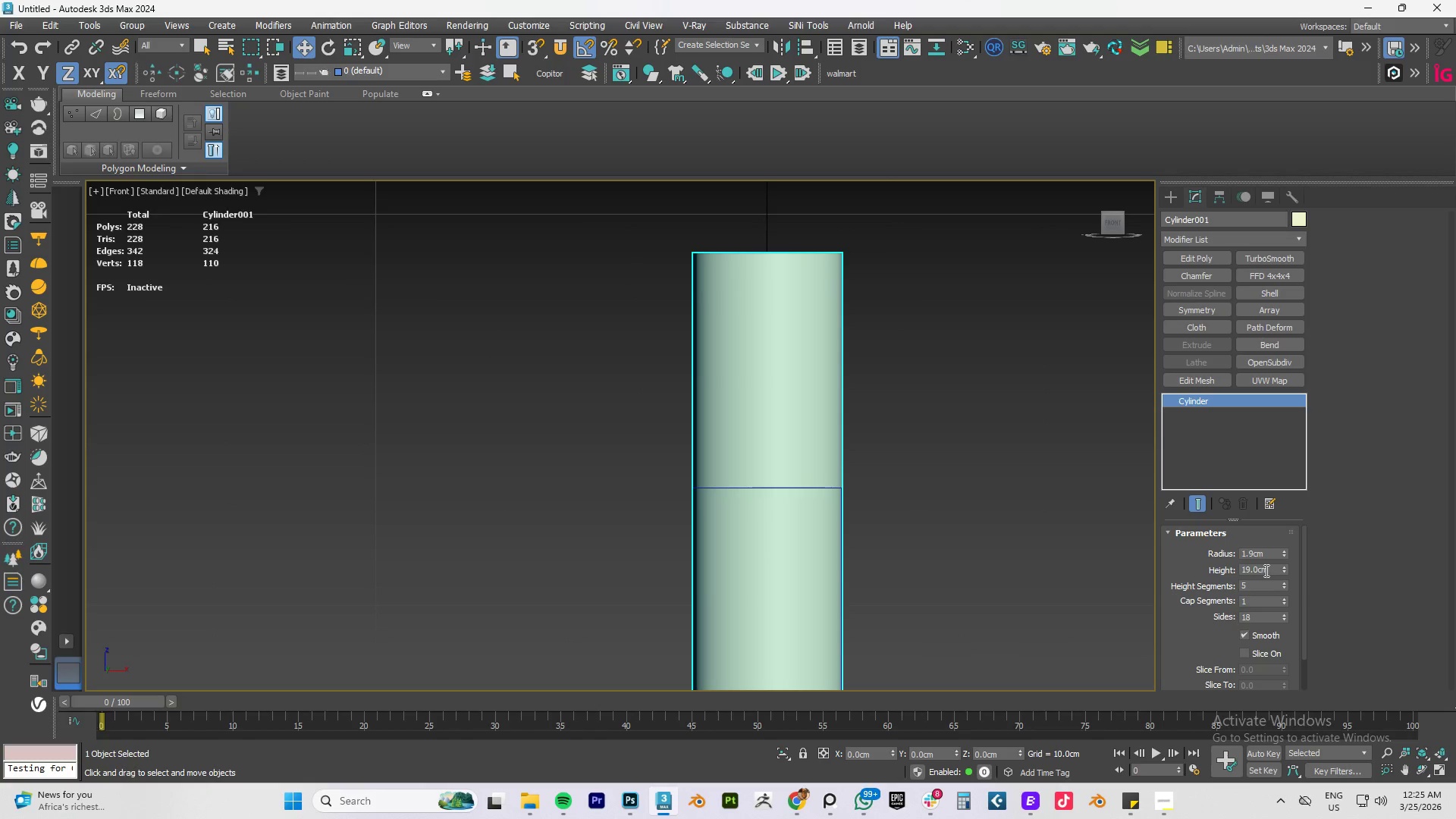 
left_click_drag(start_coordinate=[1274, 570], to_coordinate=[1181, 570])
 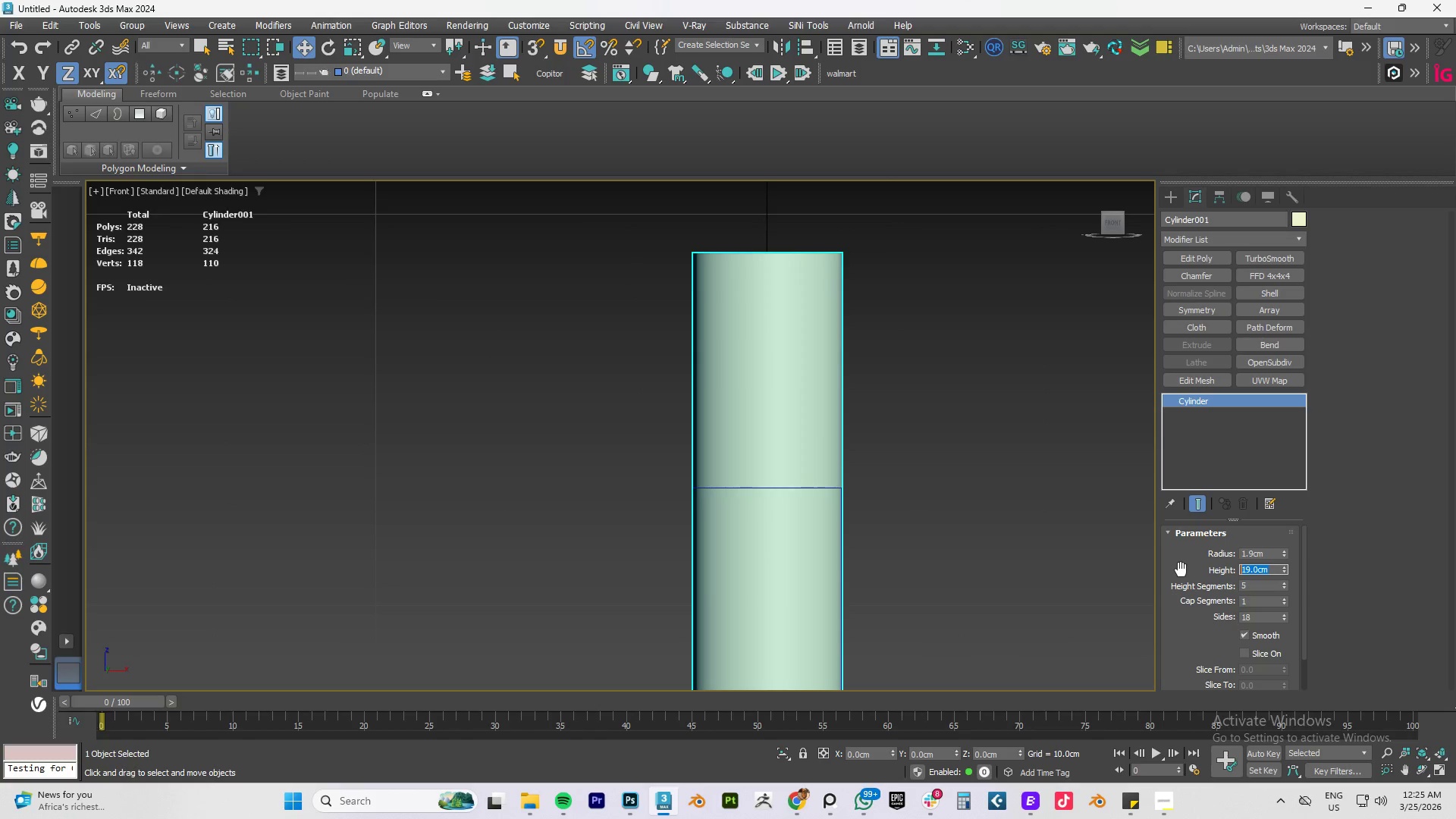 
key(Numpad1)
 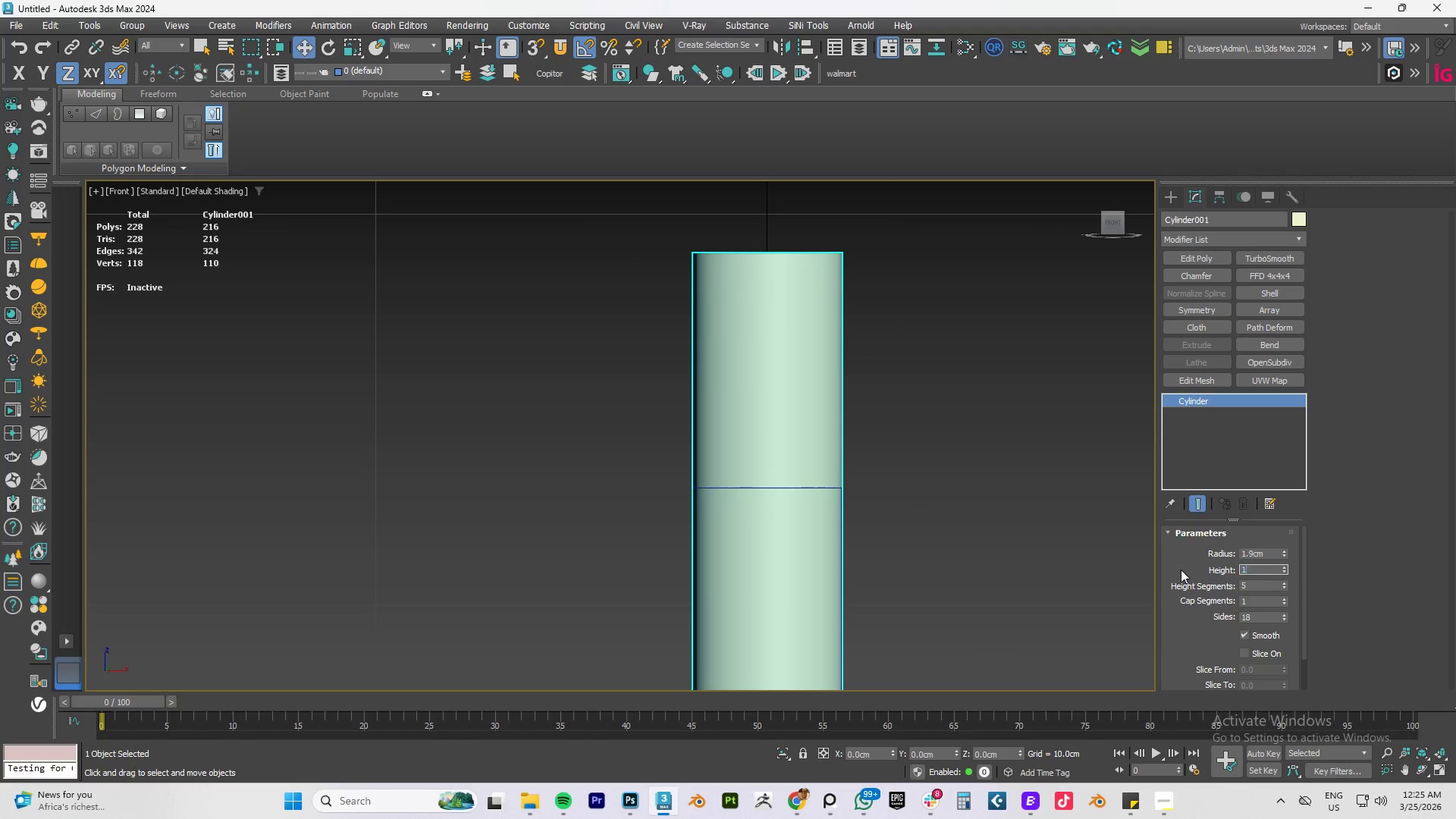 
key(Numpad3)
 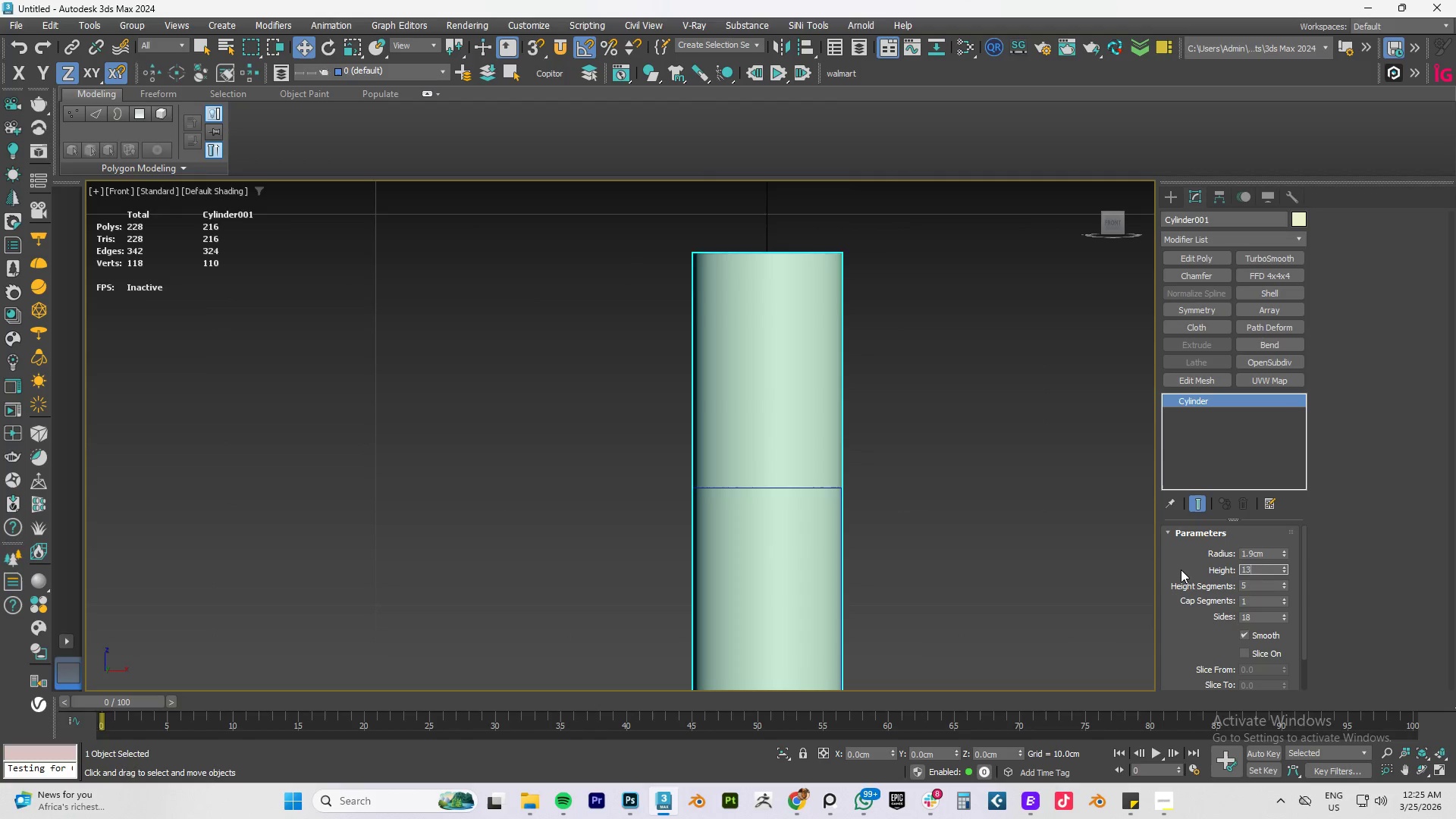 
key(NumpadEnter)
 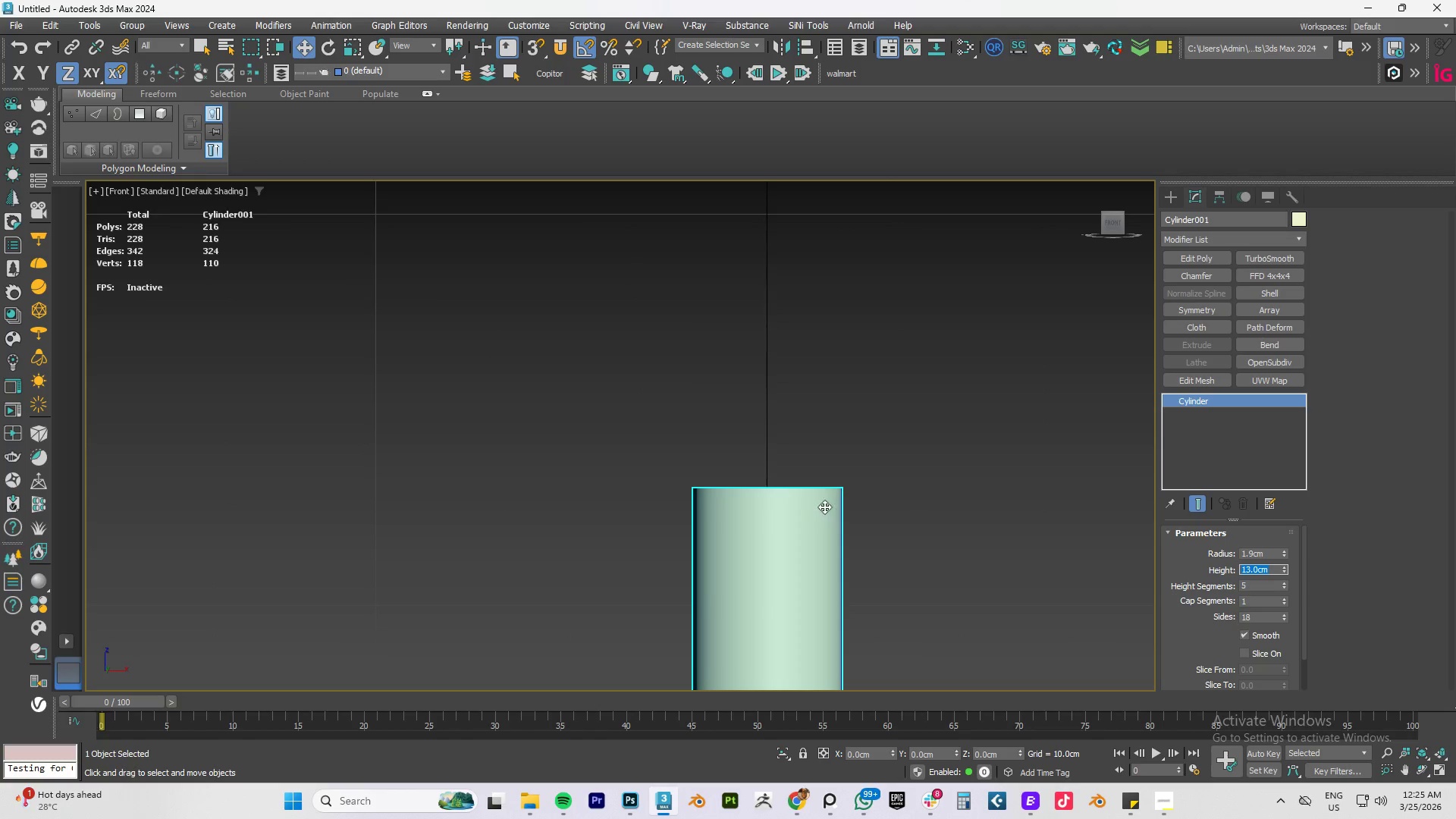 
key(Alt+Tab)
 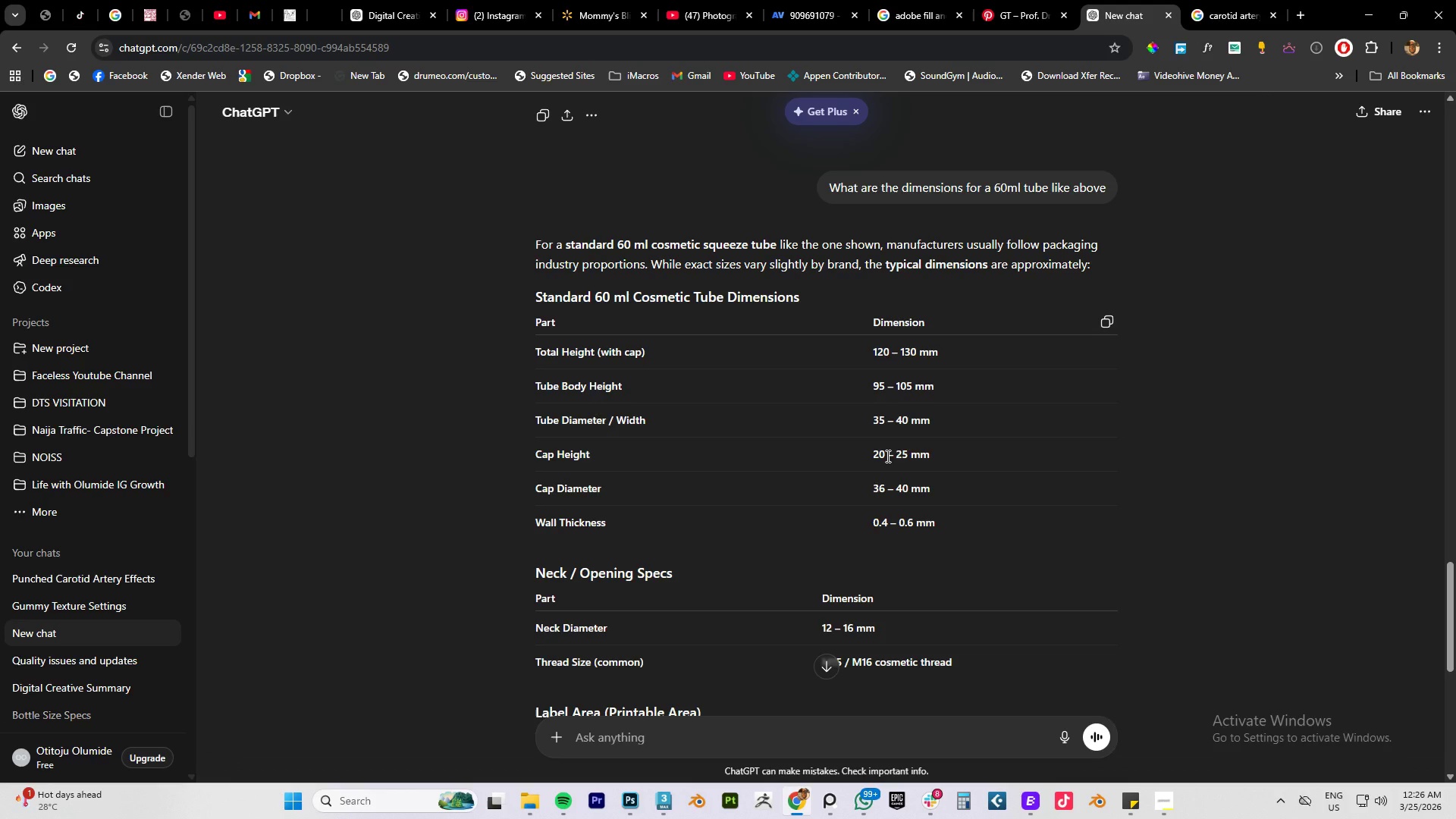 
wait(6.67)
 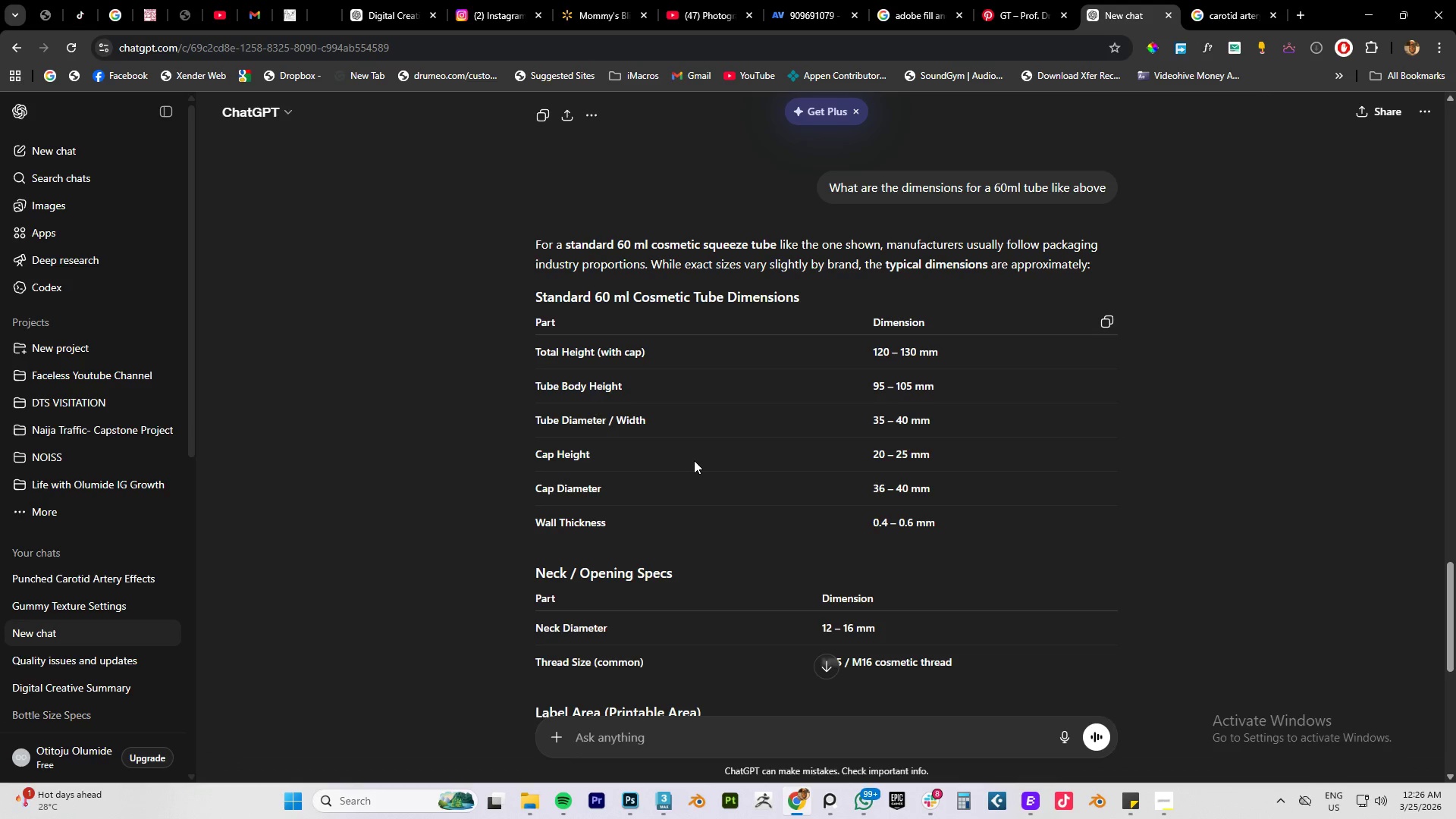 
key(Alt+AltLeft)
 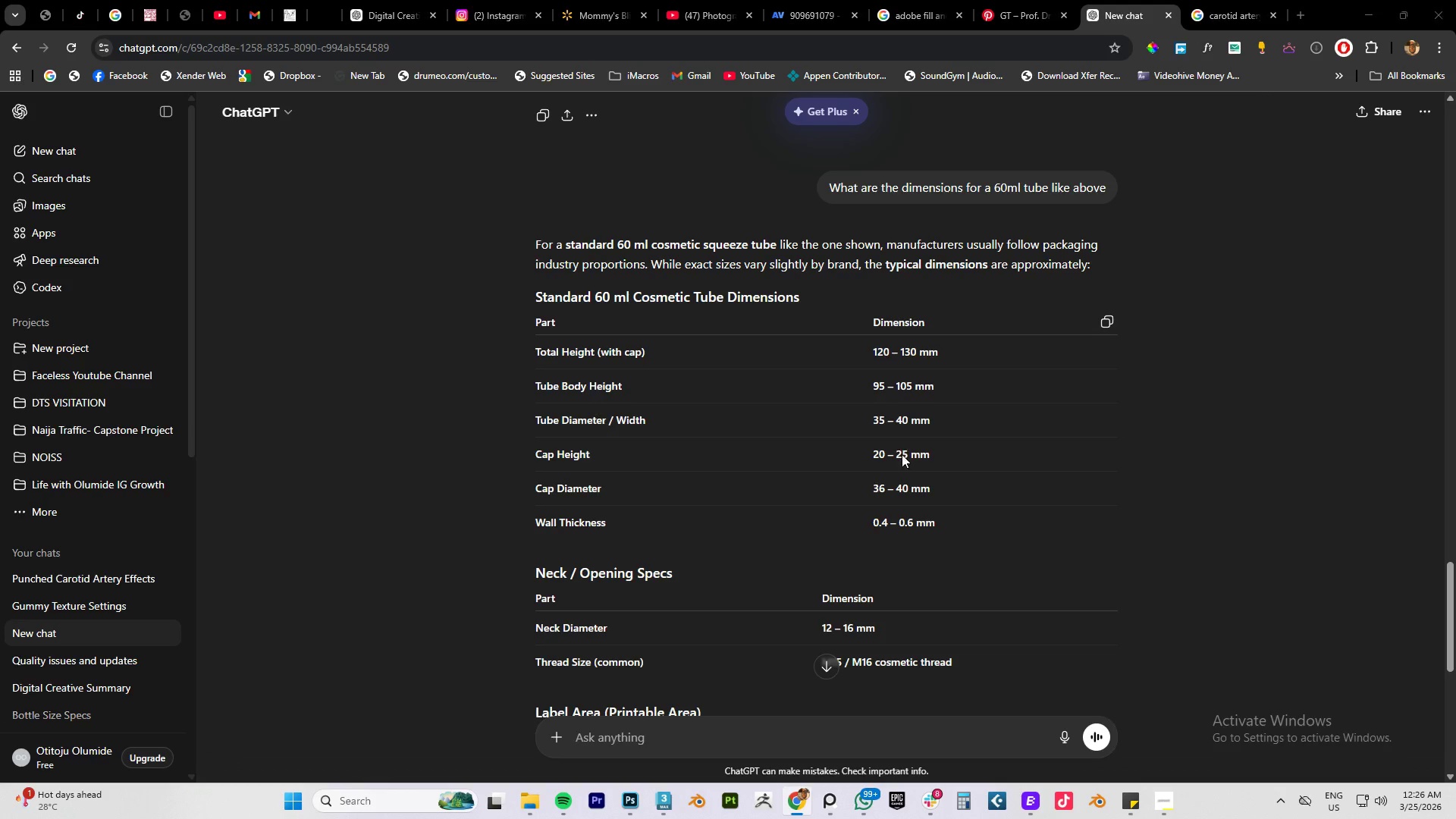 
key(Alt+Tab)
 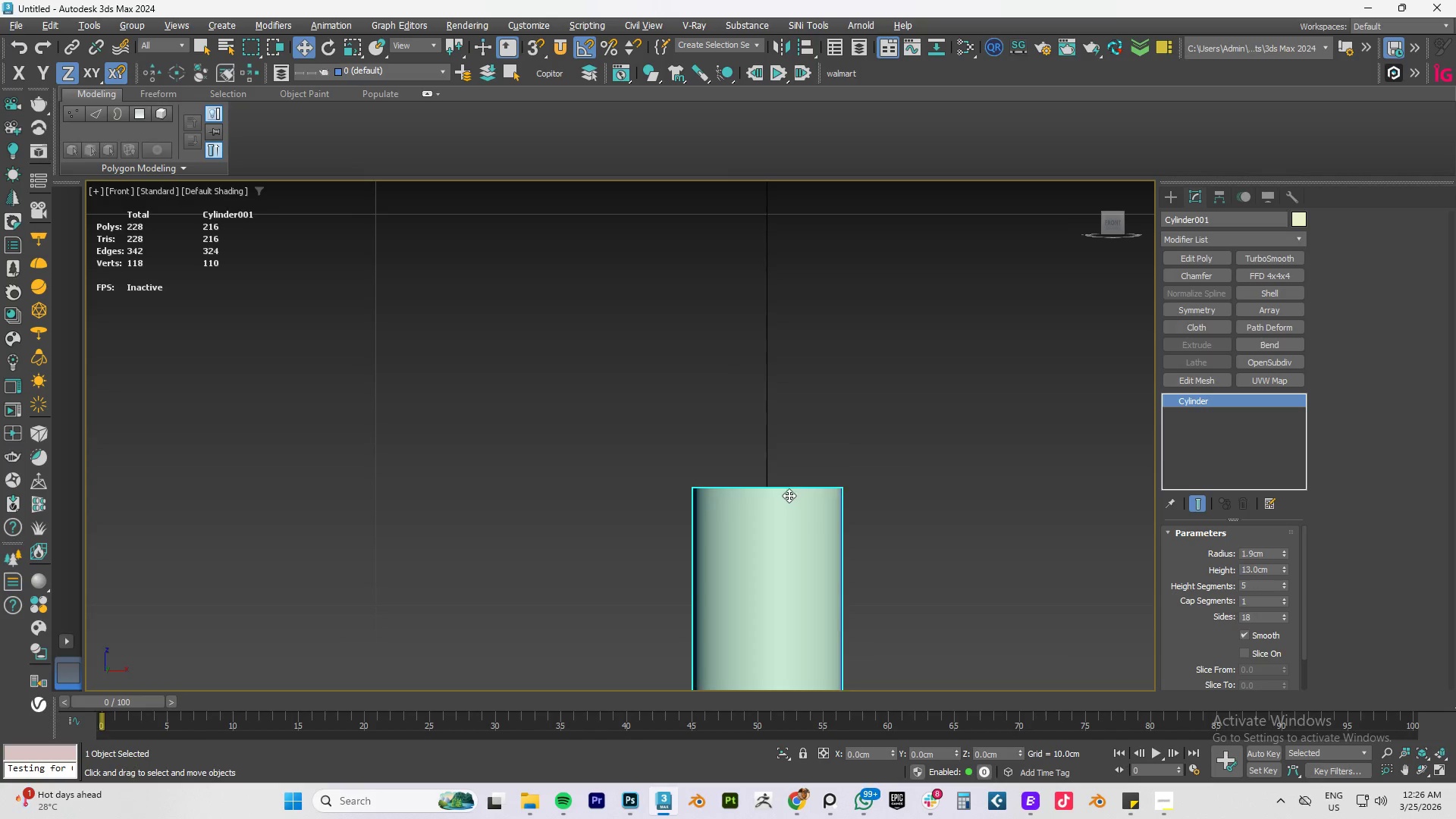 
scroll: coordinate [788, 496], scroll_direction: down, amount: 3.0
 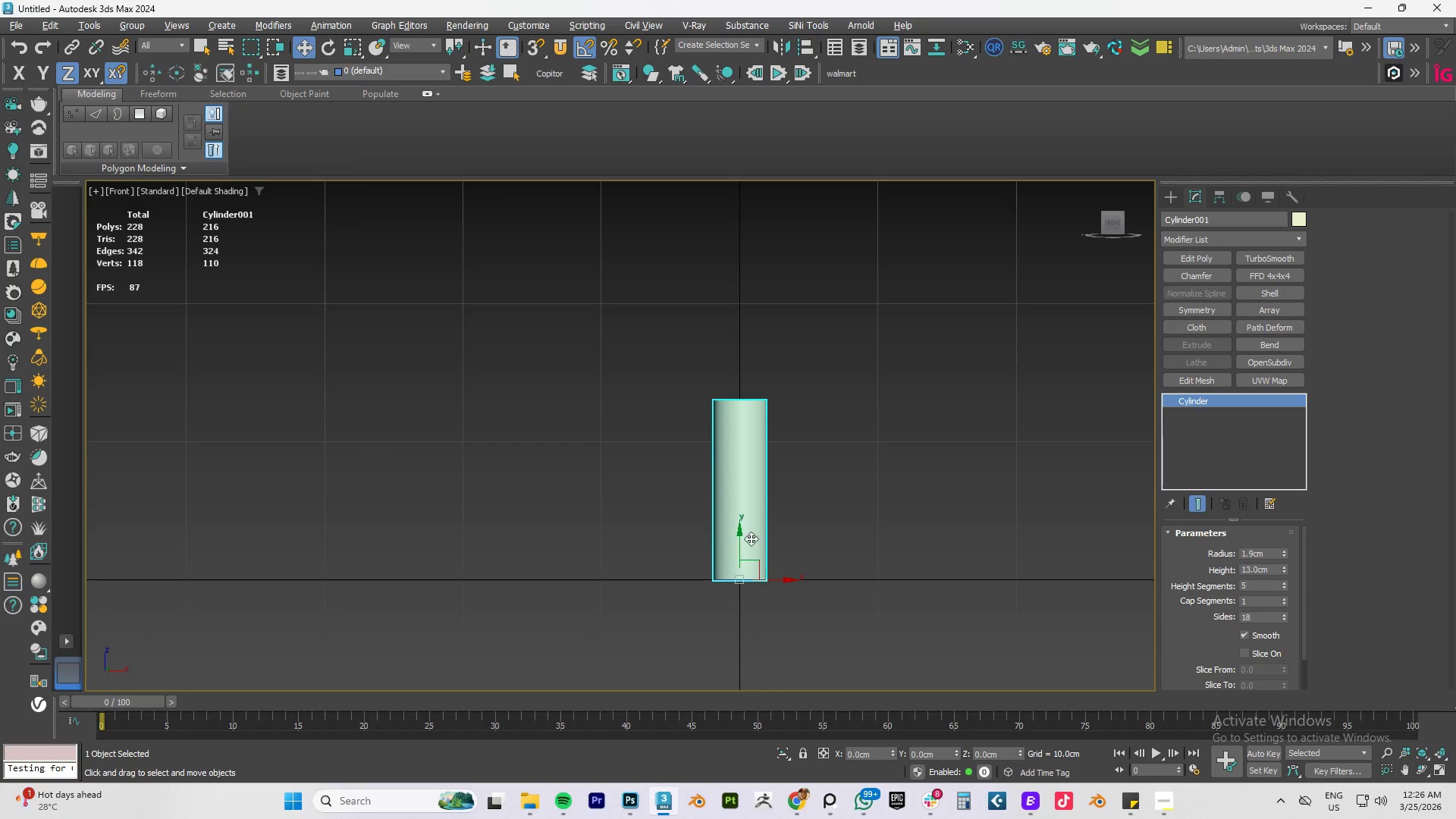 
hold_key(key=ShiftLeft, duration=1.44)
left_click_drag(start_coordinate=[742, 535], to_coordinate=[746, 465])
 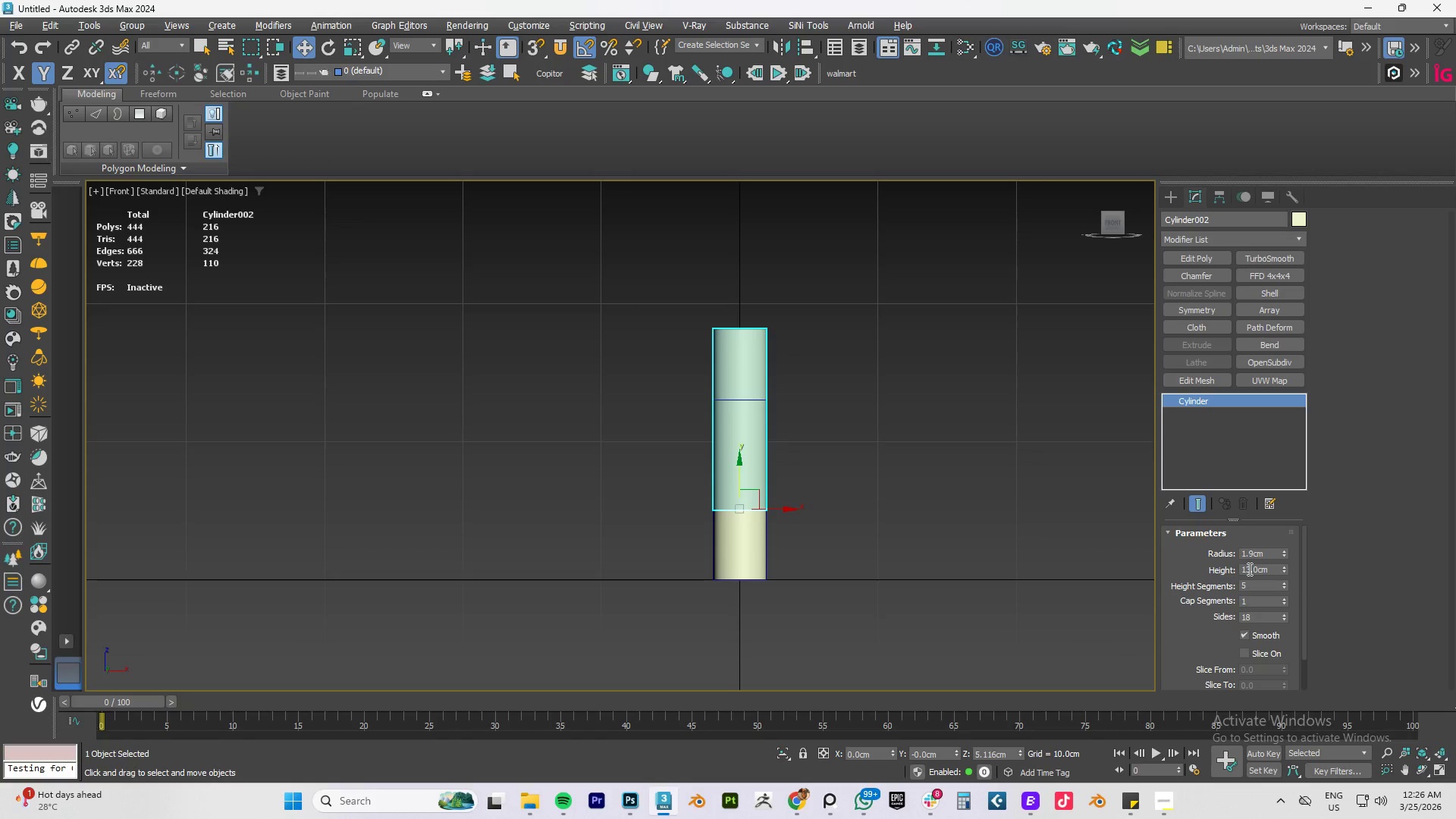 
double_click([1248, 569])
 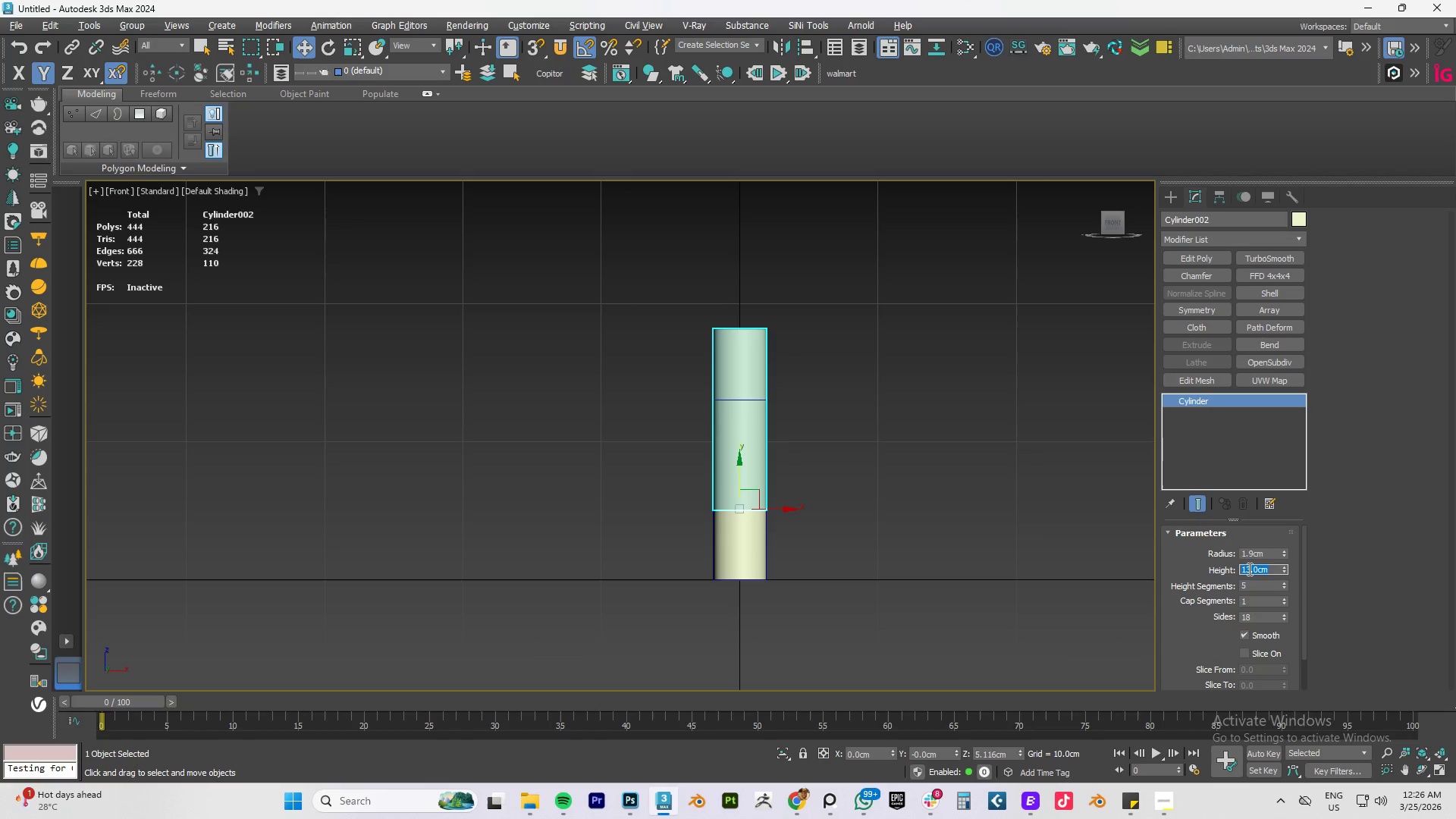 
key(Numpad2)
 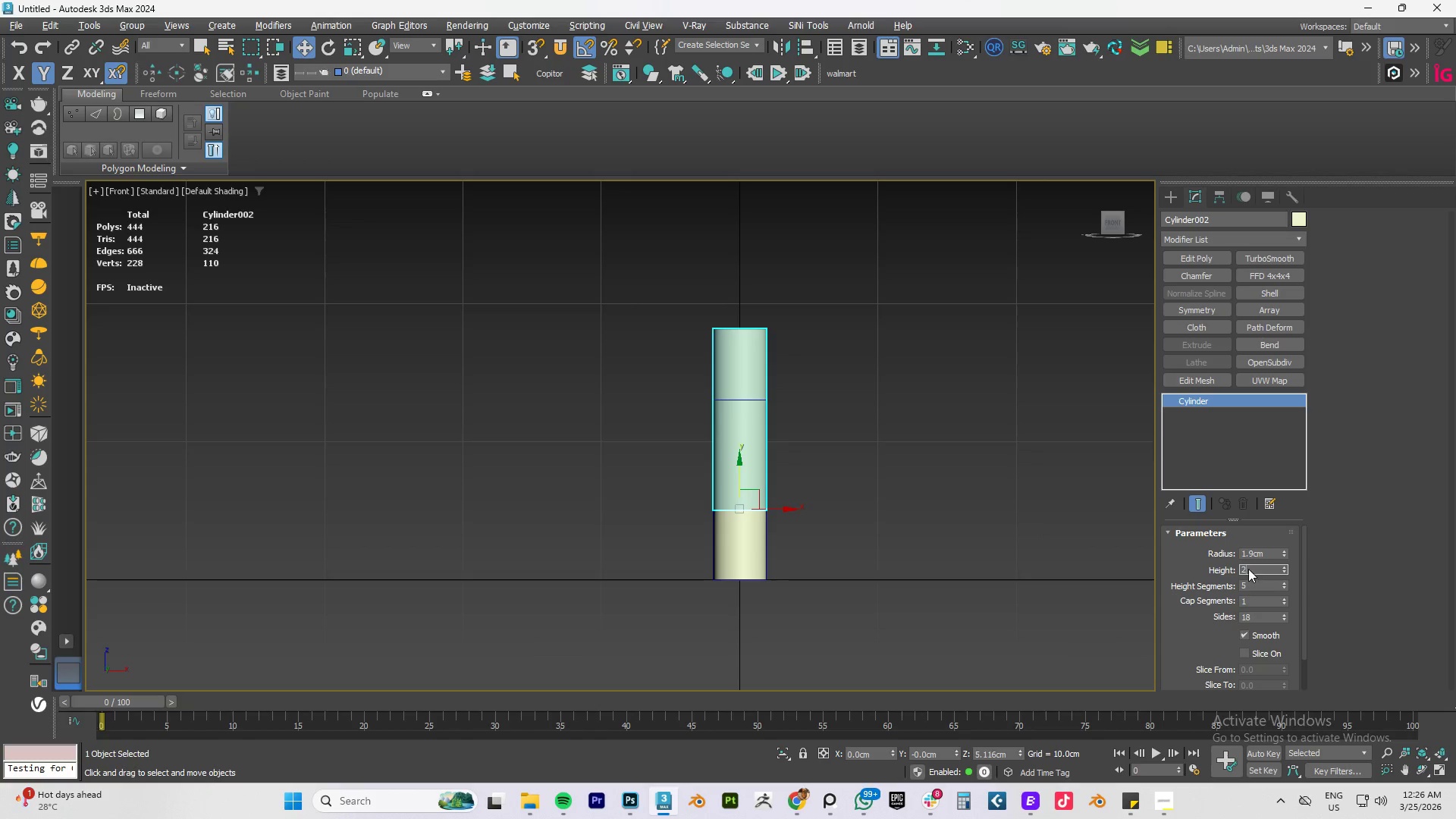 
key(NumpadDecimal)
 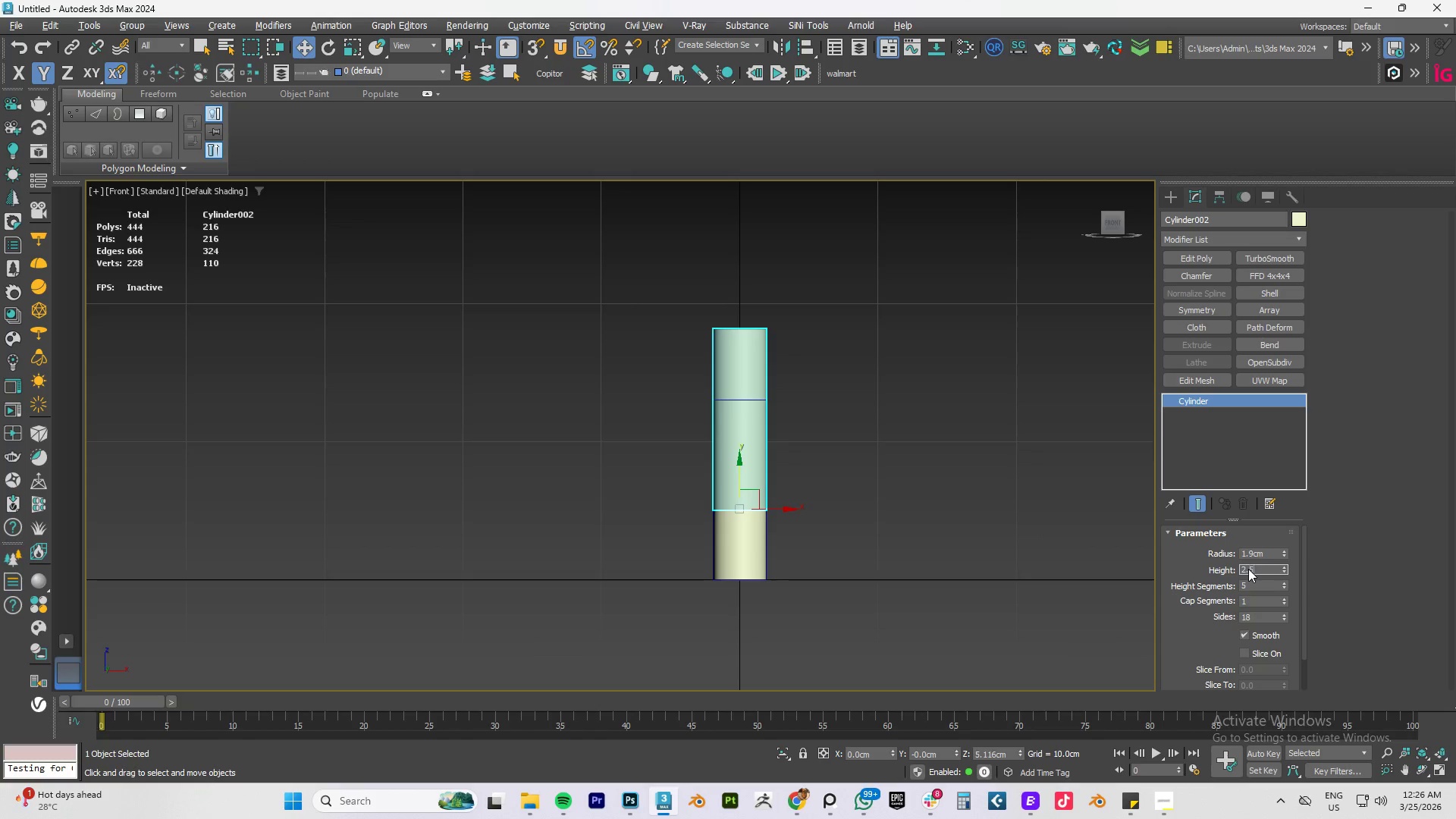 
key(Numpad5)
 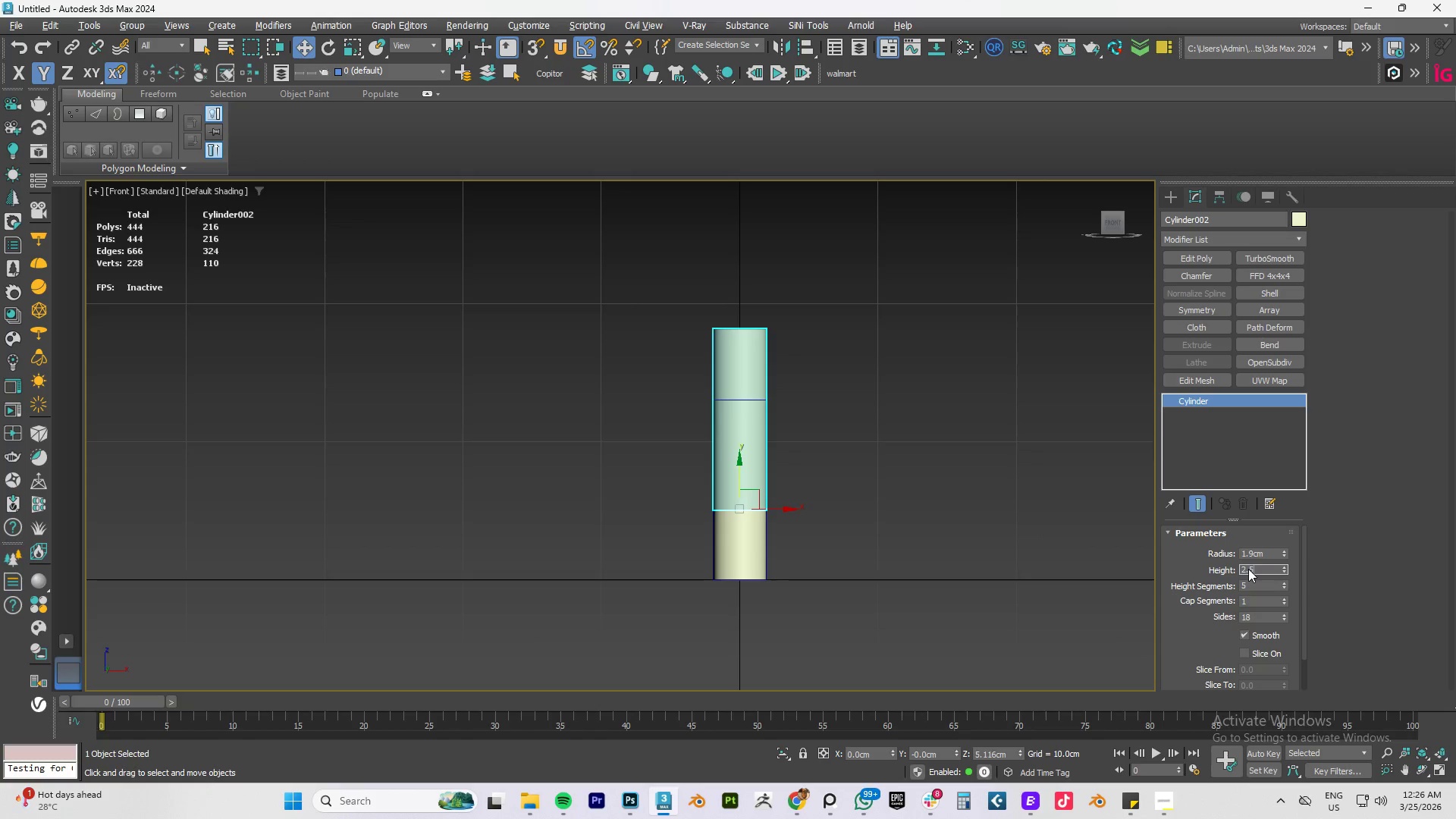 
key(NumpadEnter)
 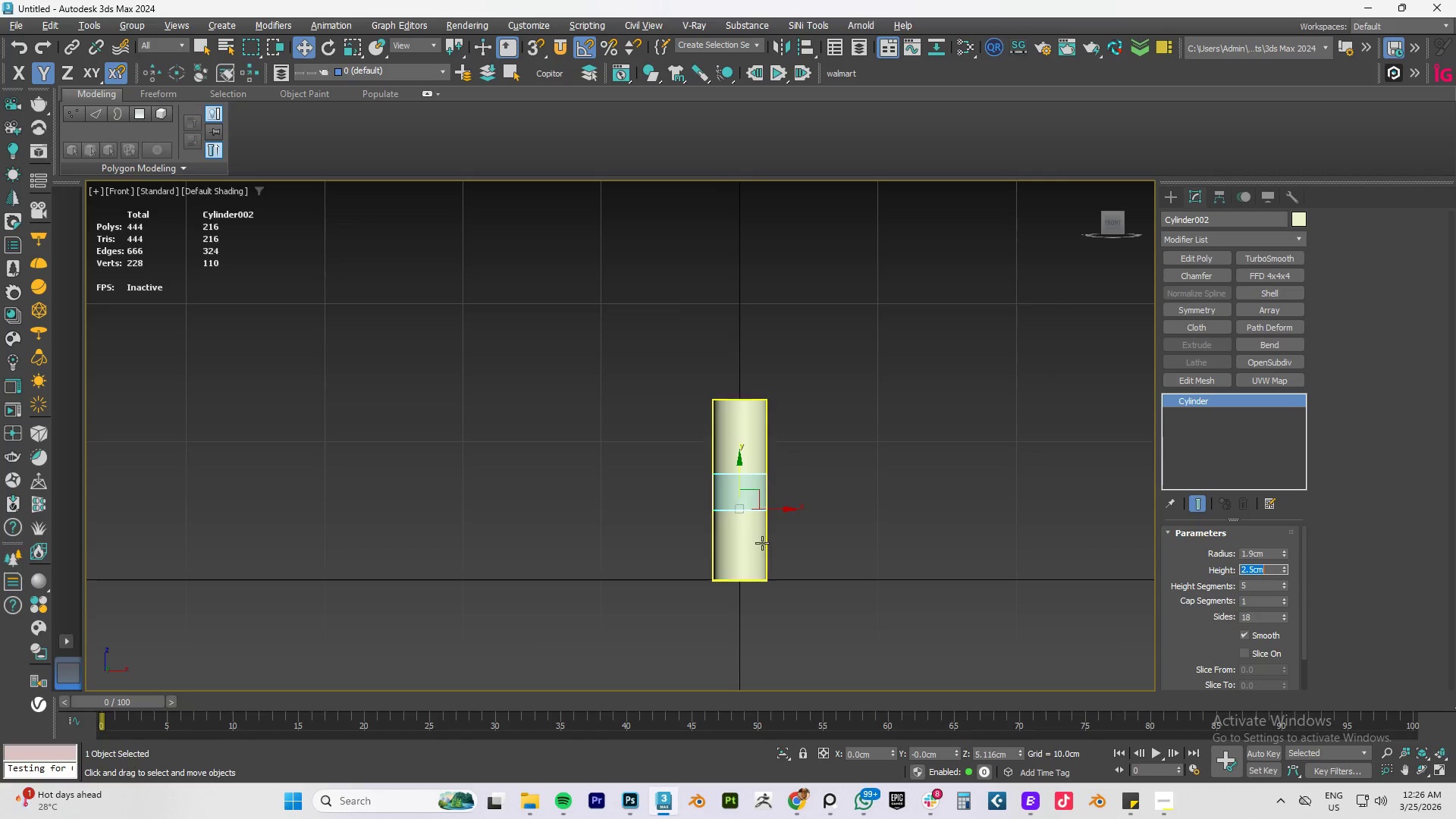 
left_click([752, 552])
 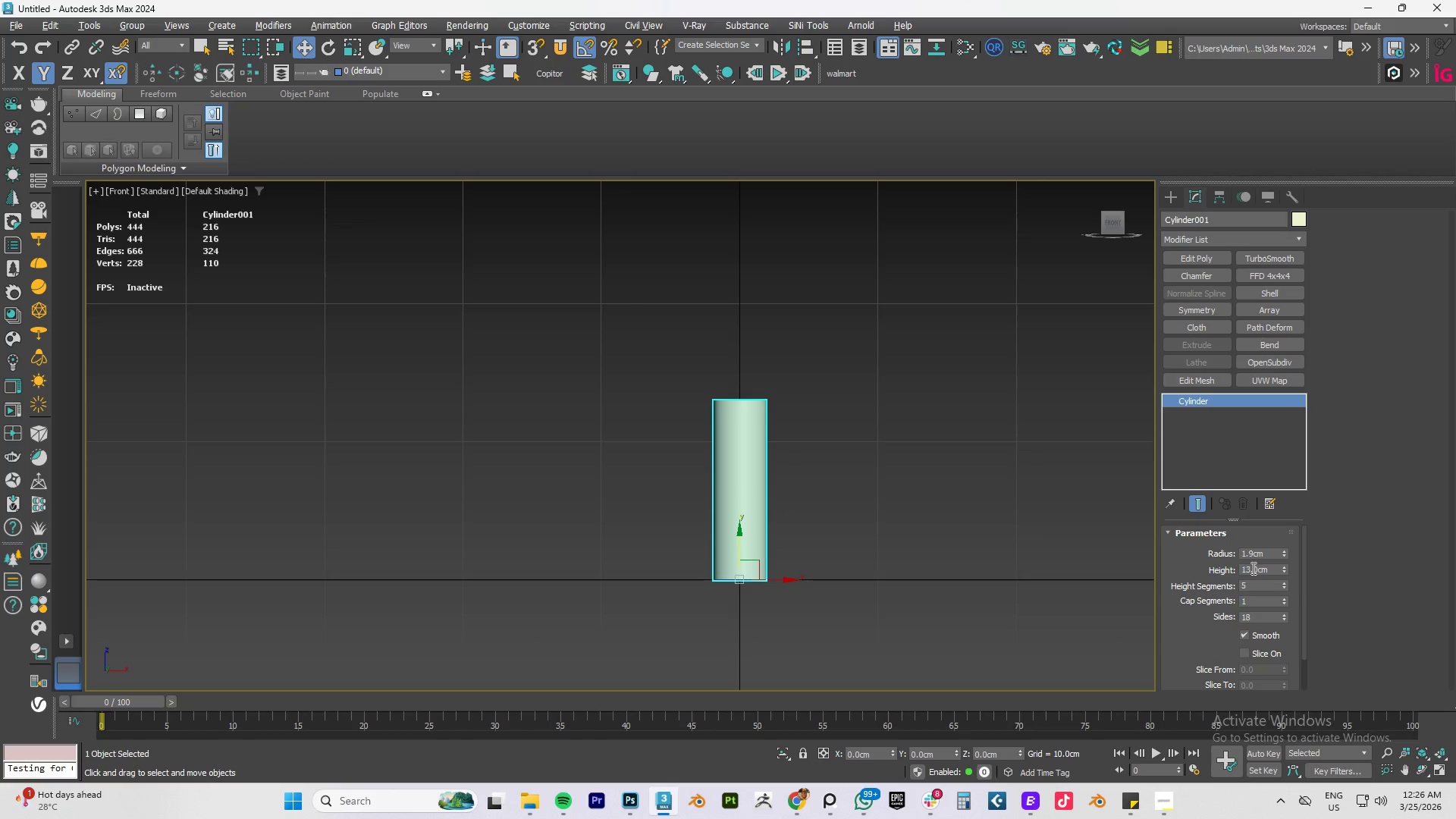 
double_click([1252, 568])
 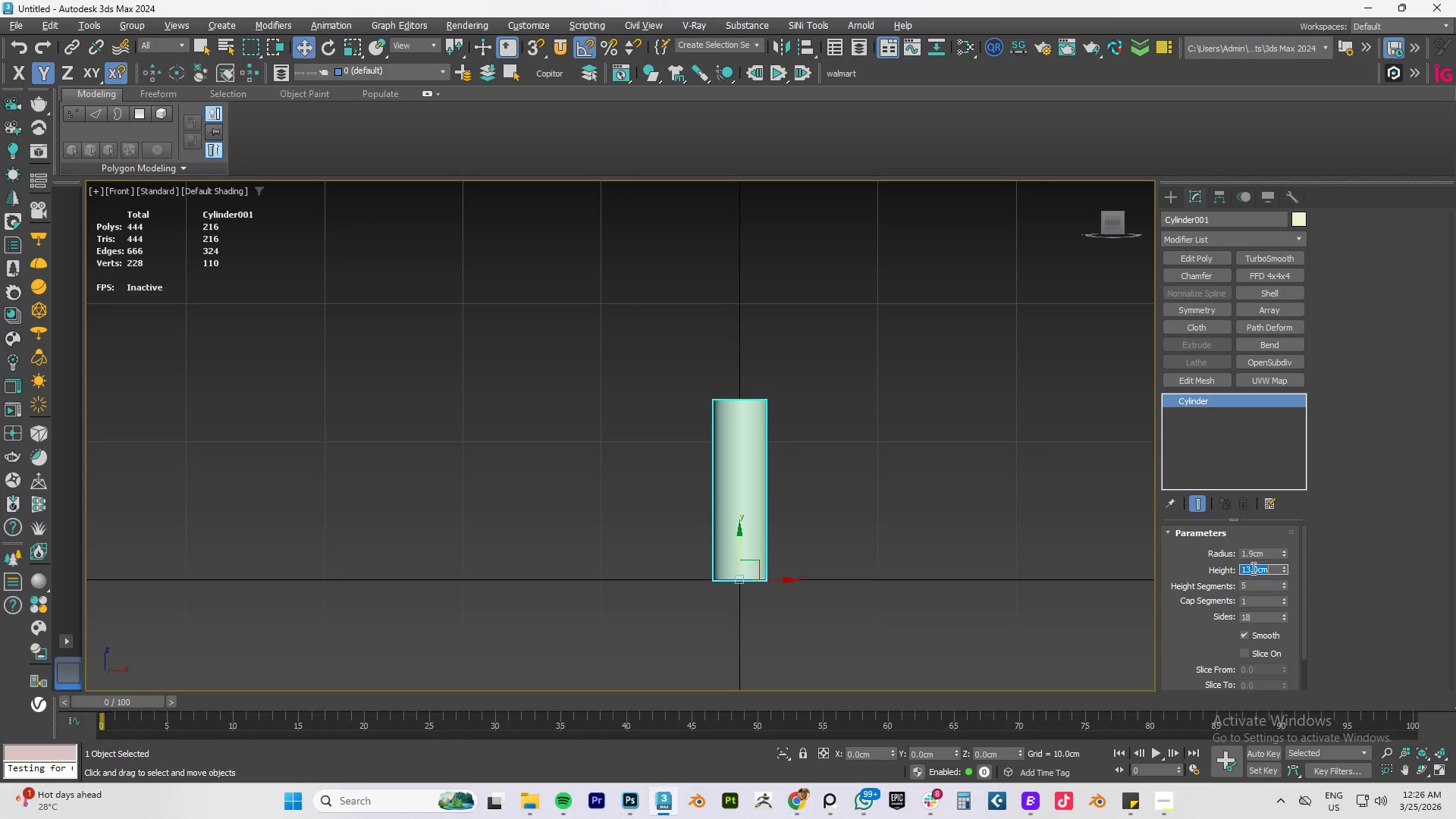 
key(Numpad1)
 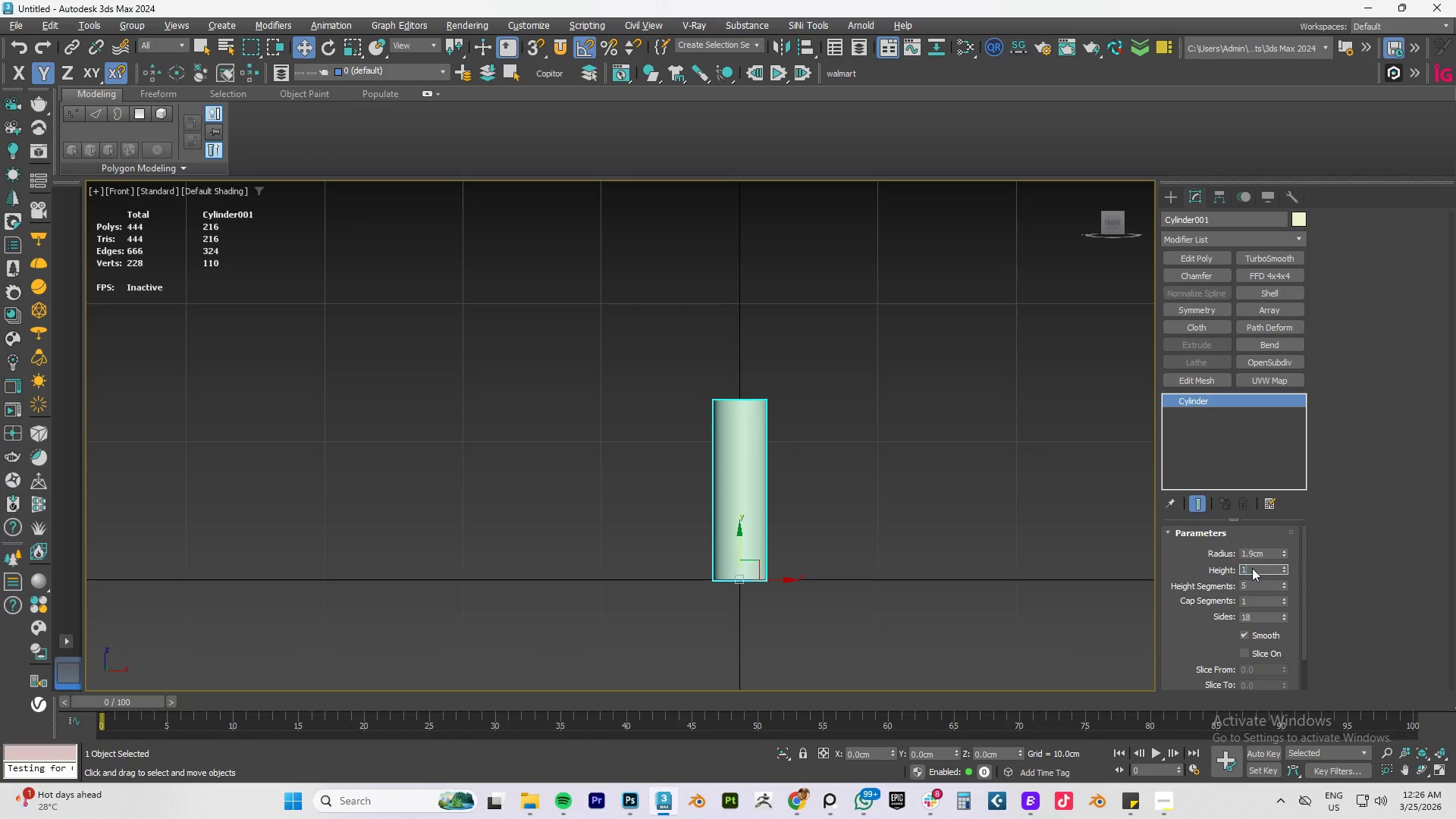 
key(Numpad1)
 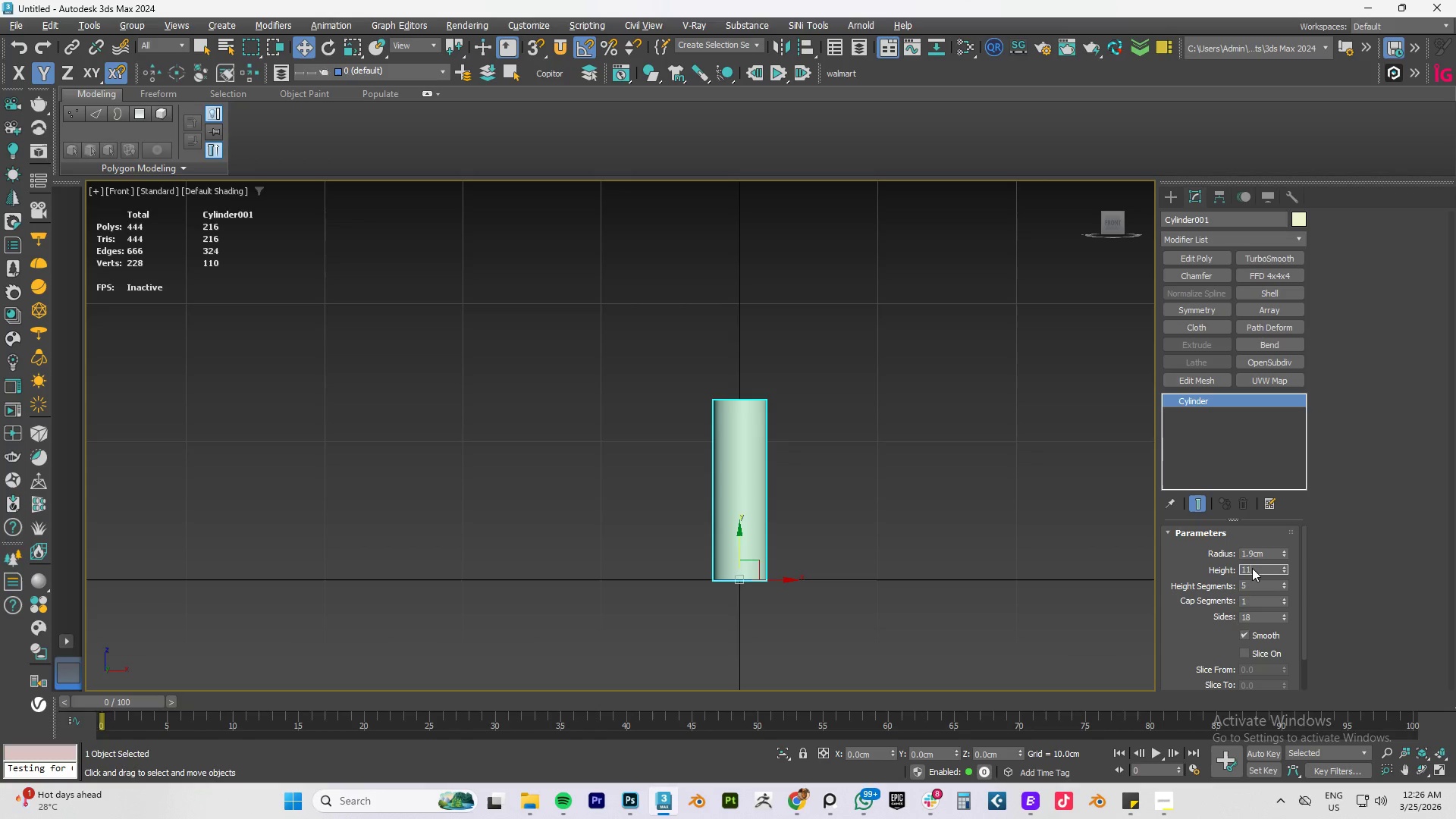 
key(NumpadDecimal)
 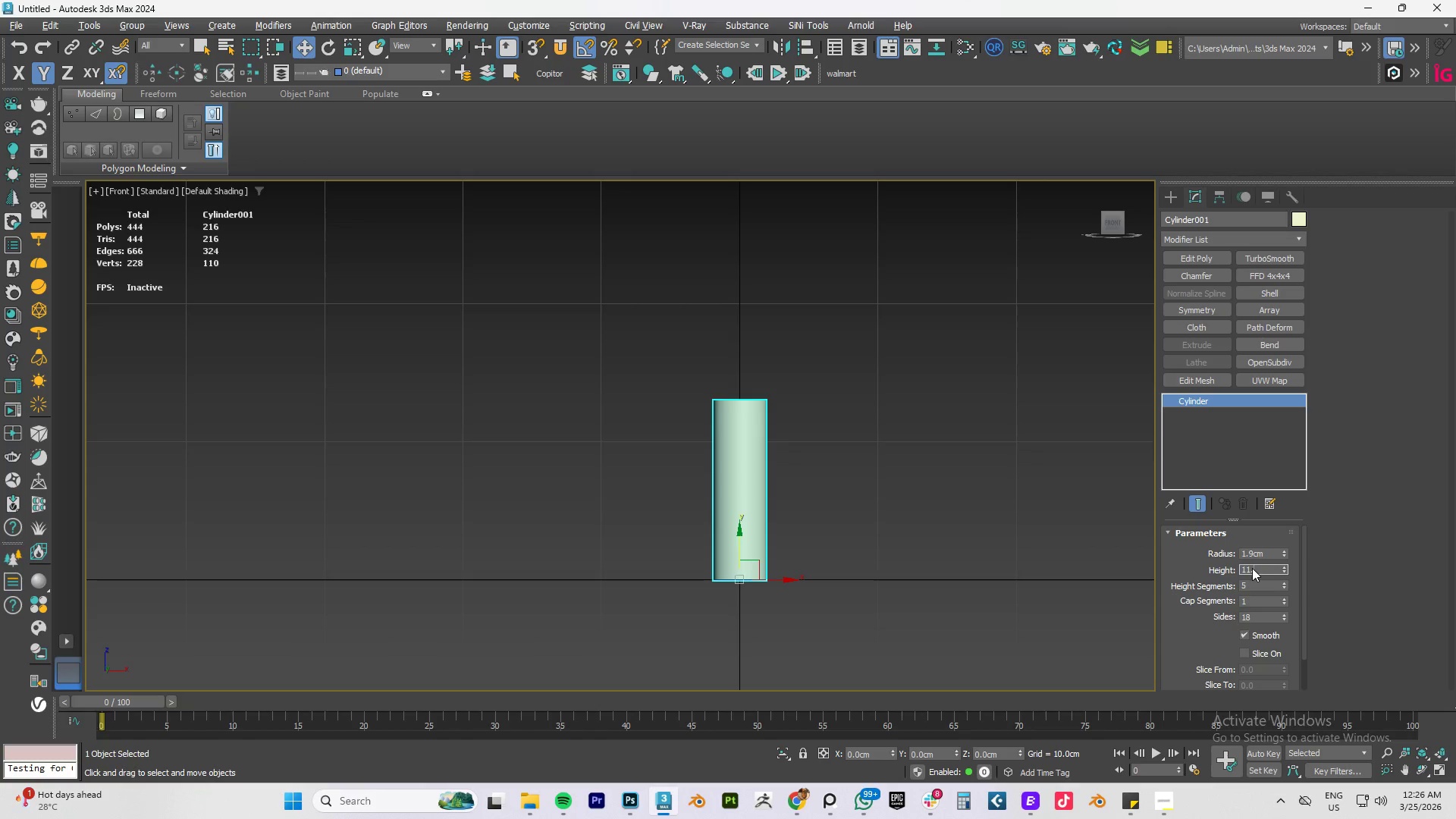 
key(Numpad5)
 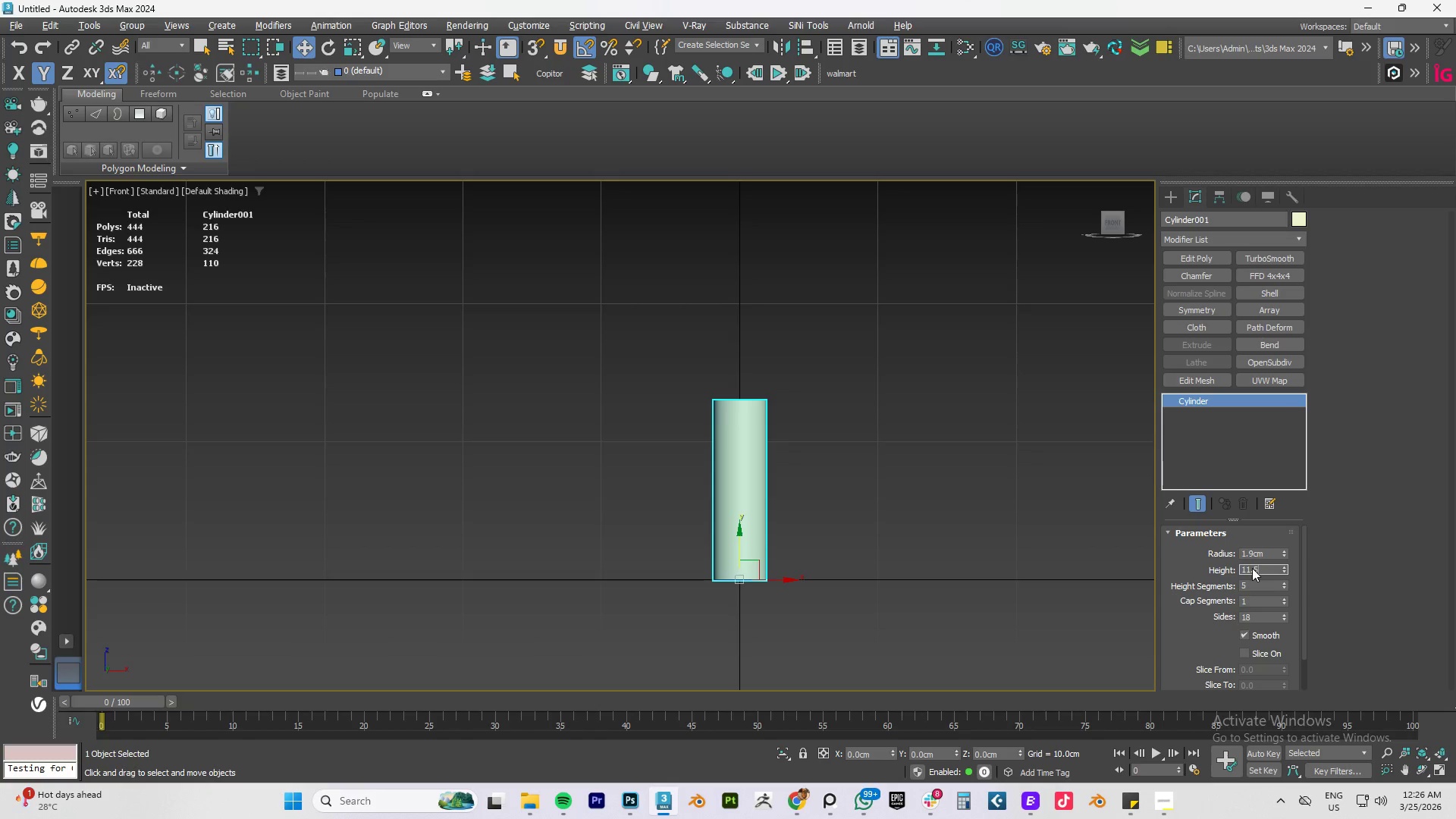 
key(NumpadEnter)
 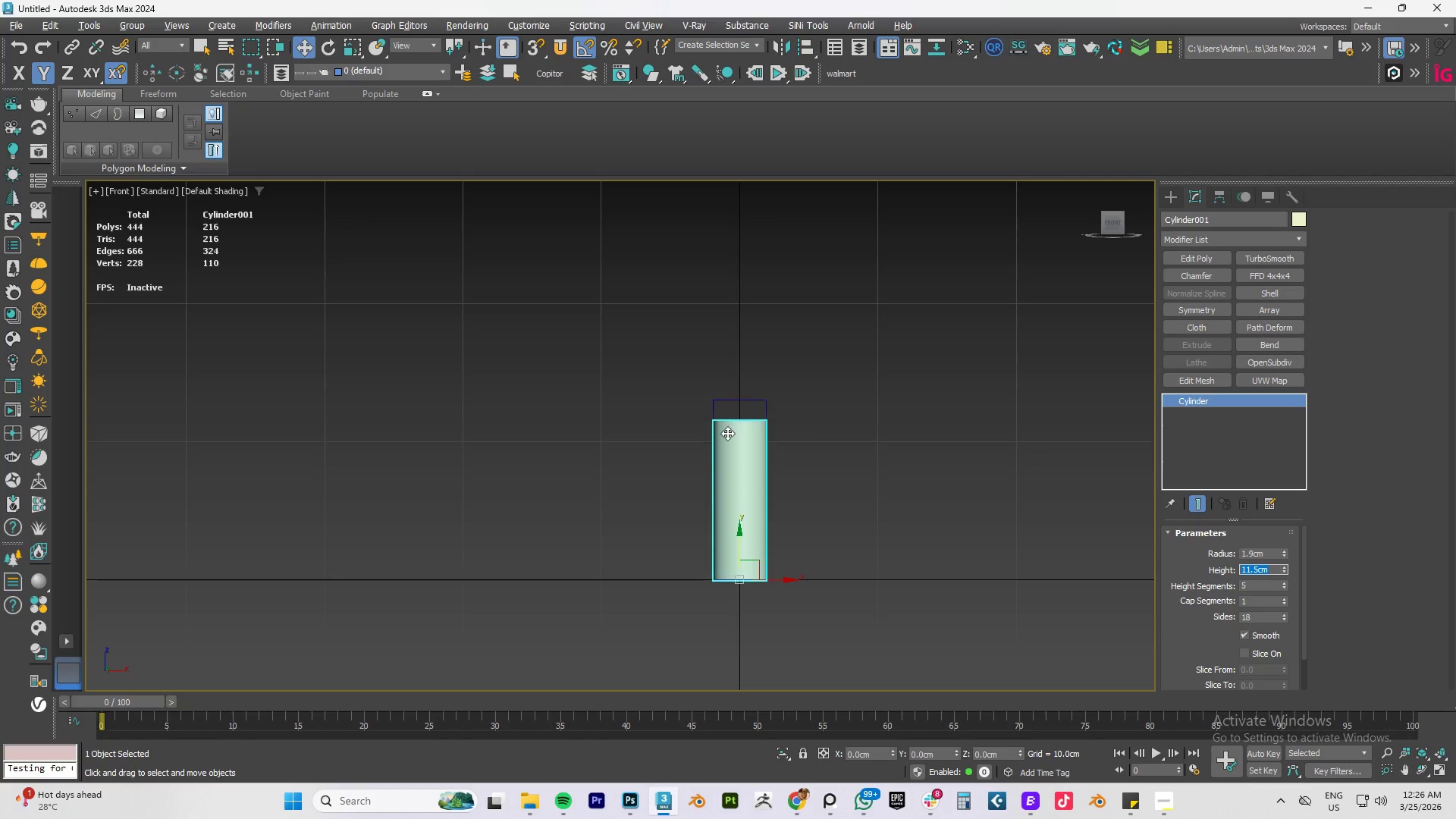 
left_click([728, 445])
 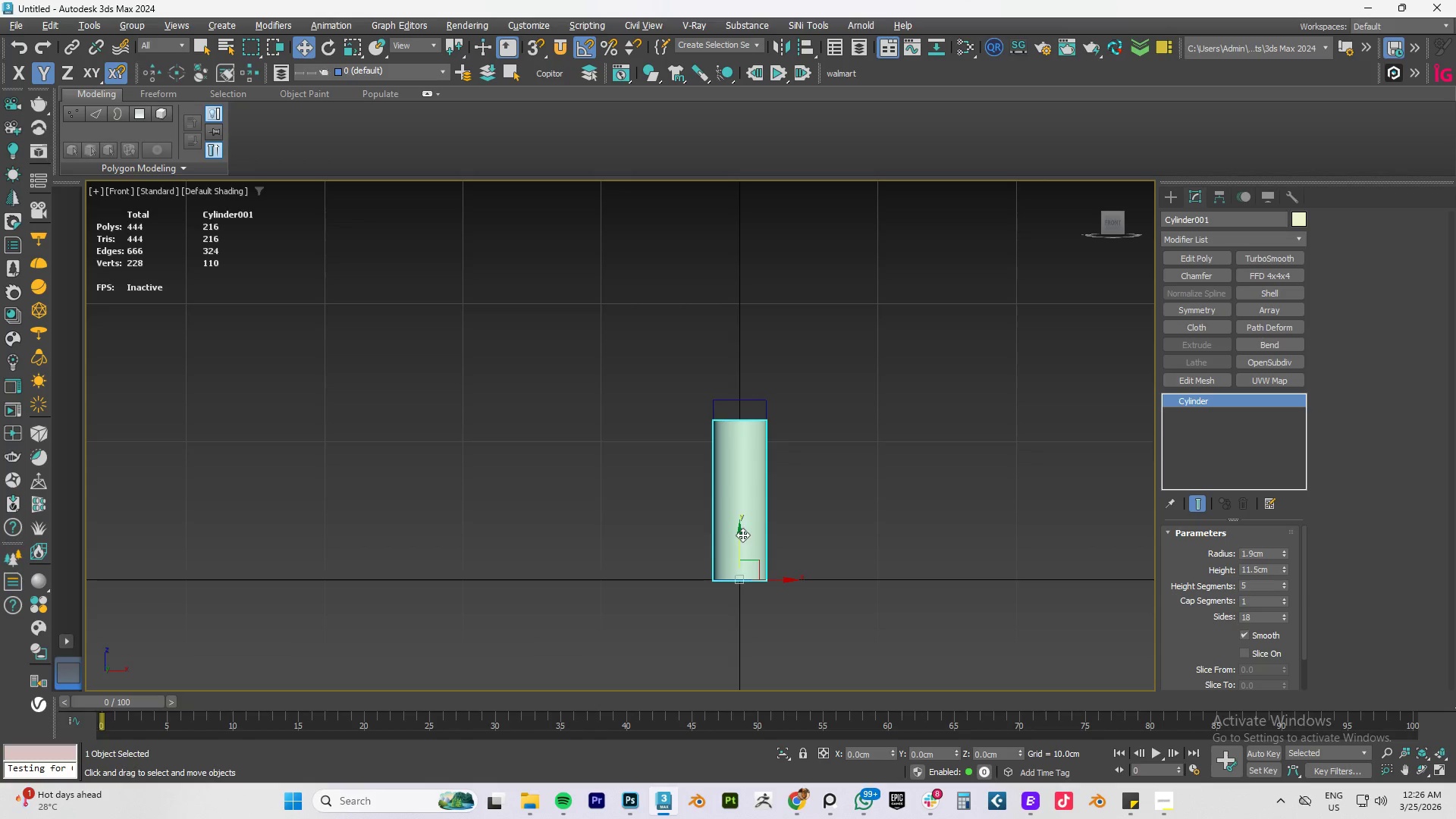 
left_click_drag(start_coordinate=[742, 536], to_coordinate=[746, 404])
 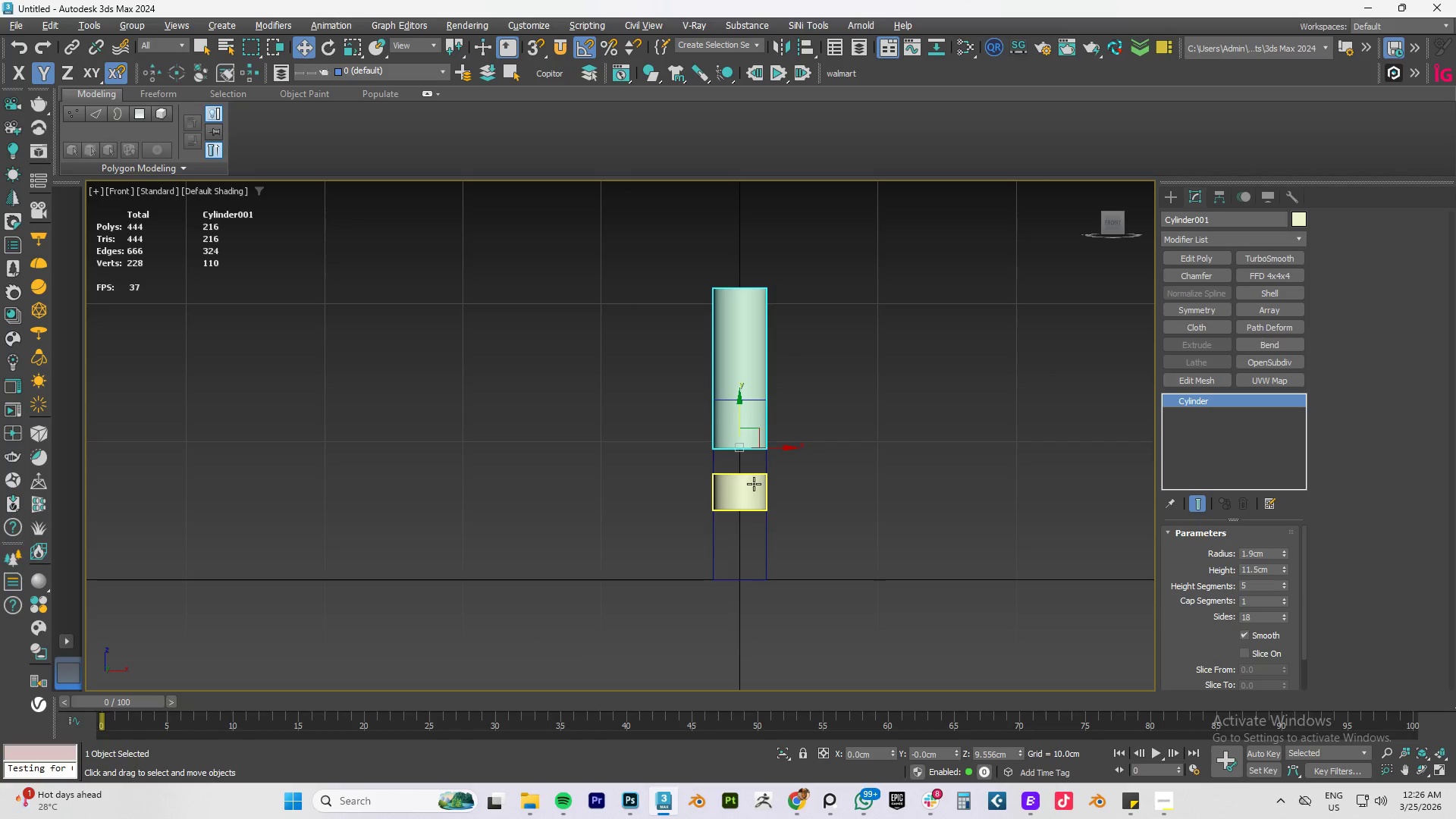 
left_click([754, 484])
 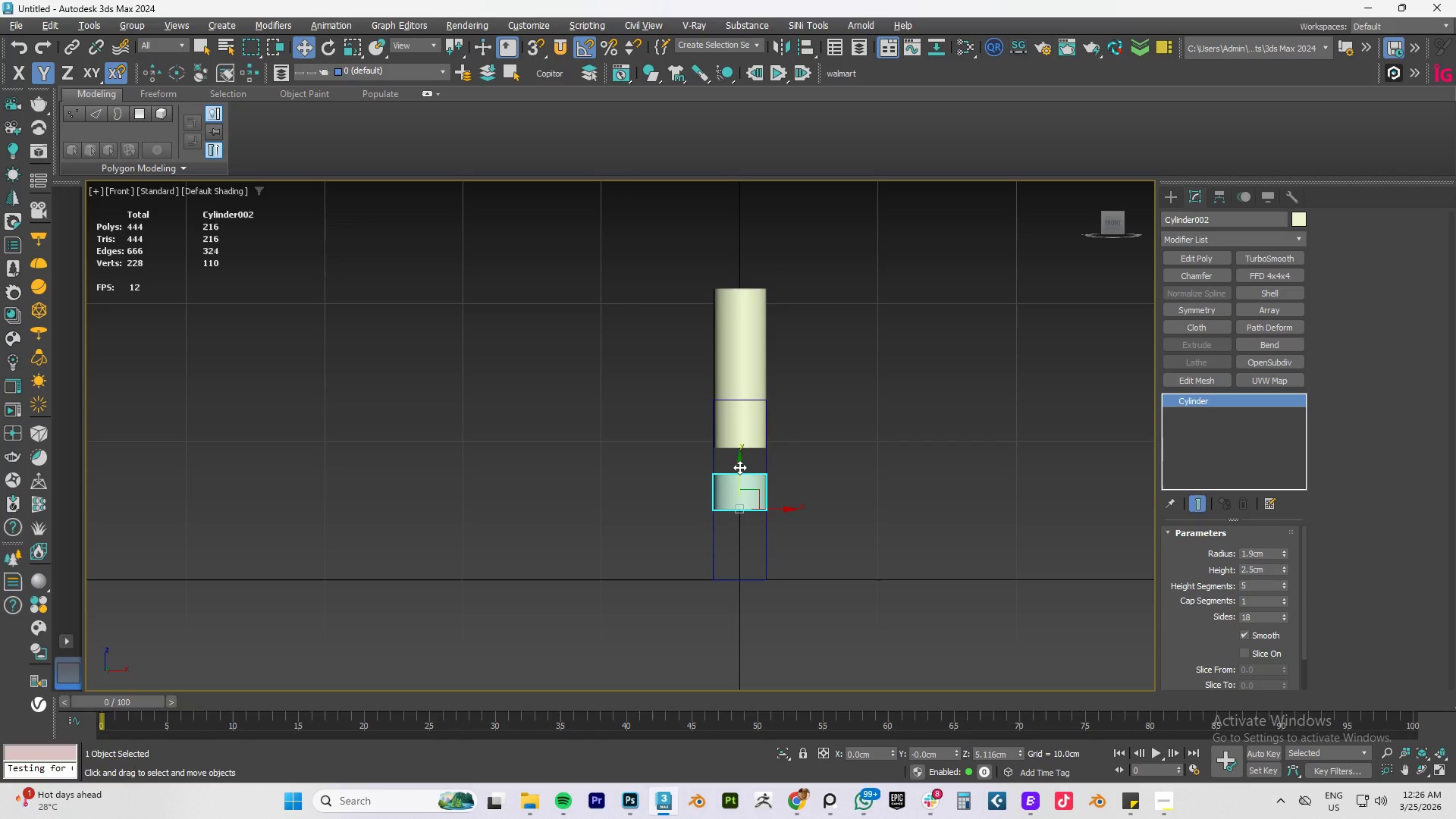 
left_click_drag(start_coordinate=[737, 461], to_coordinate=[748, 497])
 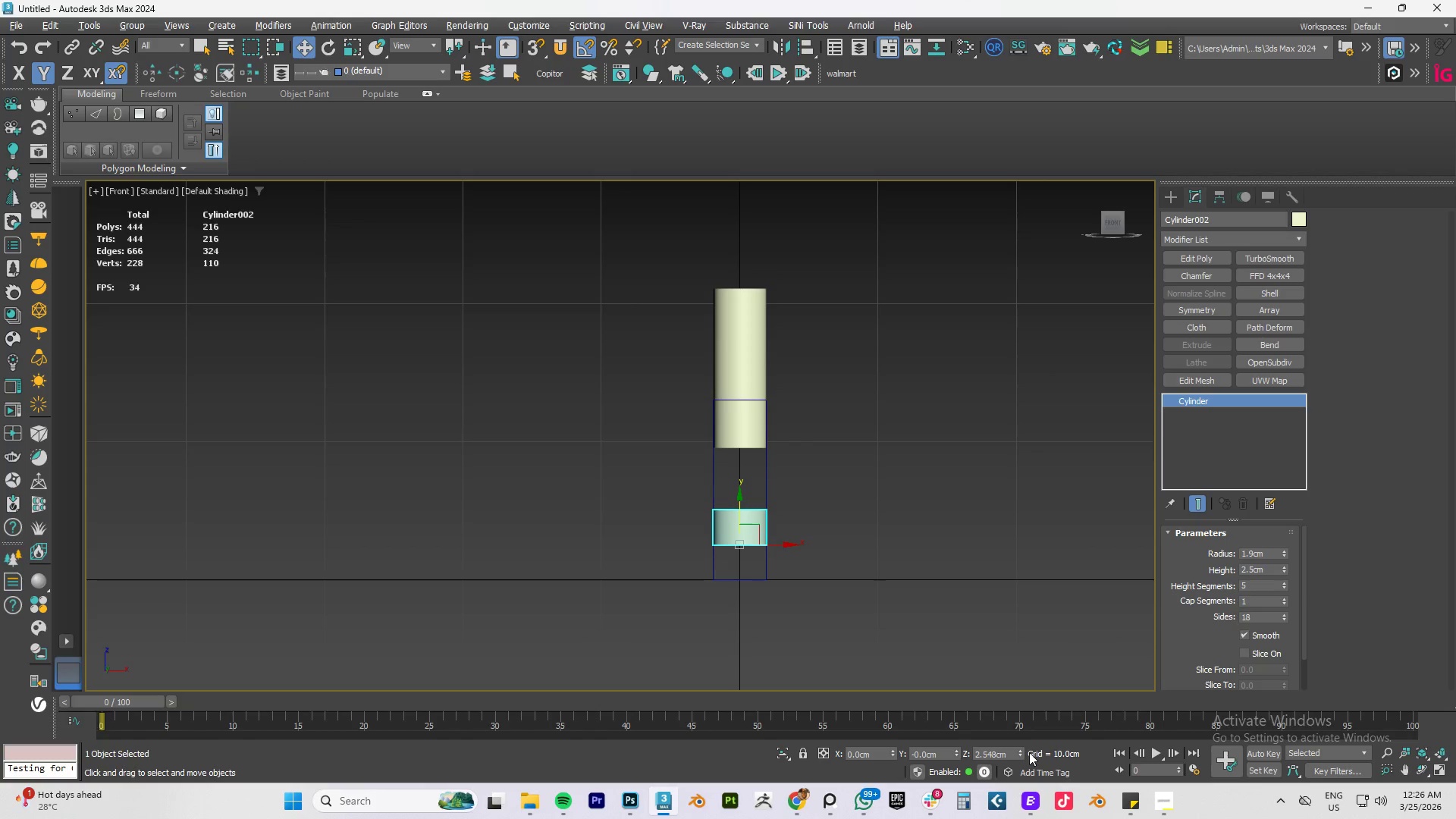 
right_click([1021, 752])
 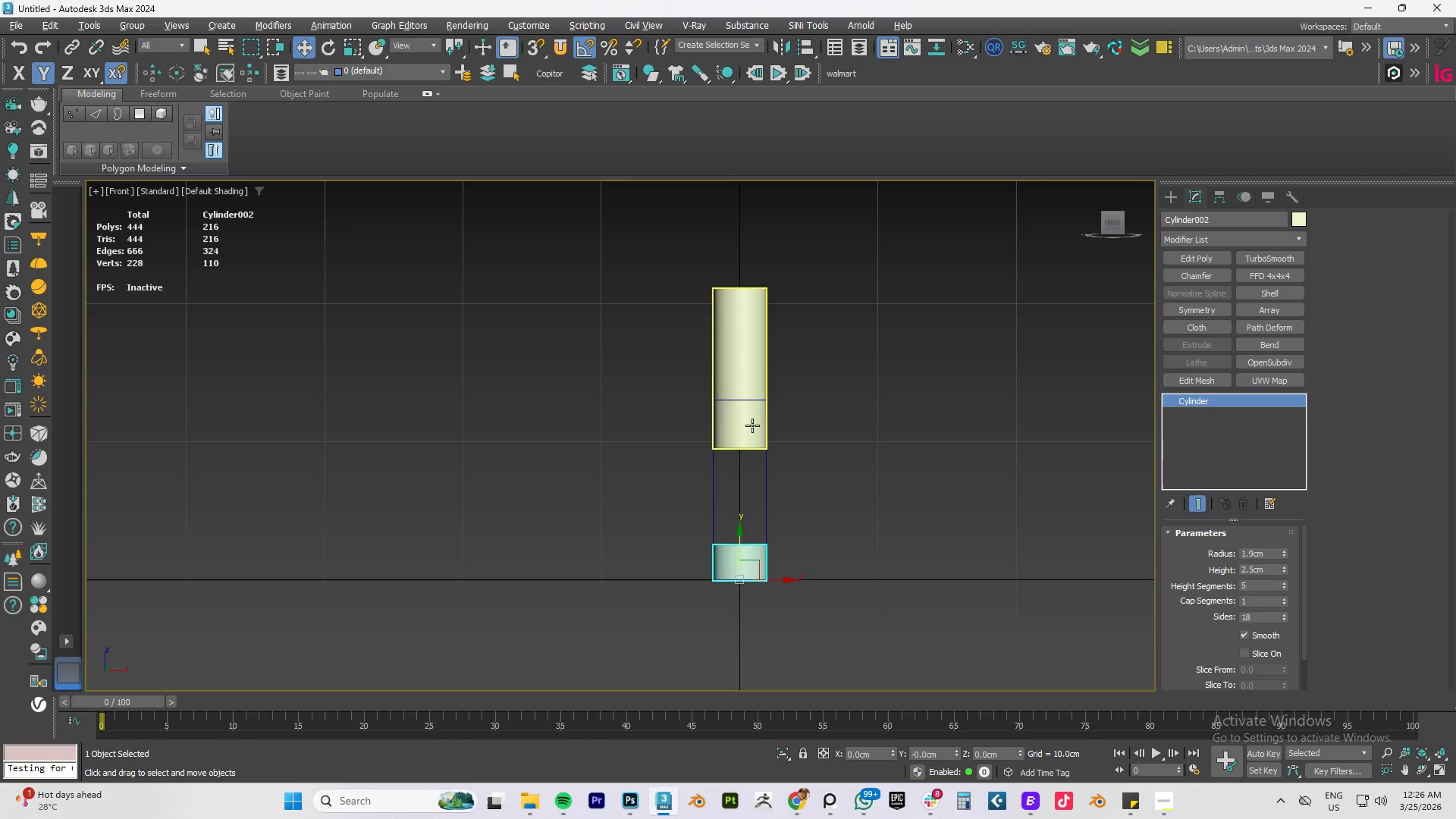 
left_click([752, 425])
 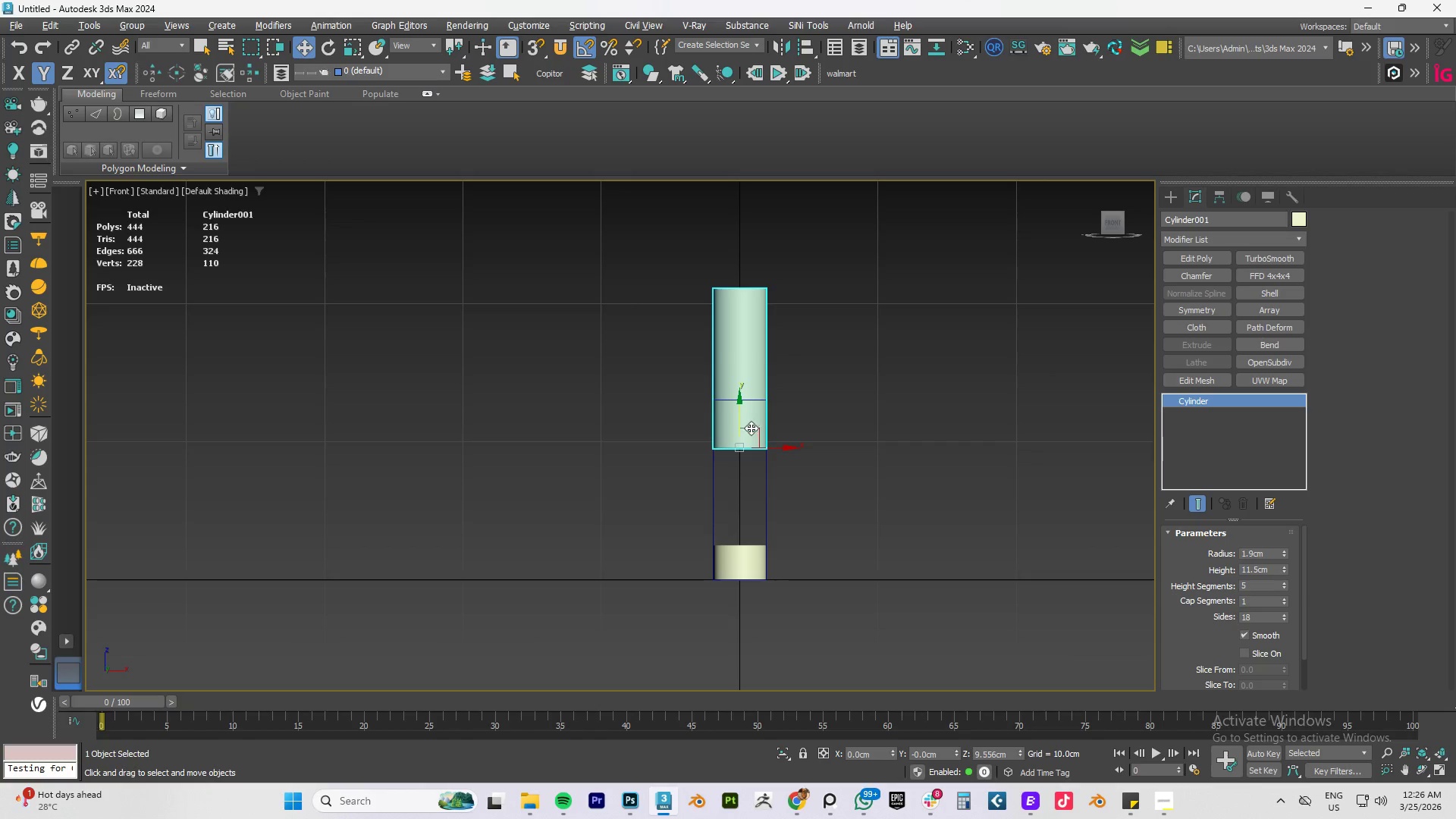 
key(S)
 